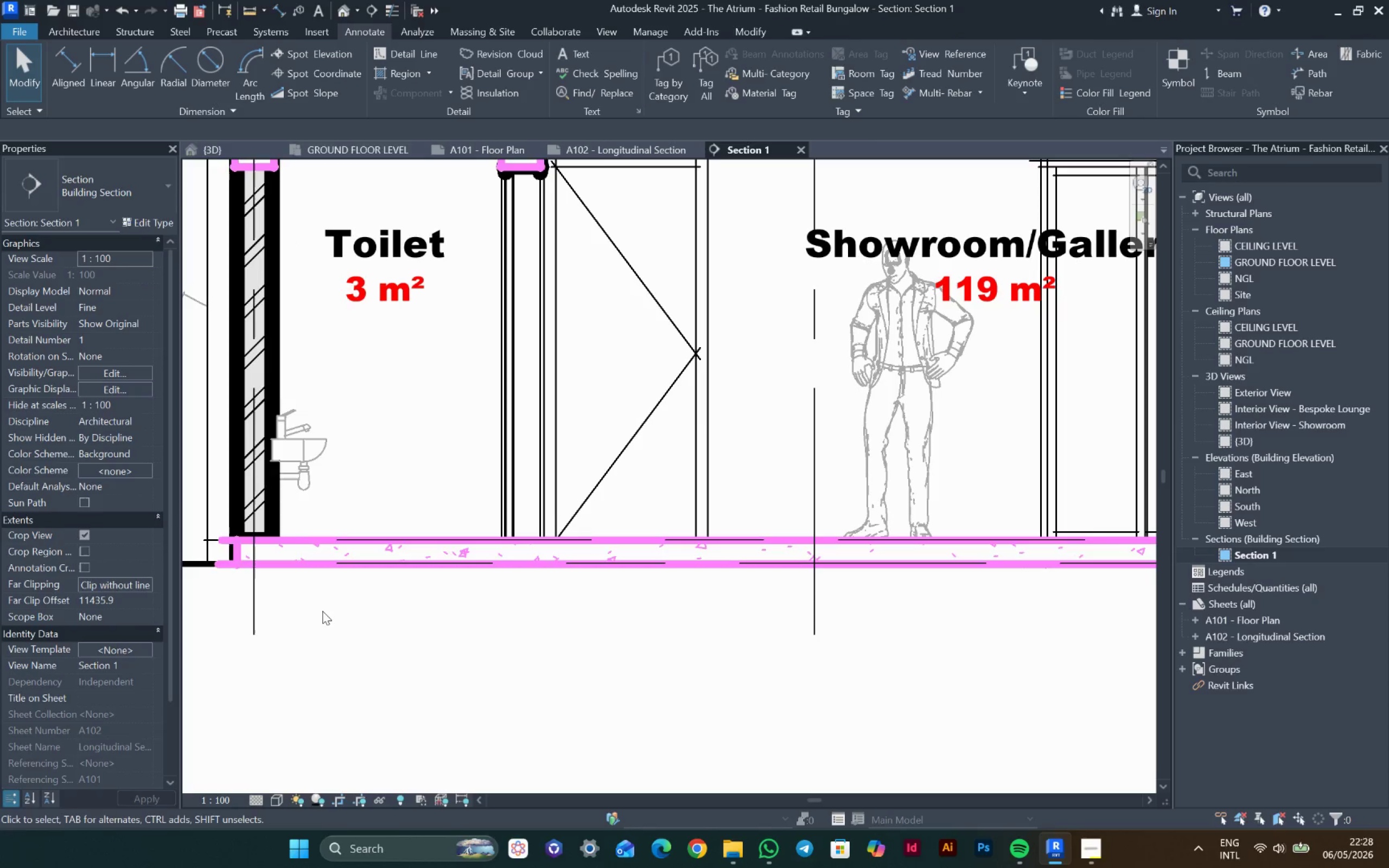 
scroll: coordinate [354, 481], scroll_direction: down, amount: 7.0
 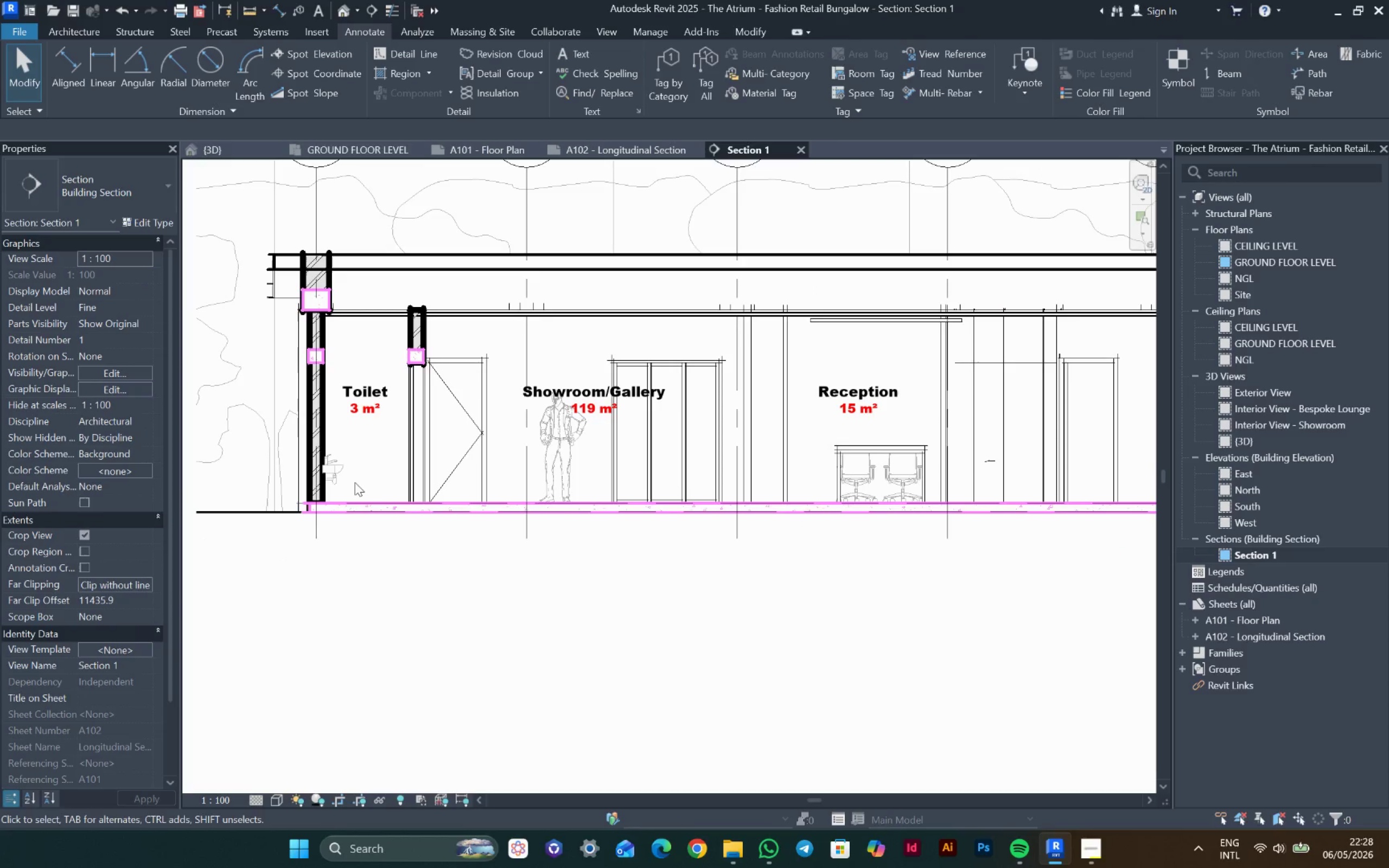 
scroll: coordinate [357, 510], scroll_direction: up, amount: 17.0
 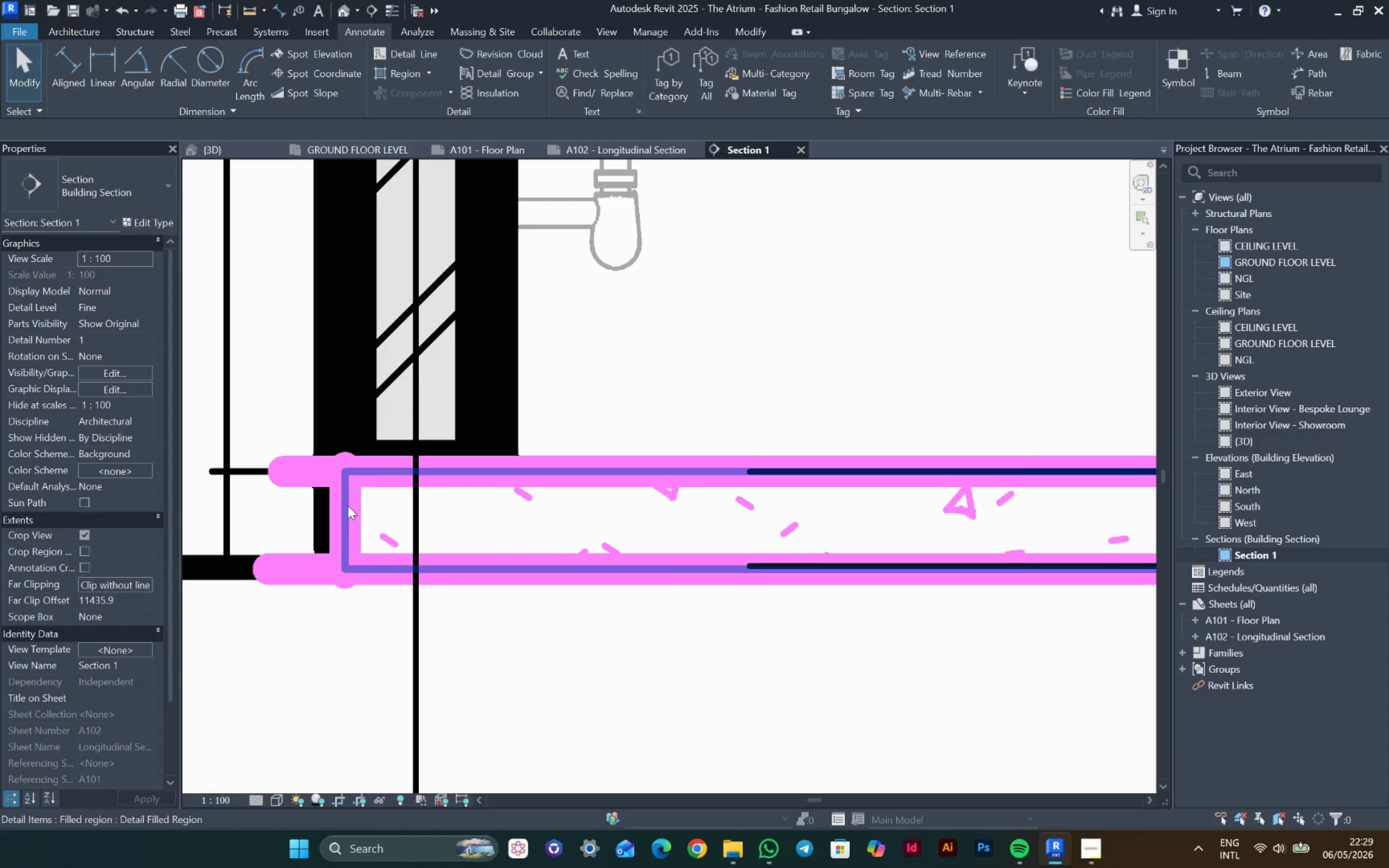 
left_click([348, 505])
 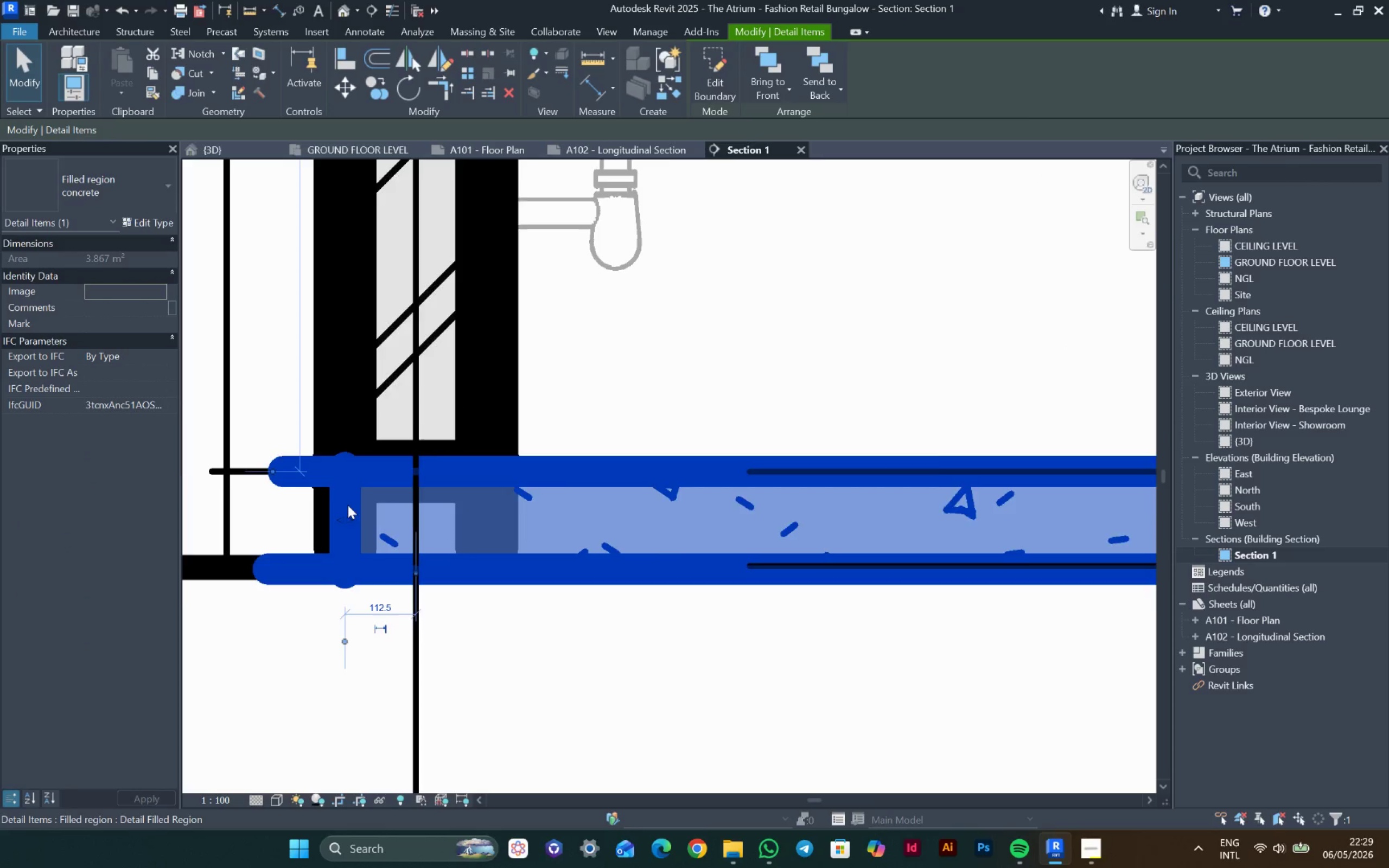 
scroll: coordinate [348, 505], scroll_direction: up, amount: 5.0
 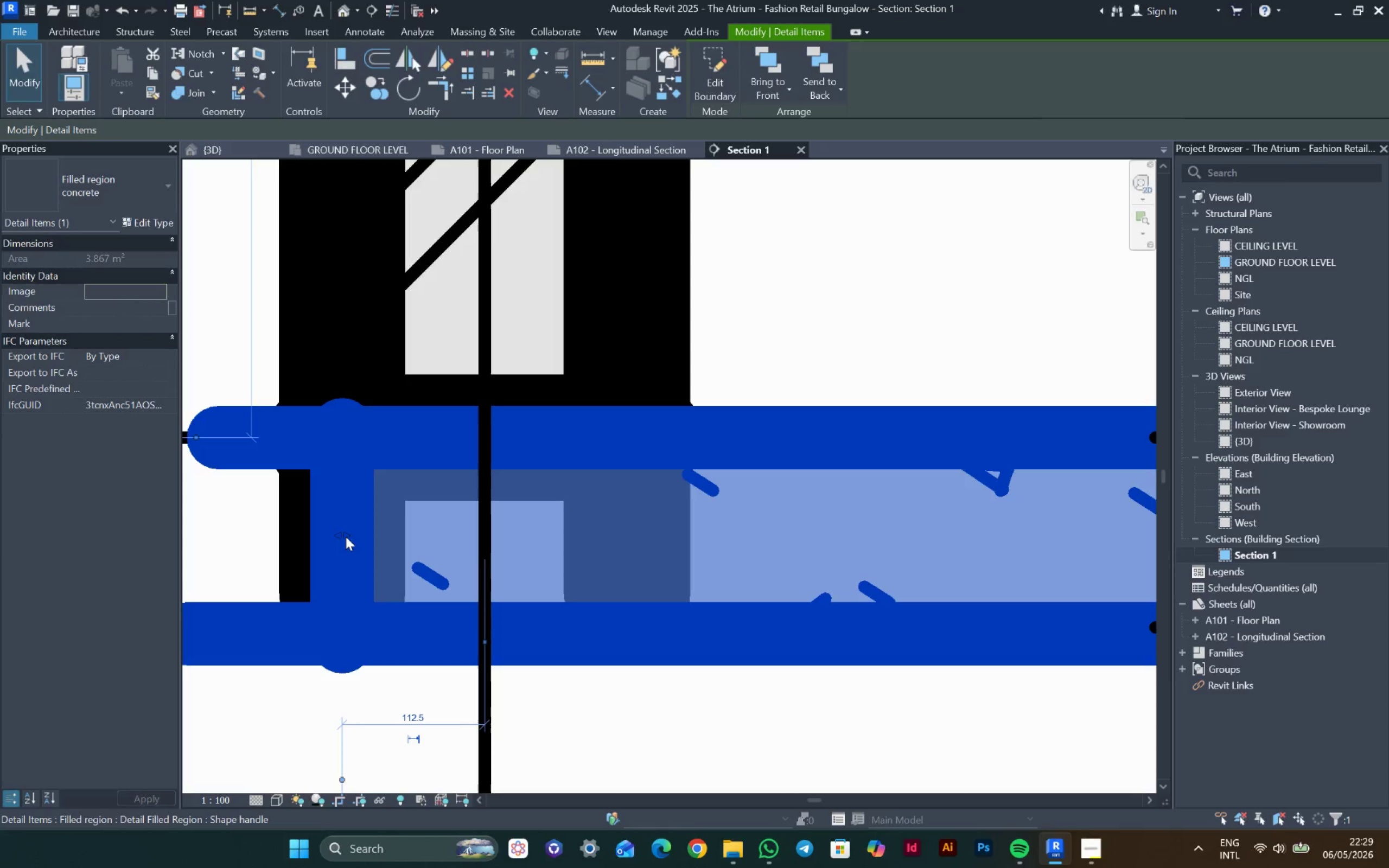 
left_click_drag(start_coordinate=[346, 537], to_coordinate=[330, 537])
 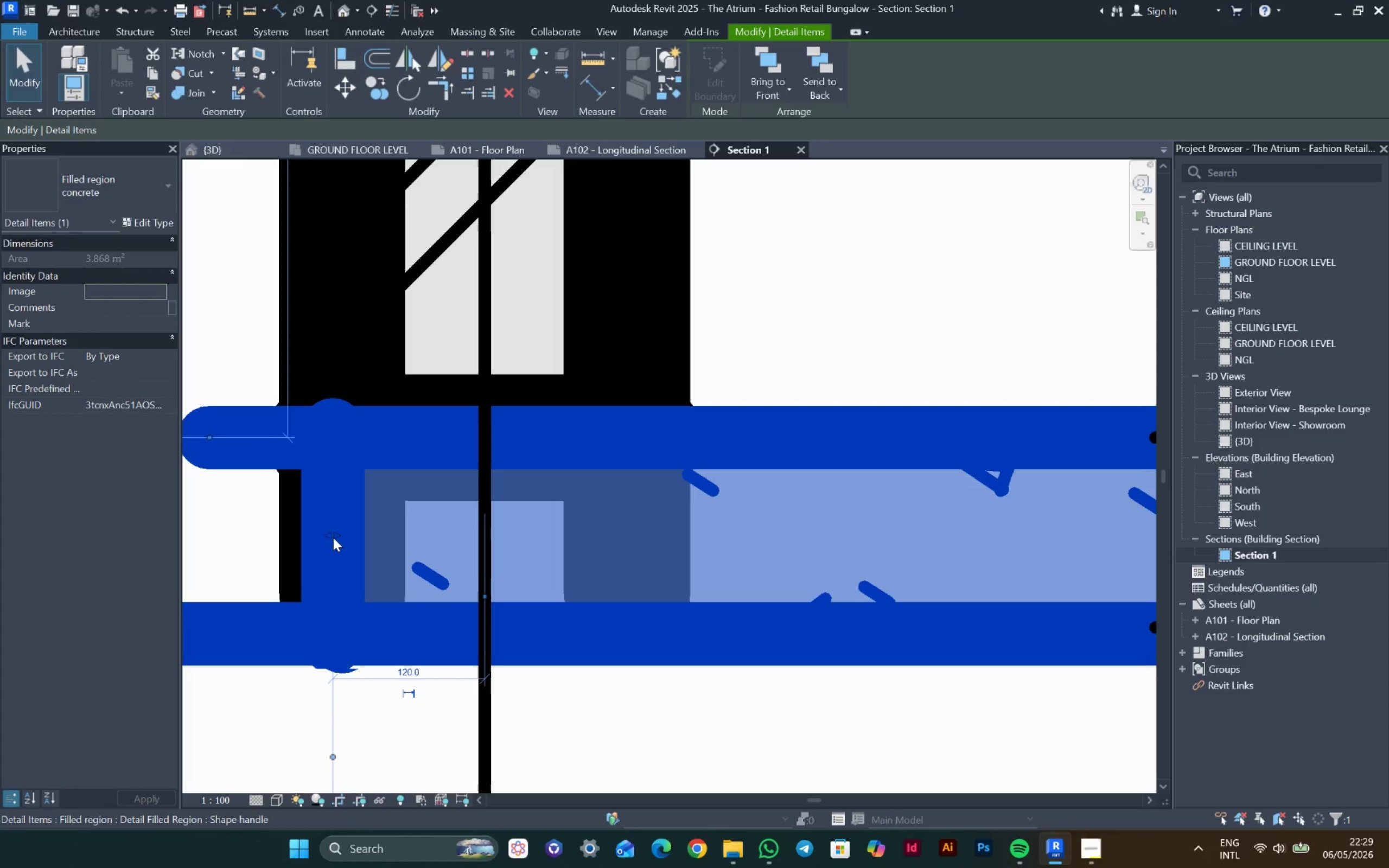 
left_click_drag(start_coordinate=[333, 538], to_coordinate=[340, 538])
 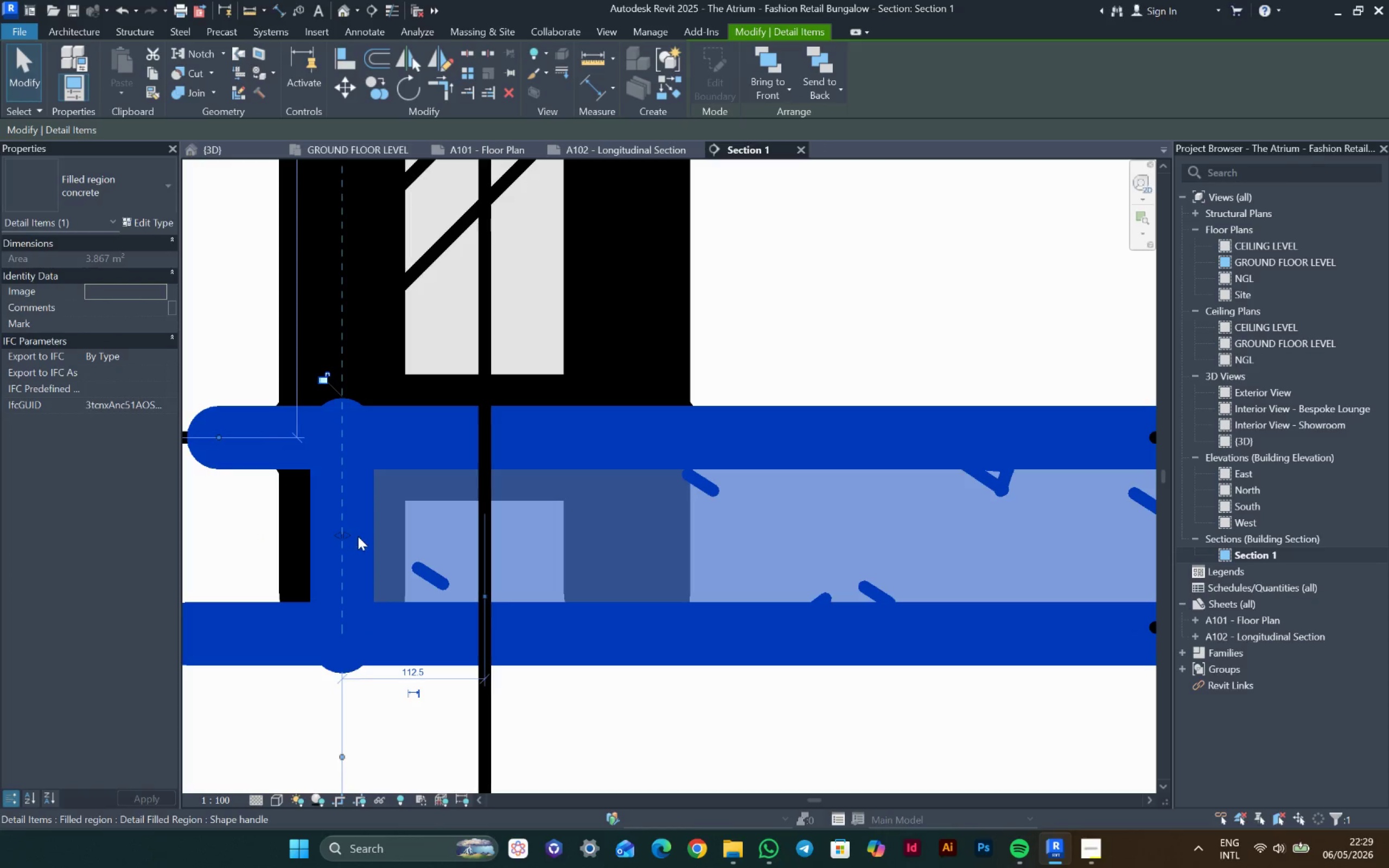 
scroll: coordinate [457, 431], scroll_direction: down, amount: 22.0
 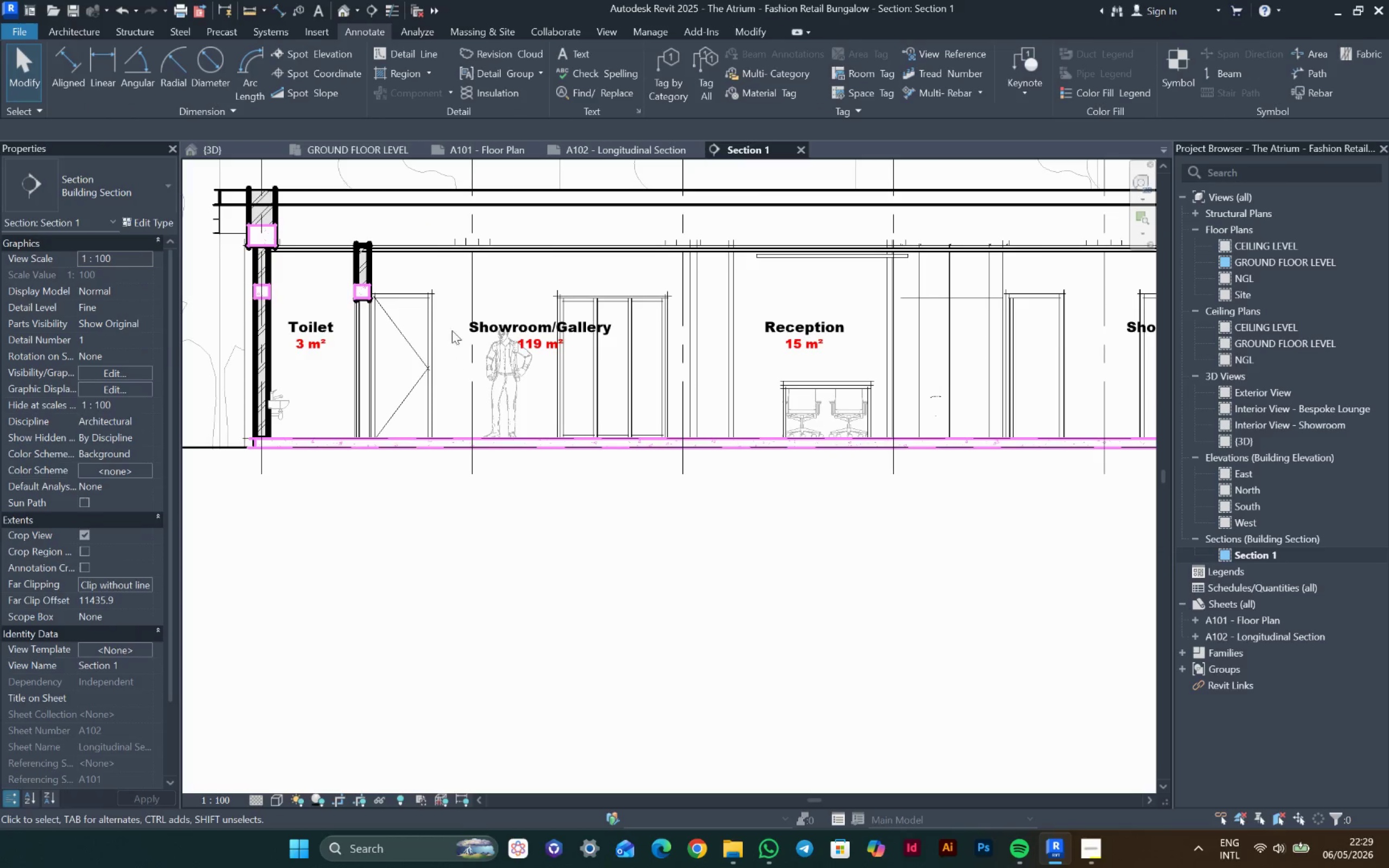 
scroll: coordinate [393, 270], scroll_direction: up, amount: 6.0
 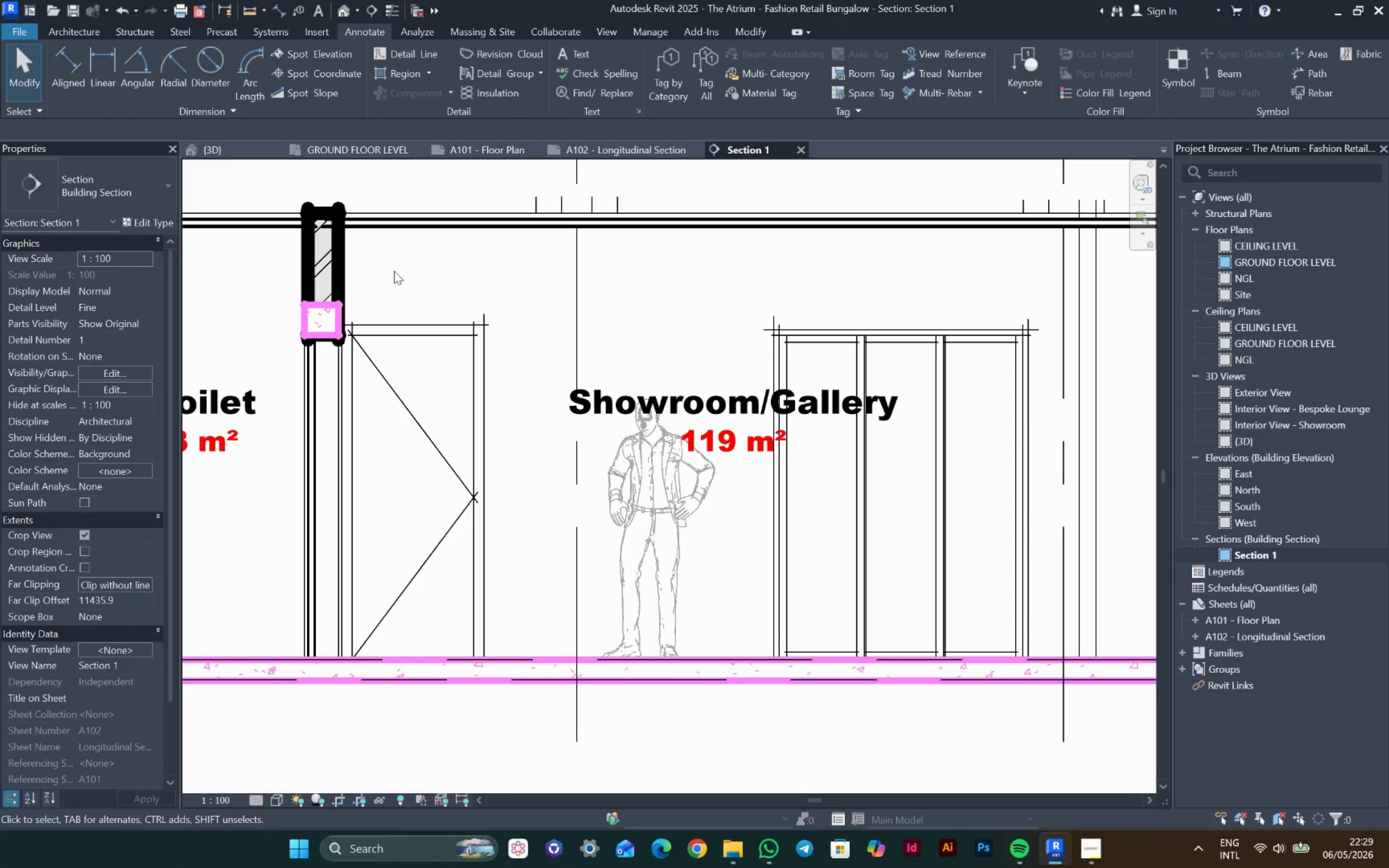 
scroll: coordinate [417, 275], scroll_direction: down, amount: 9.0
 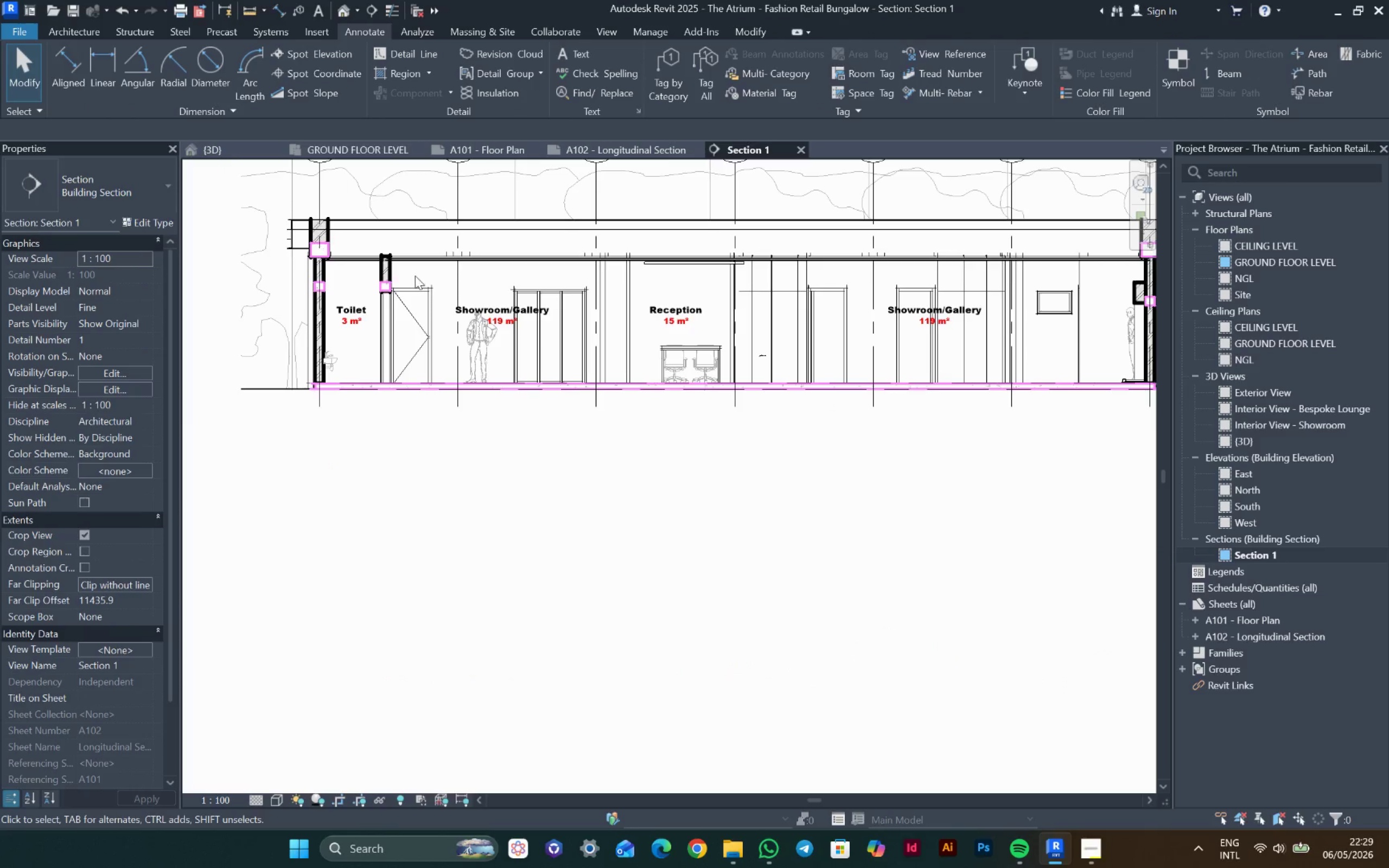 
scroll: coordinate [378, 261], scroll_direction: up, amount: 6.0
 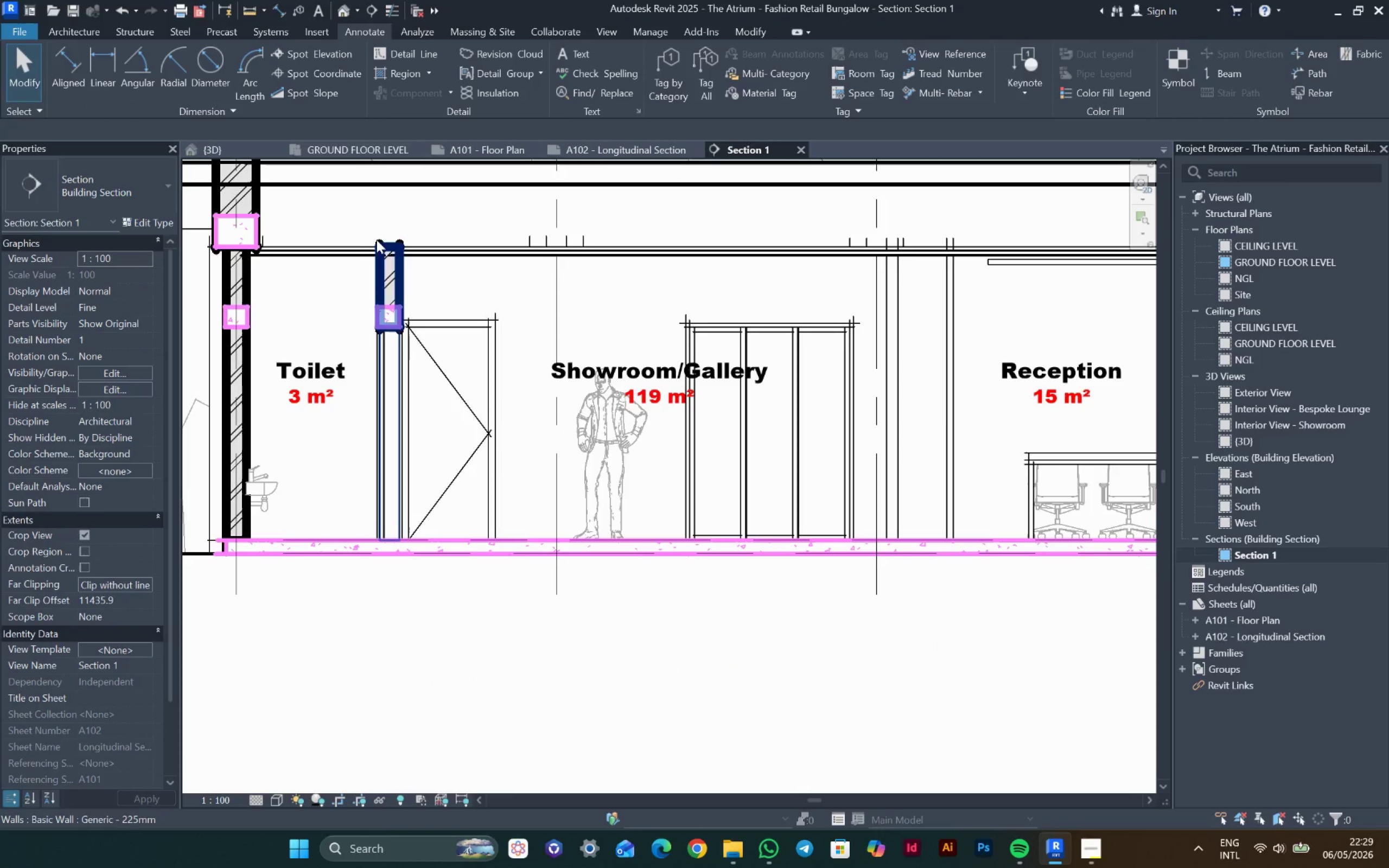 
scroll: coordinate [394, 242], scroll_direction: down, amount: 6.0
 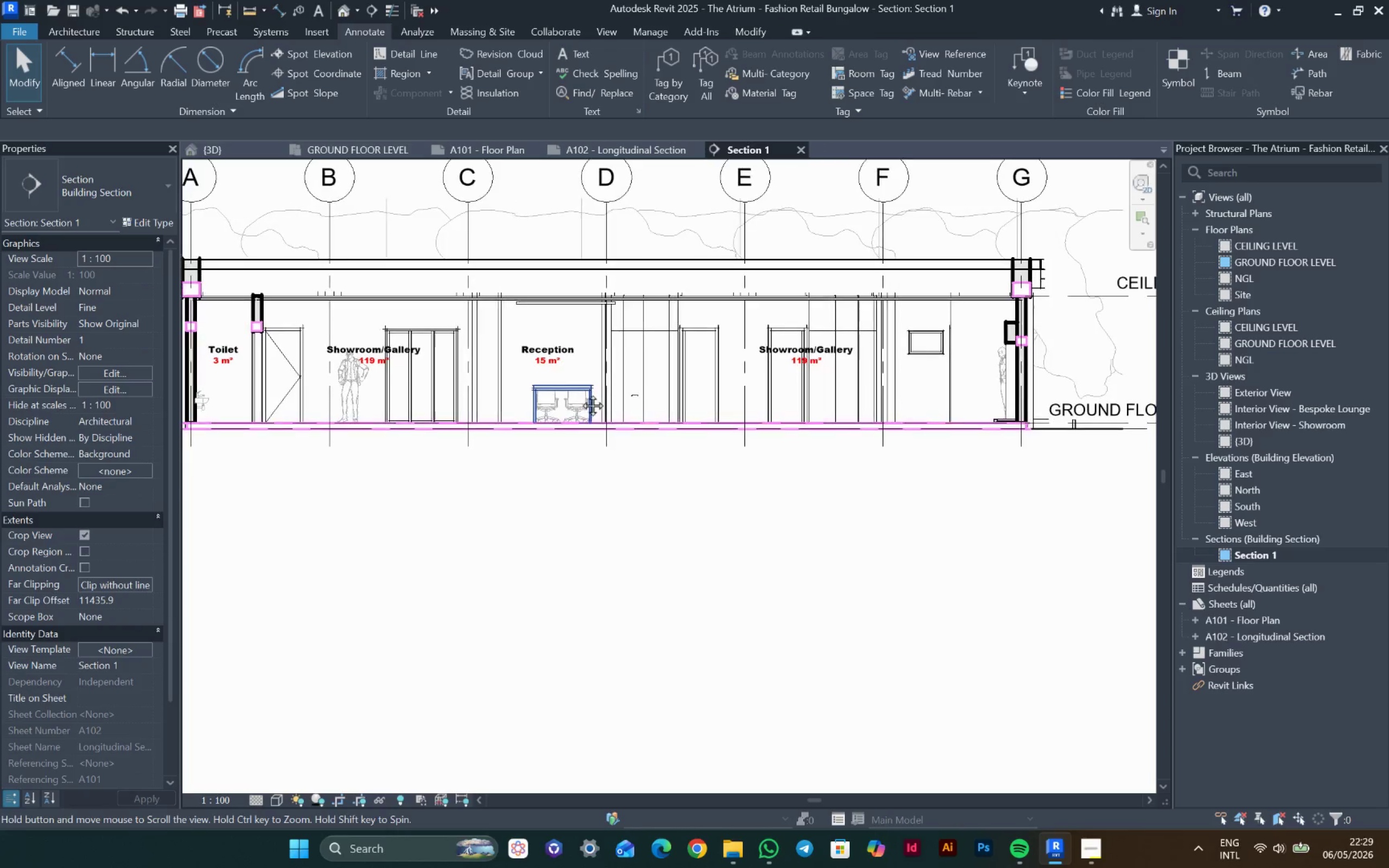 
mouse_move([743, 364])
 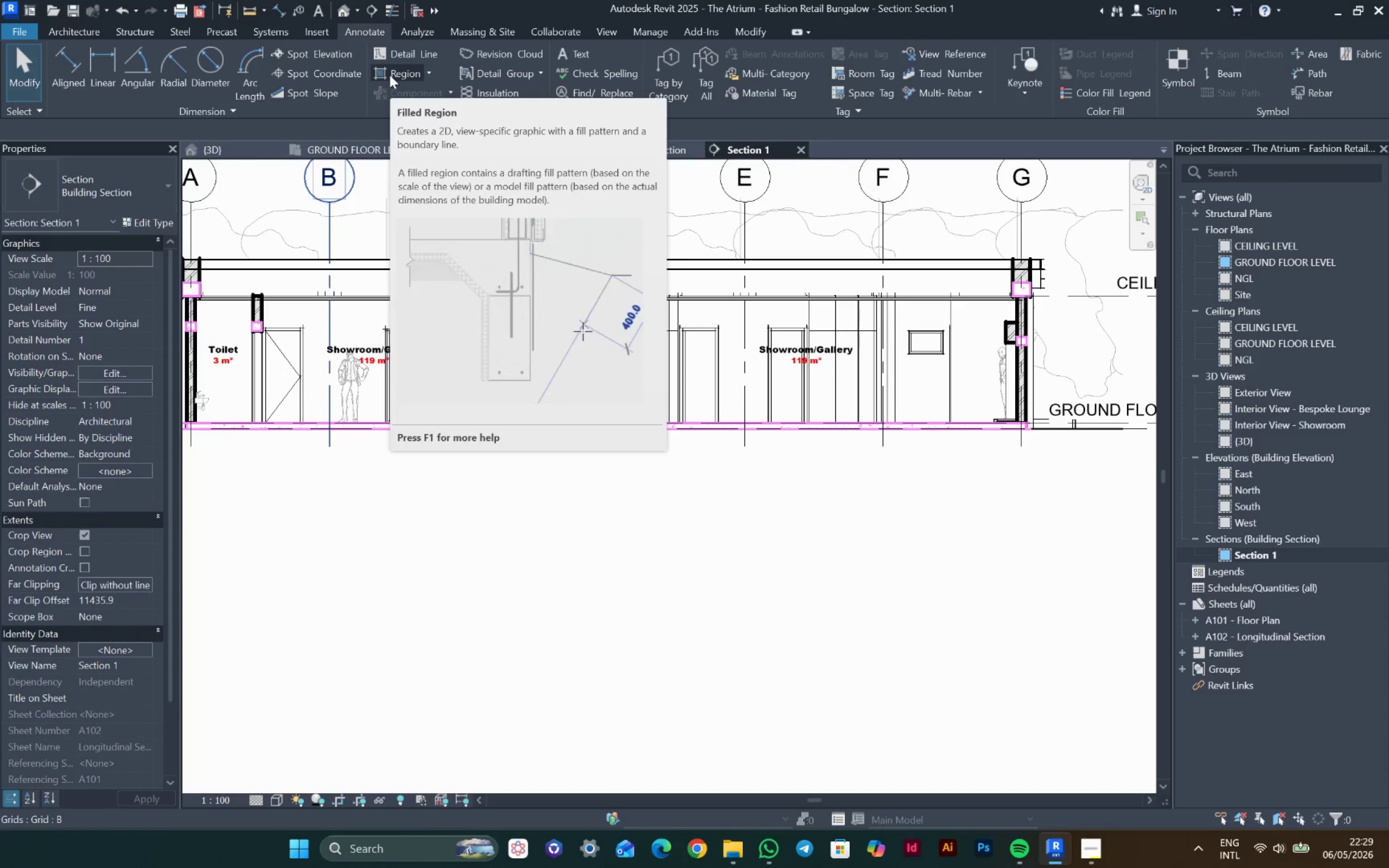 
wait(18.53)
 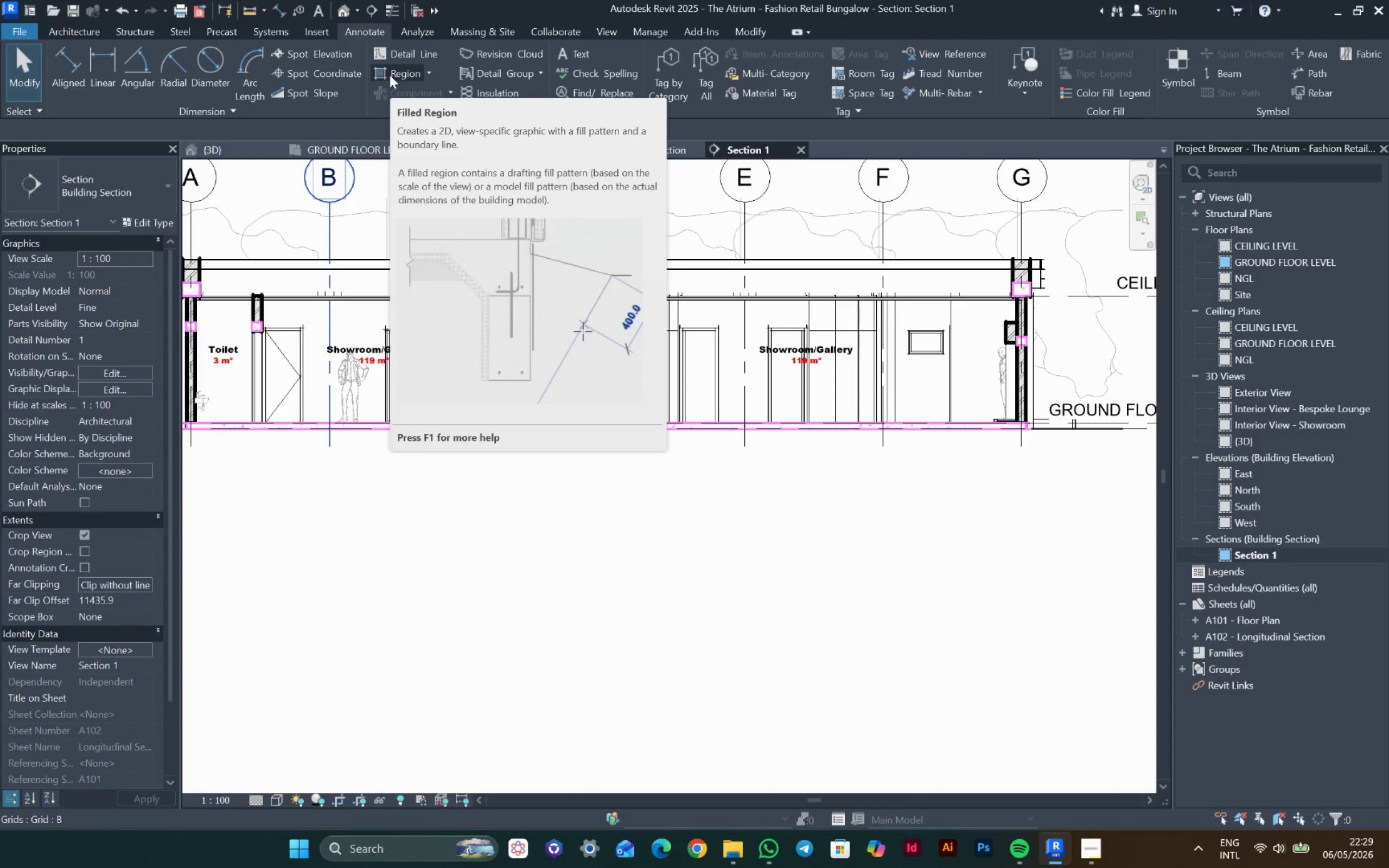 
scroll: coordinate [398, 454], scroll_direction: up, amount: 5.0
 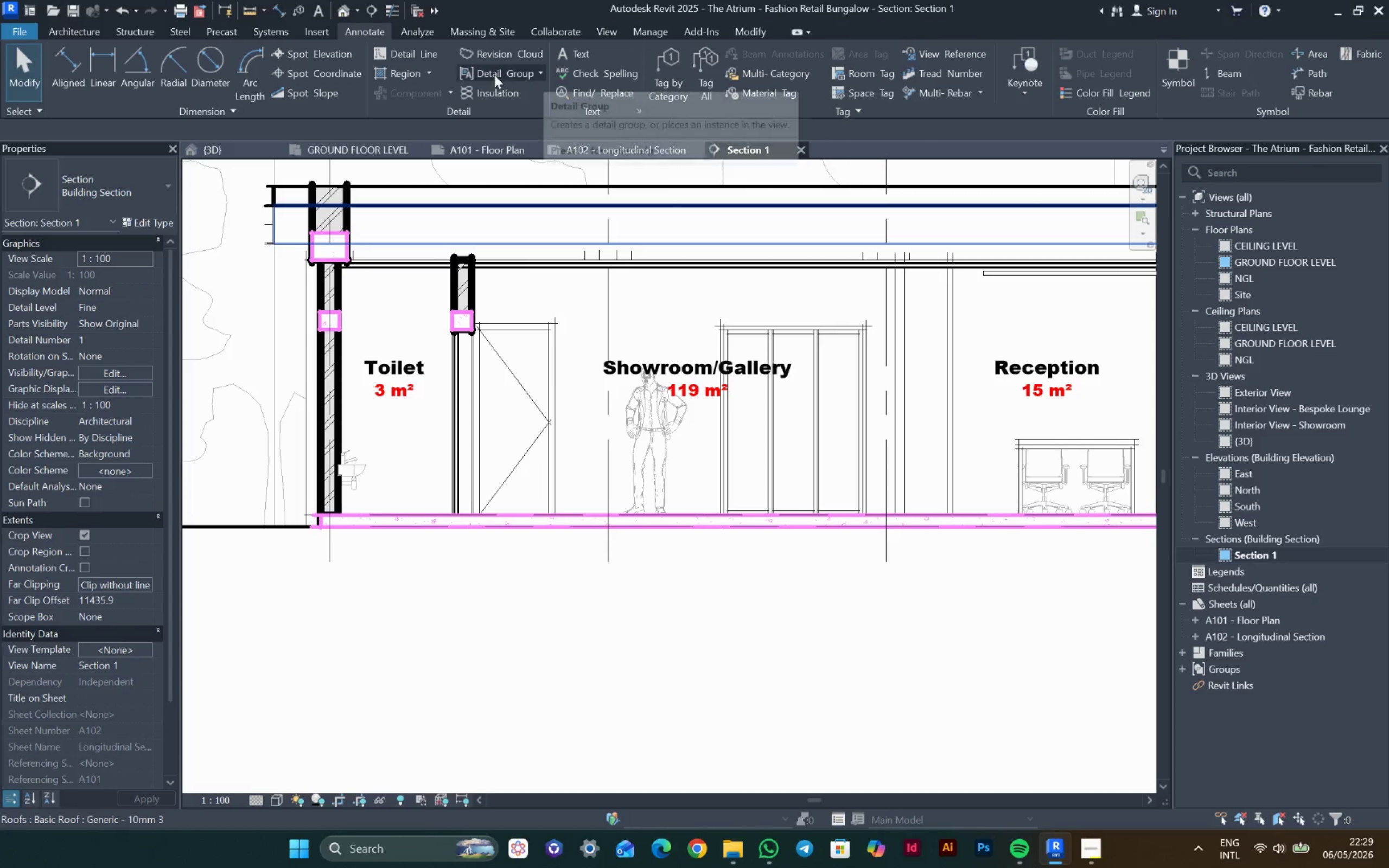 
left_click([416, 75])
 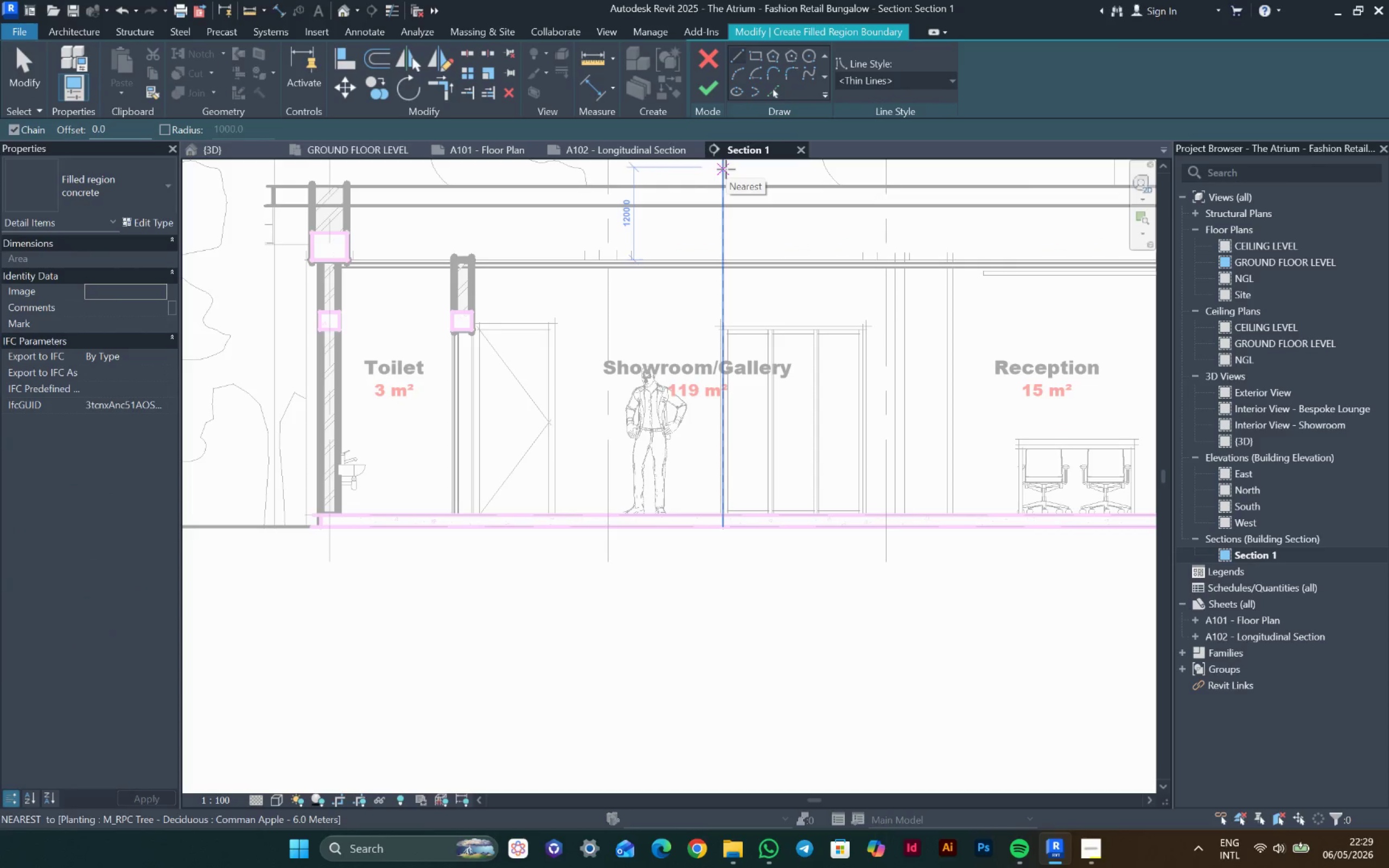 
wait(7.36)
 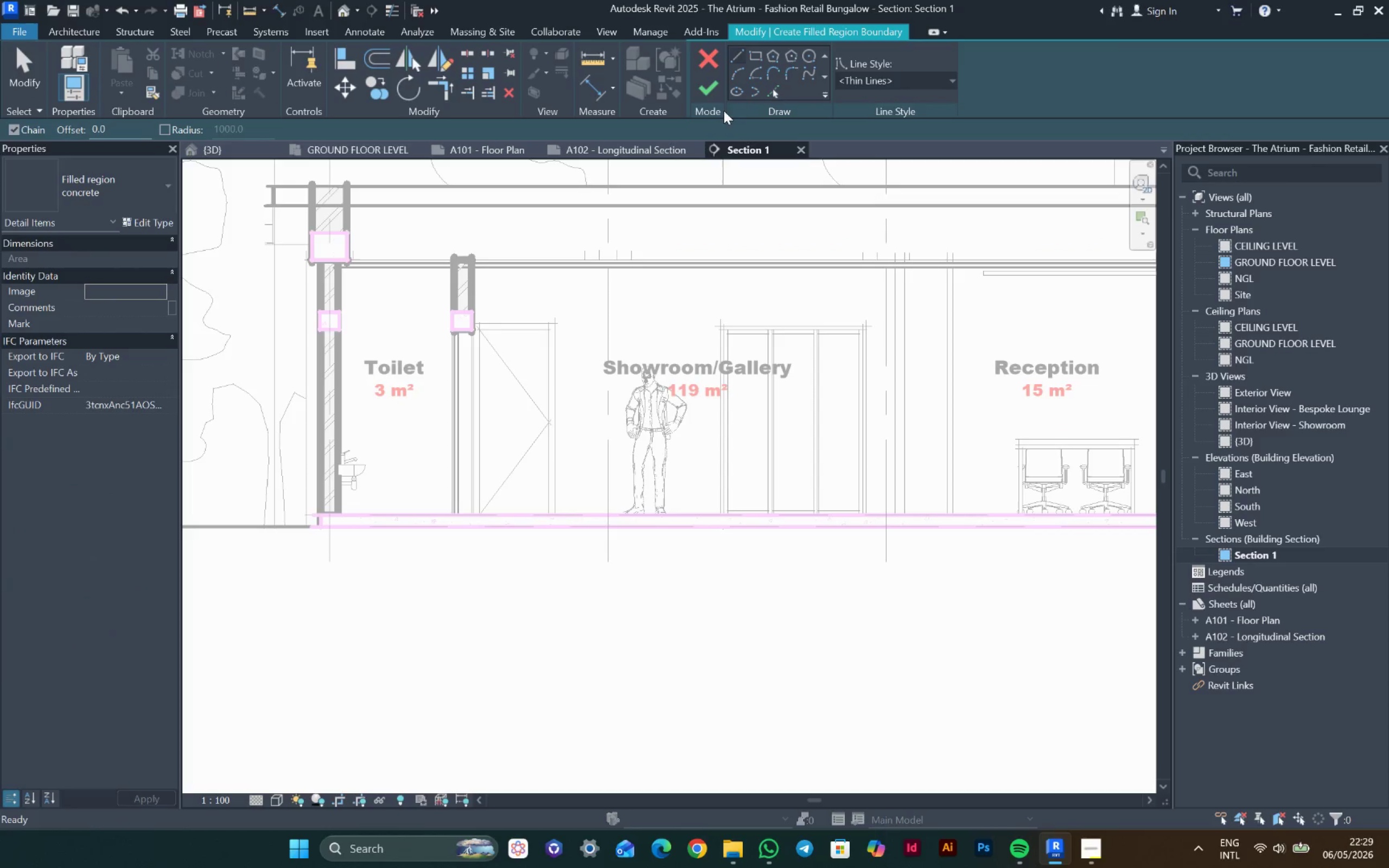 
left_click([751, 54])
 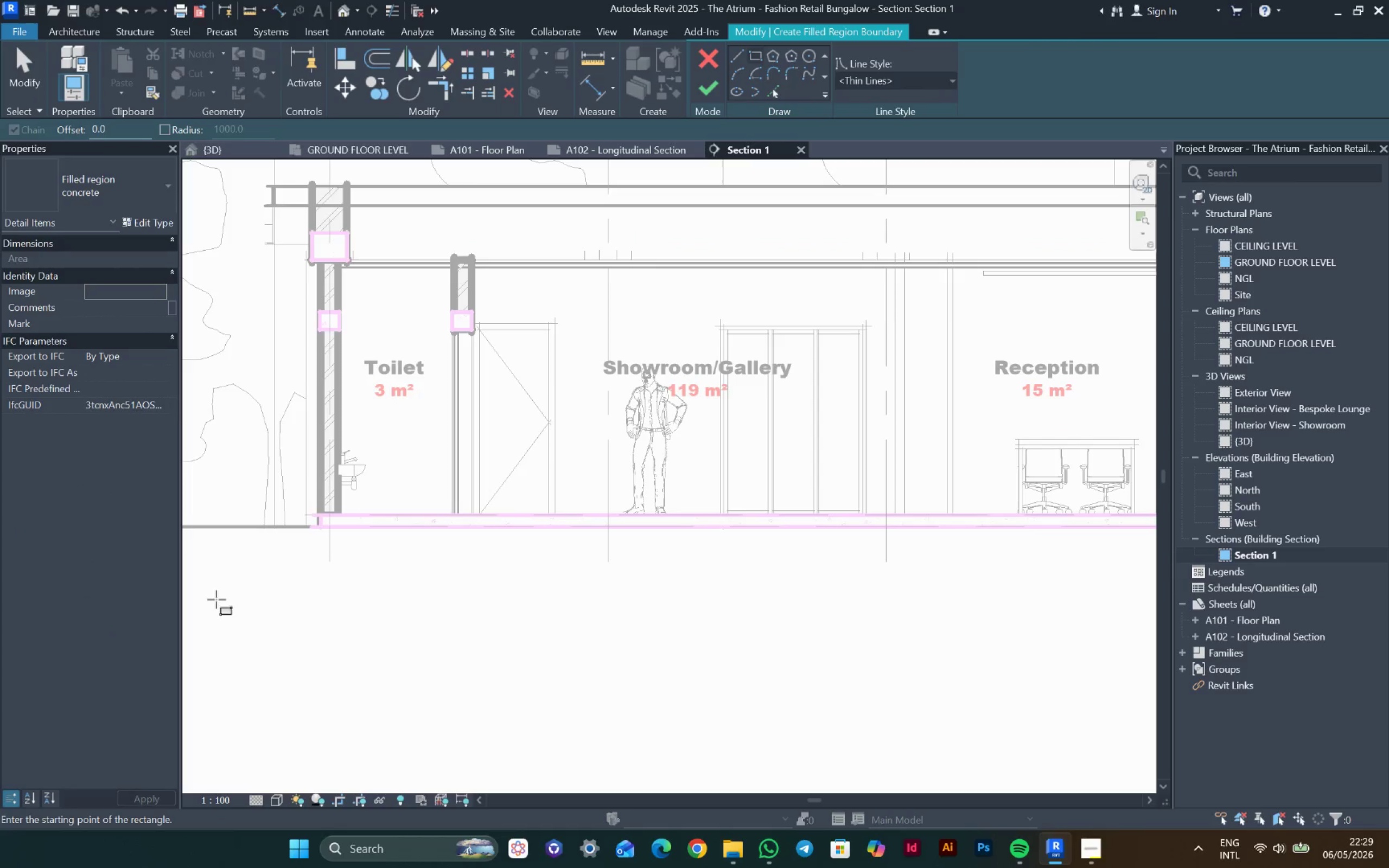 
scroll: coordinate [369, 521], scroll_direction: up, amount: 9.0
 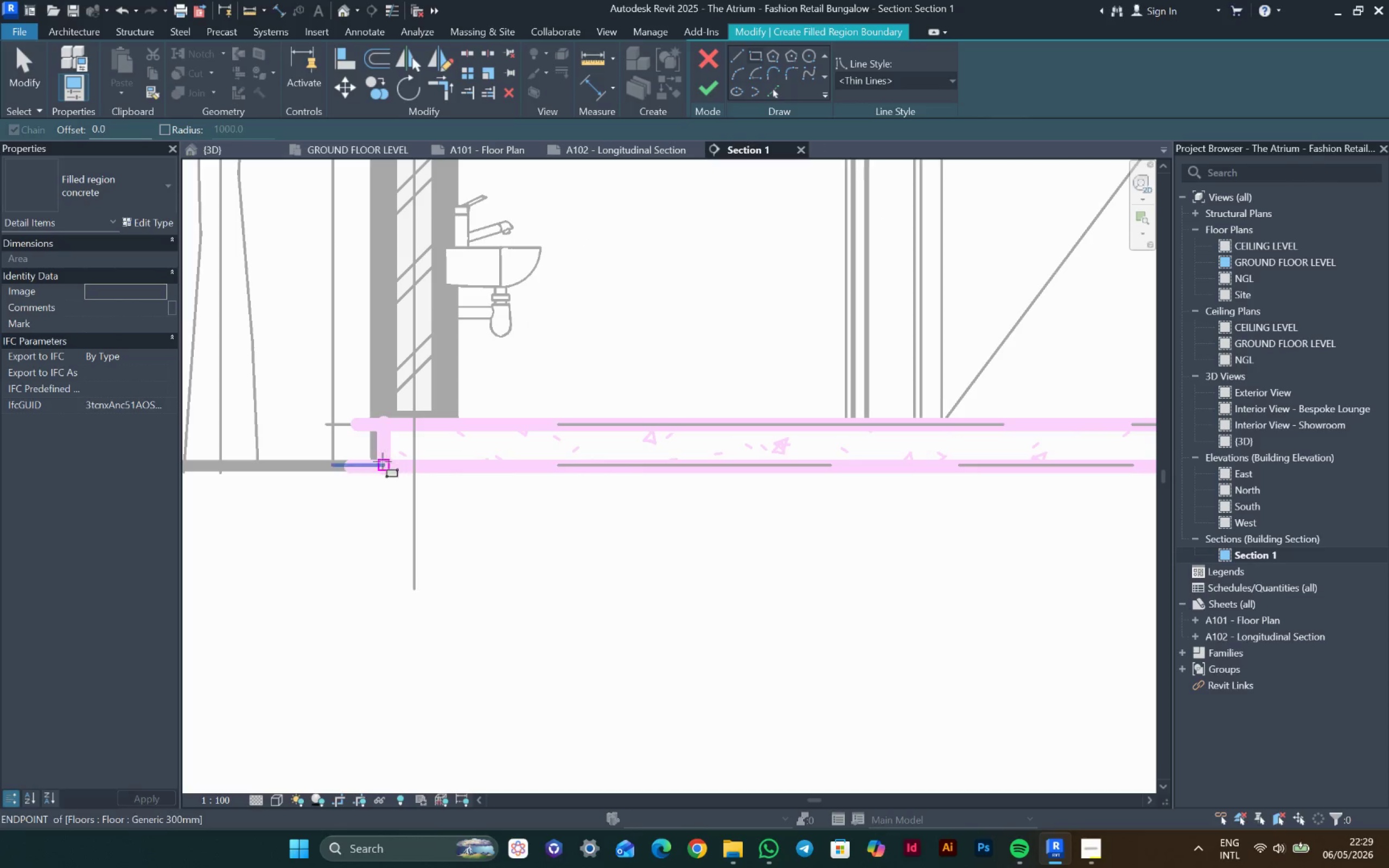 
left_click([382, 463])
 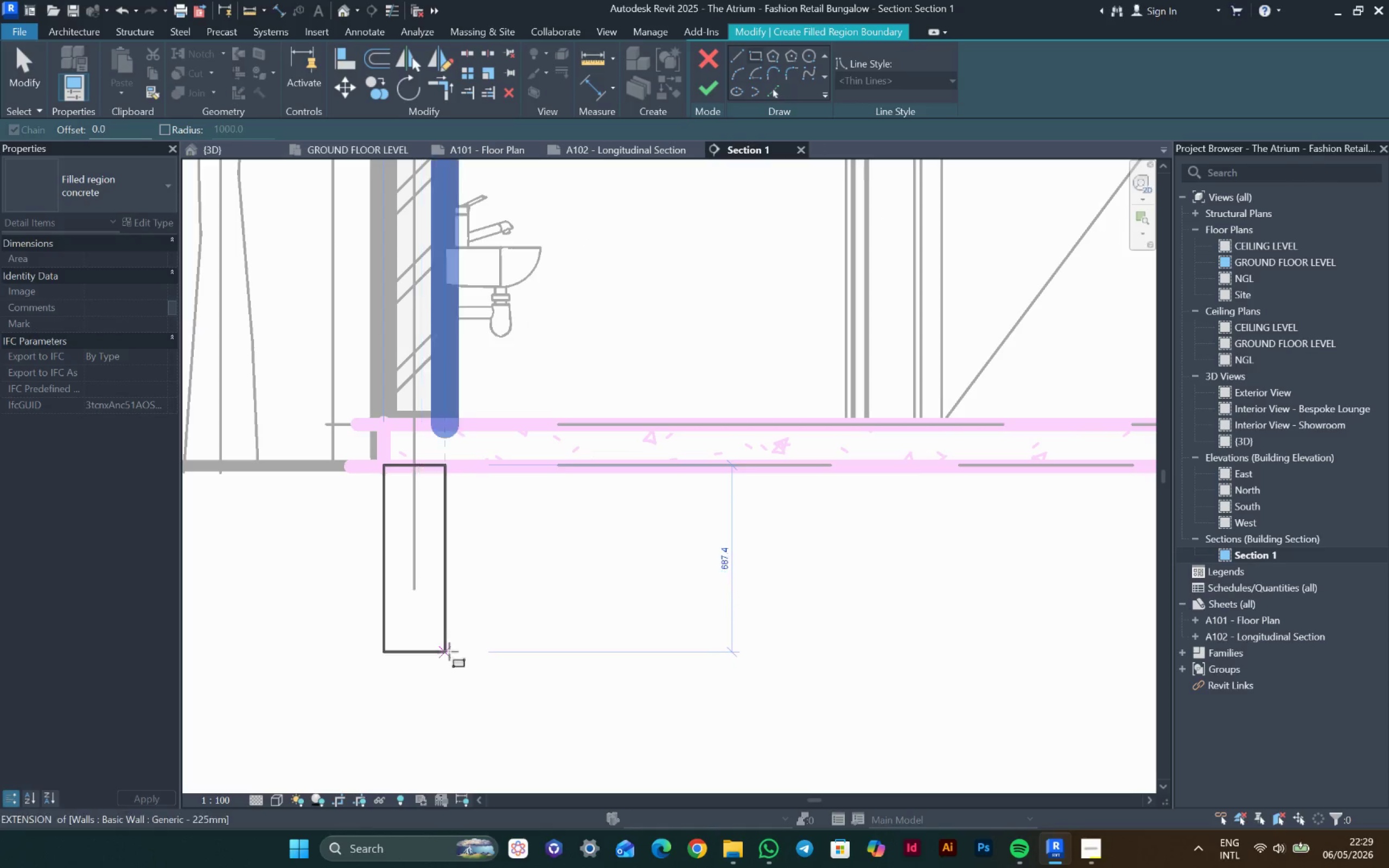 
scroll: coordinate [449, 652], scroll_direction: down, amount: 4.0
 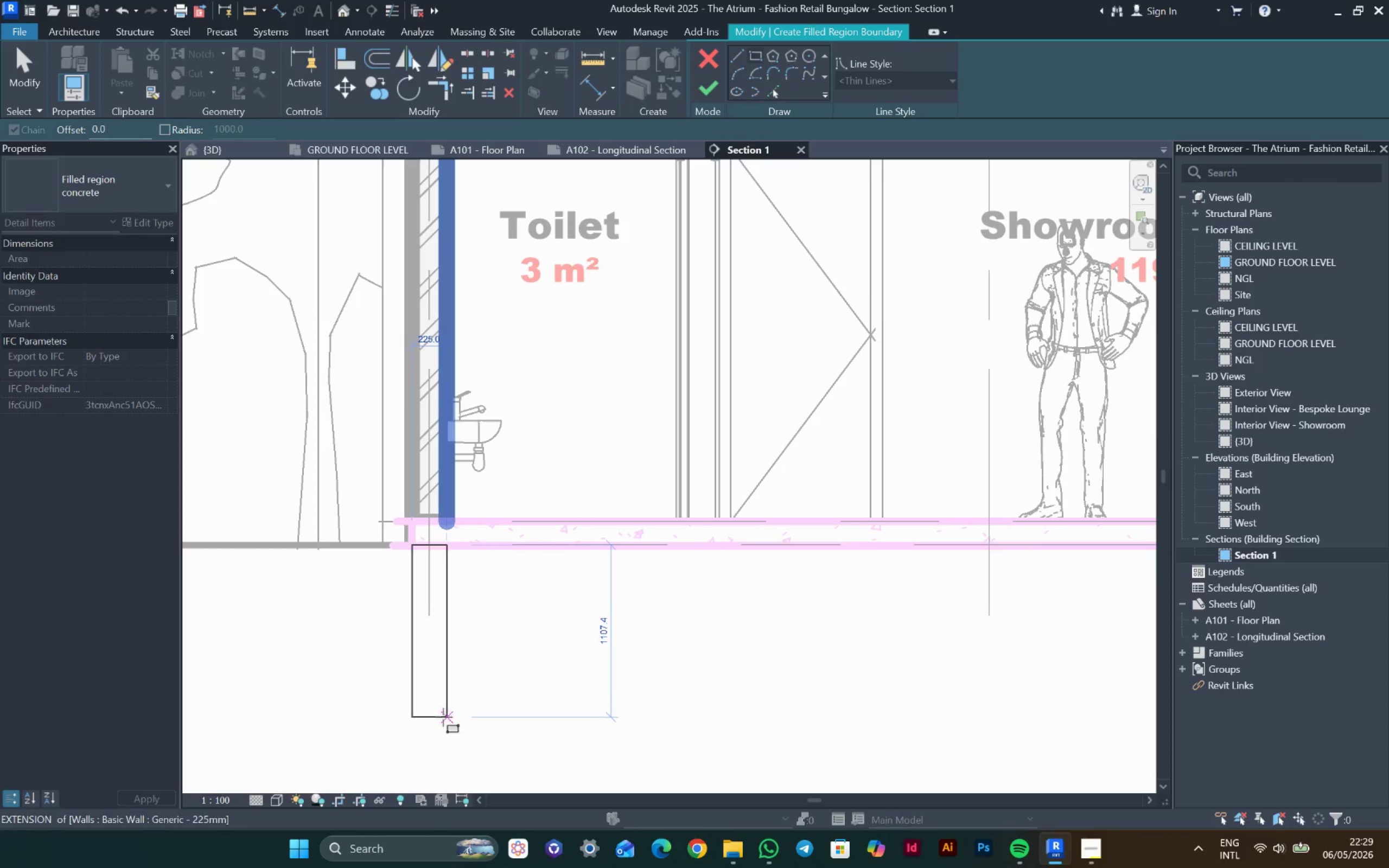 
left_click([454, 714])
 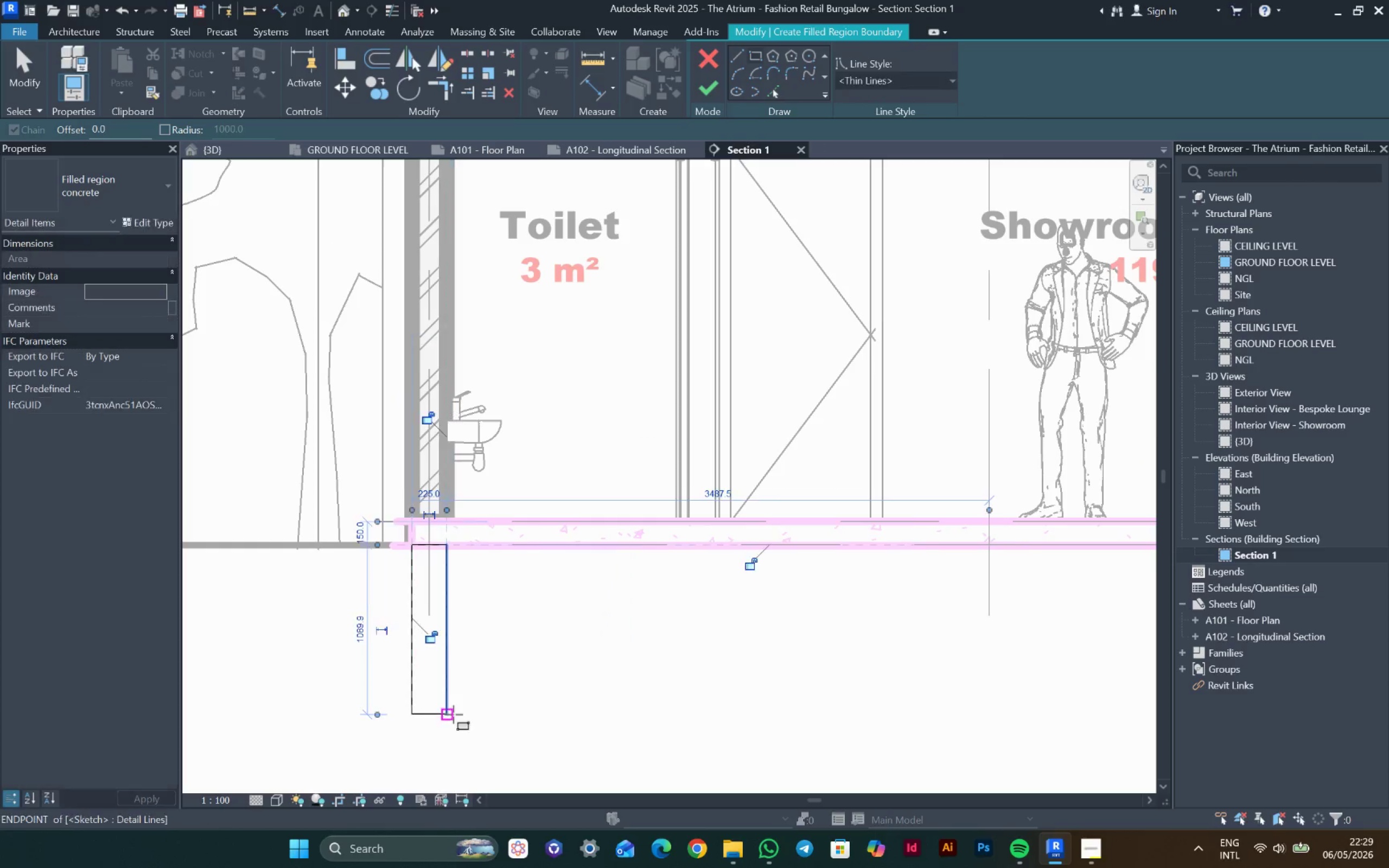 
key(Escape)
 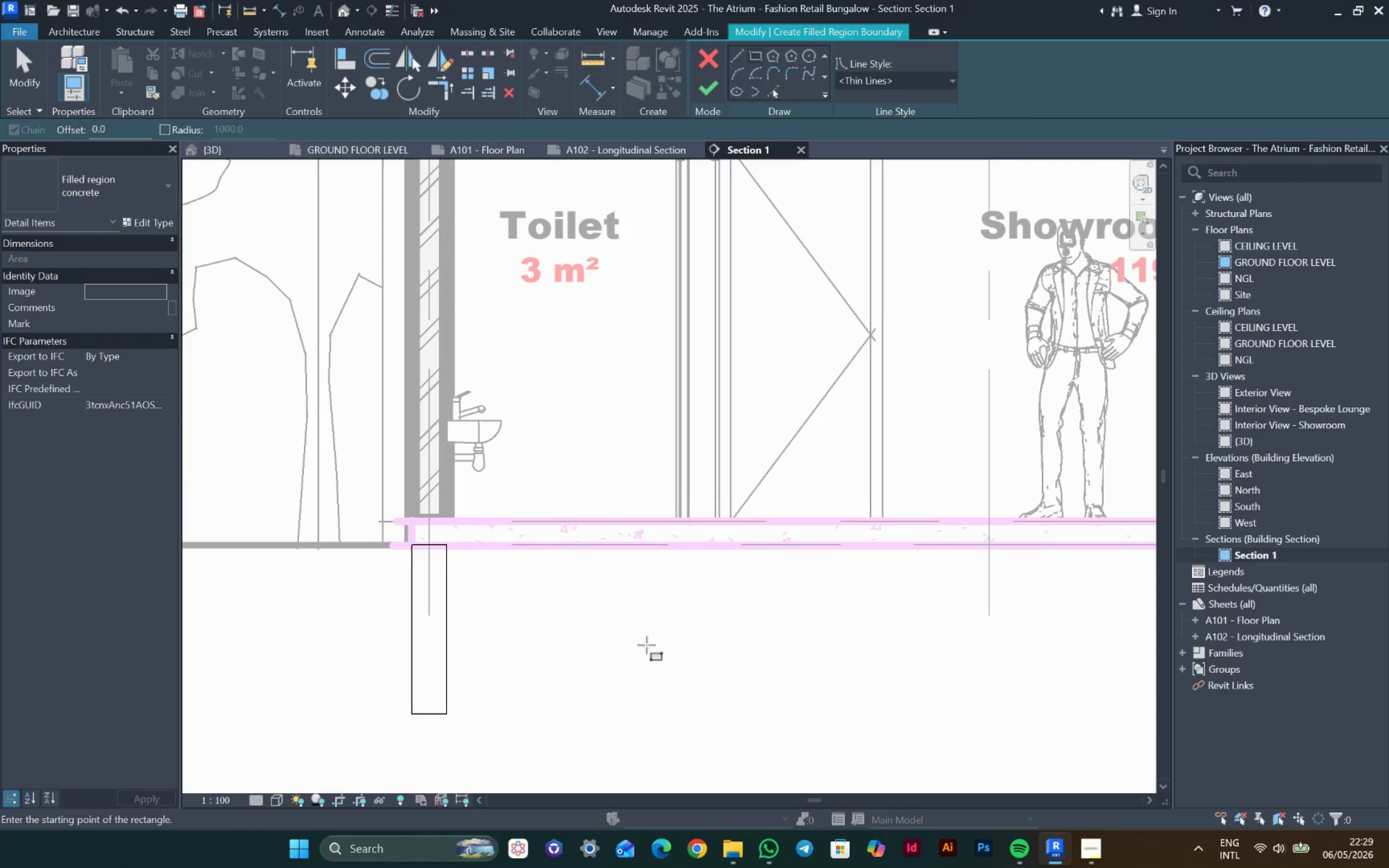 
key(Escape)
 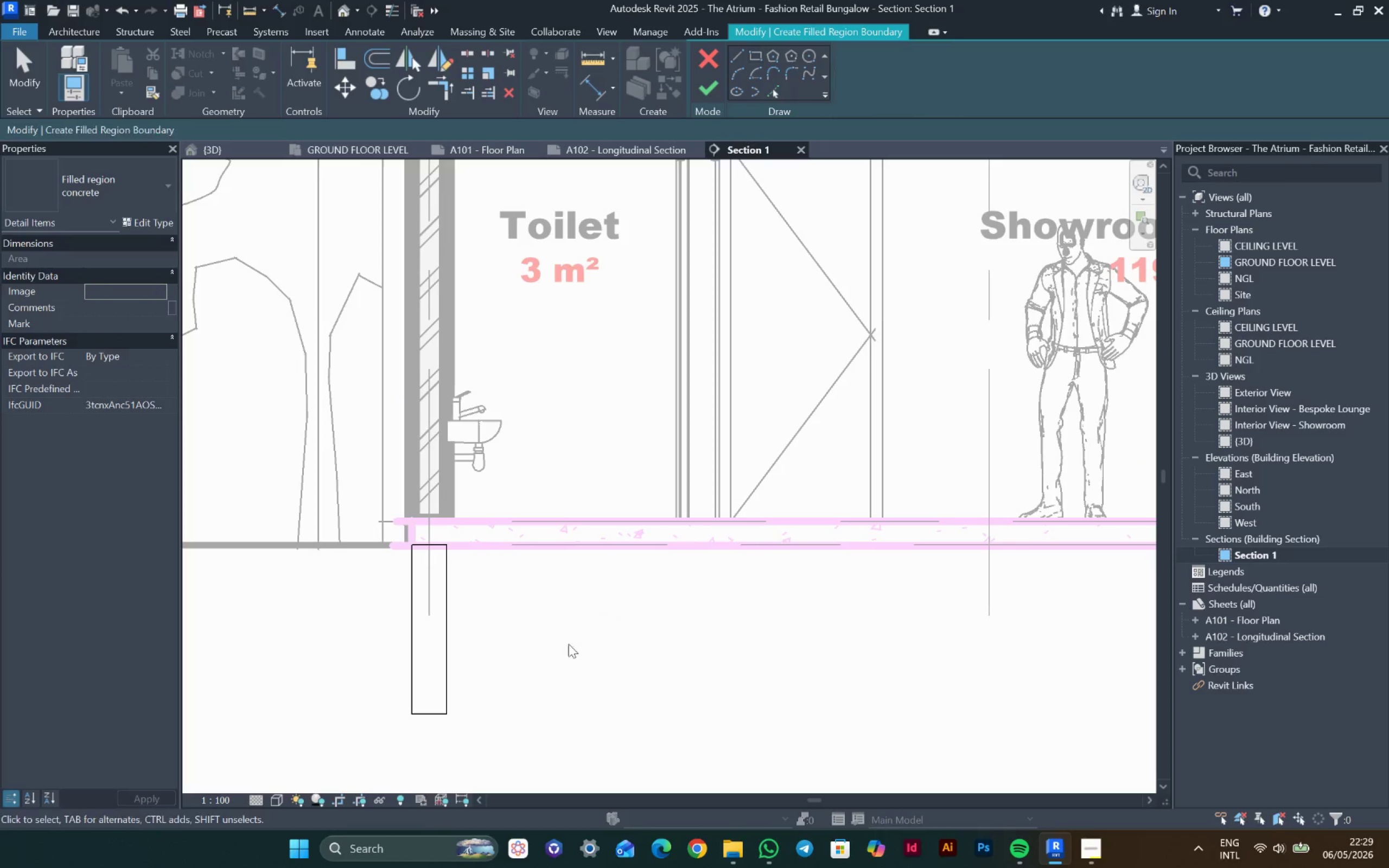 
key(Escape)
 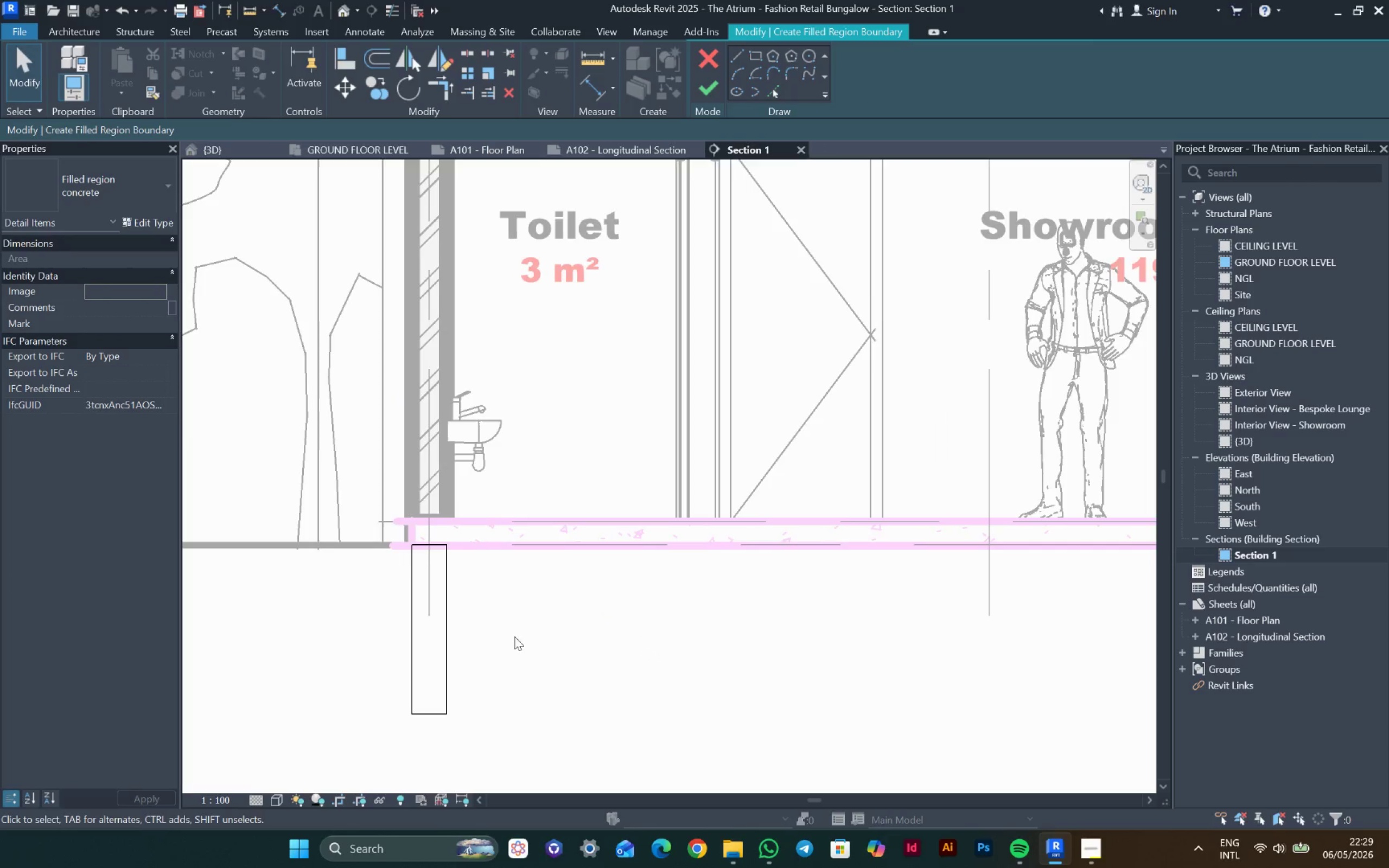 
scroll: coordinate [496, 635], scroll_direction: down, amount: 6.0
 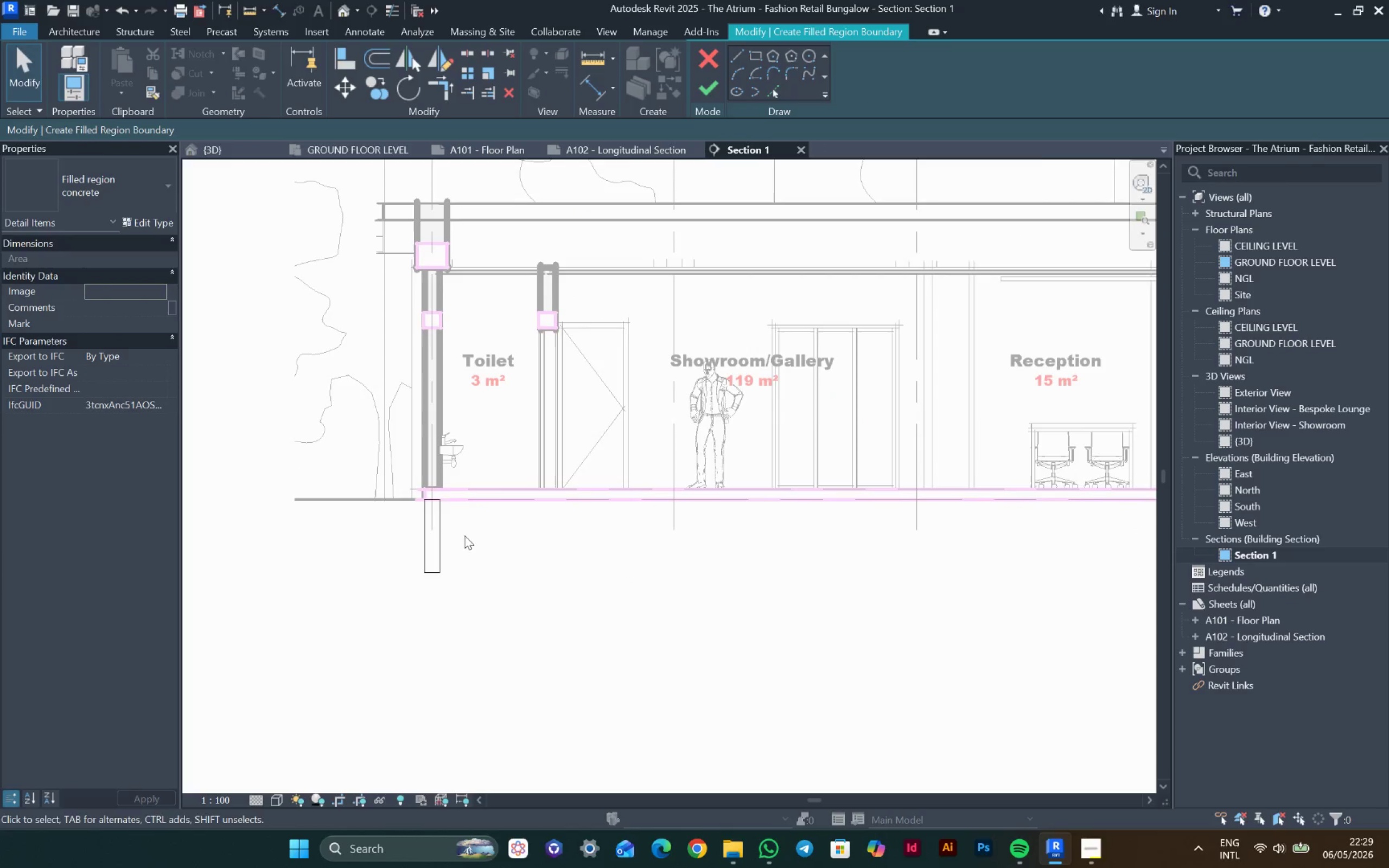 
key(Escape)
 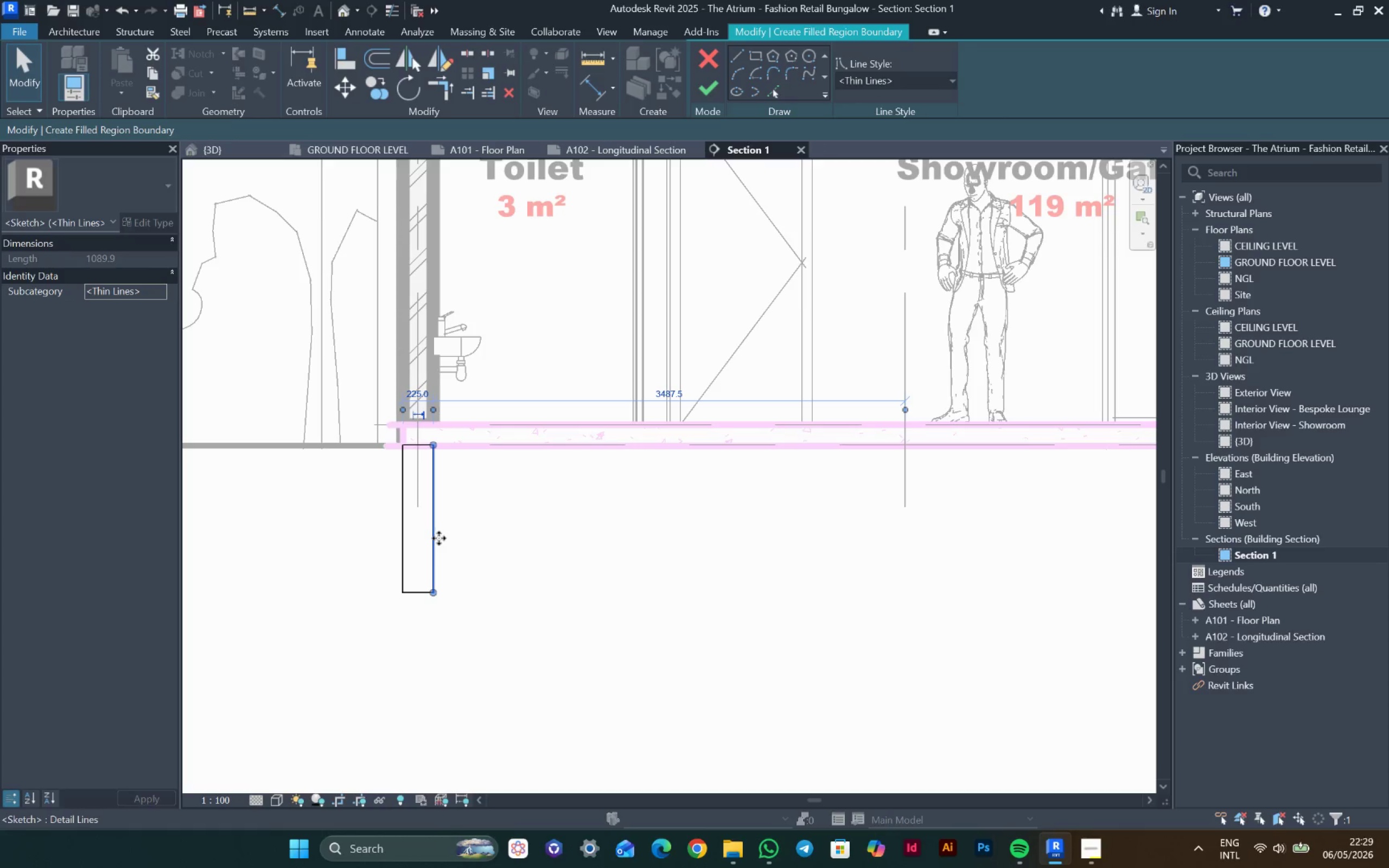 
scroll: coordinate [448, 535], scroll_direction: up, amount: 12.0
 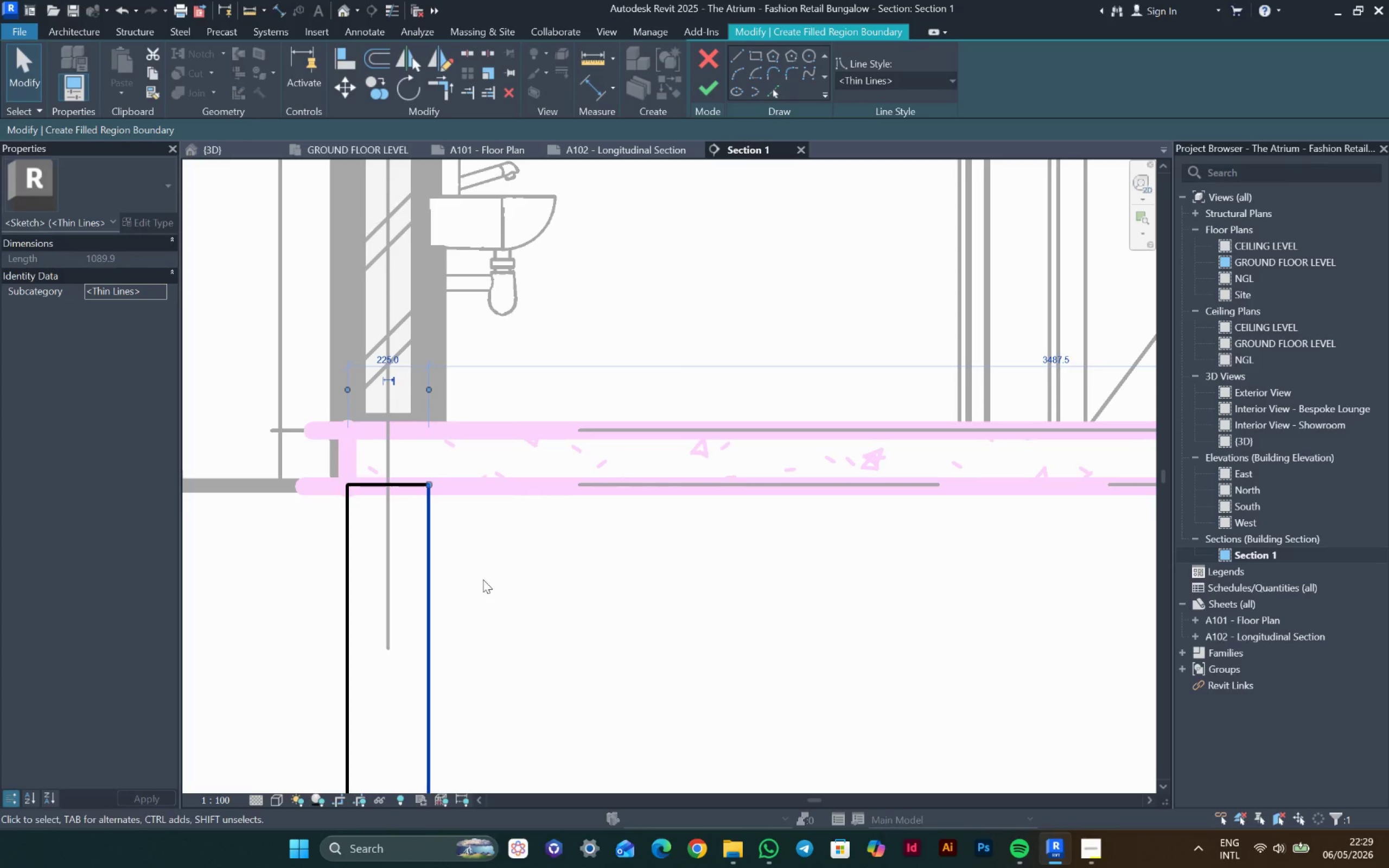 
scroll: coordinate [469, 480], scroll_direction: down, amount: 7.0
 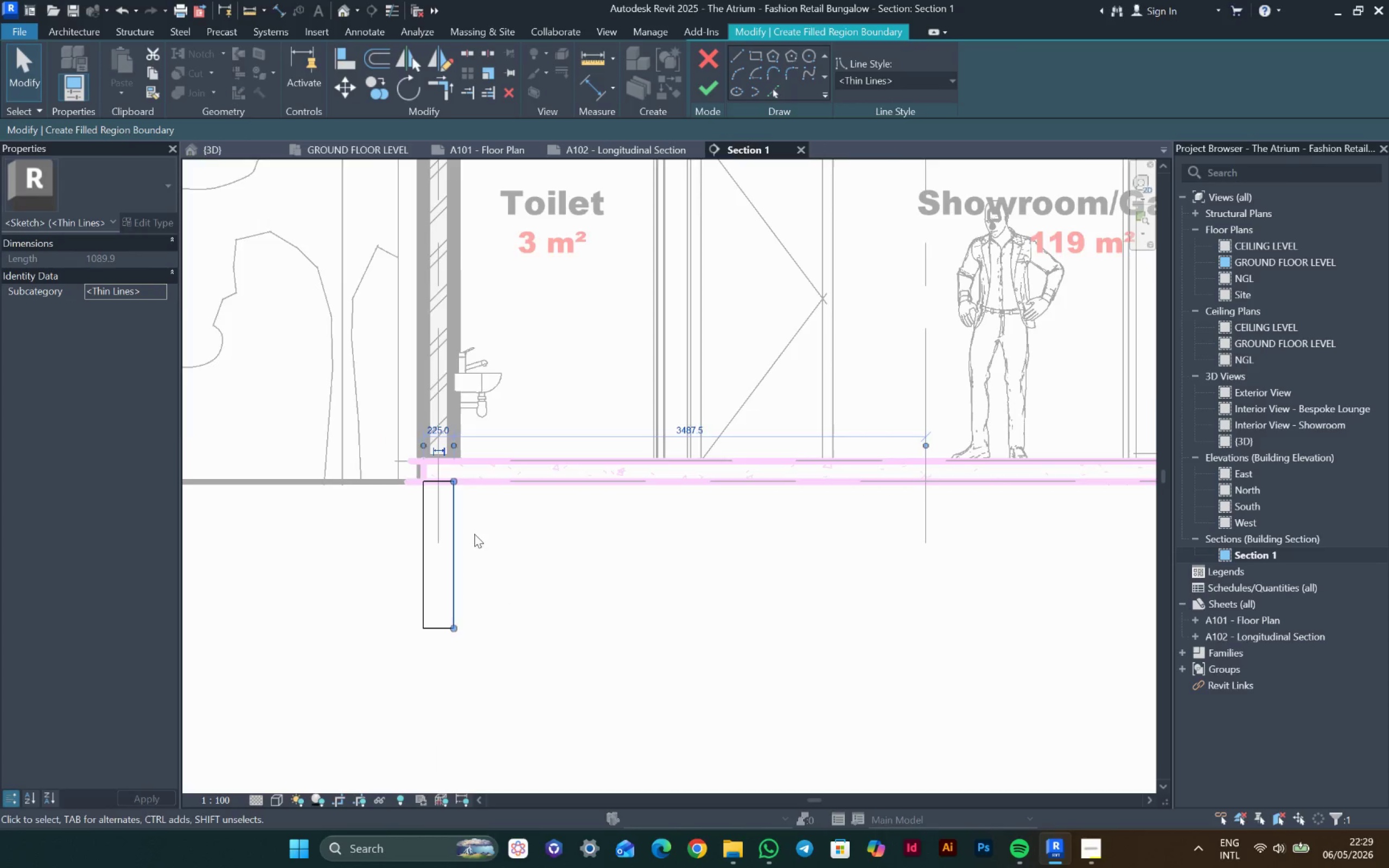 
key(Escape)
 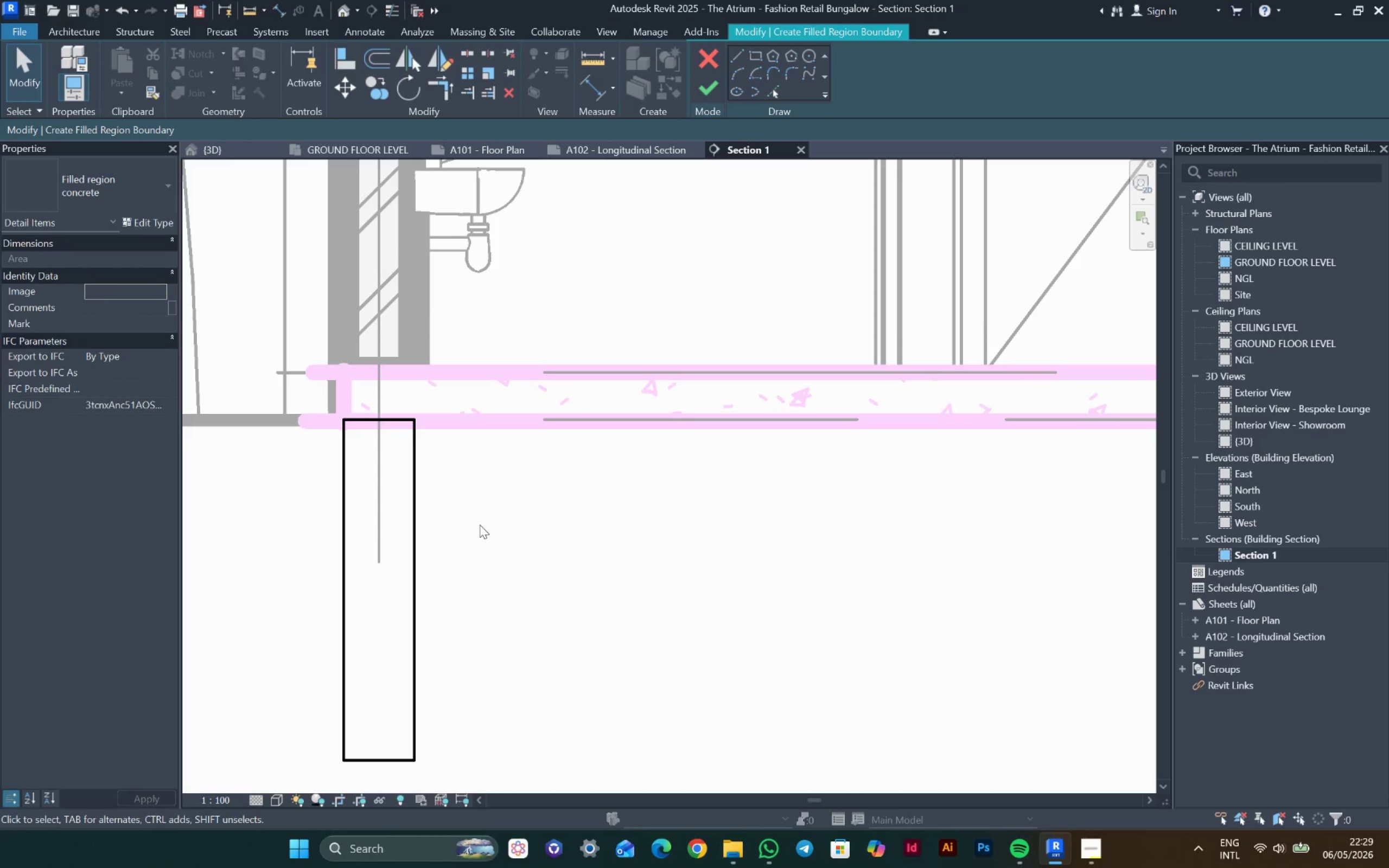 
scroll: coordinate [485, 527], scroll_direction: up, amount: 6.0
 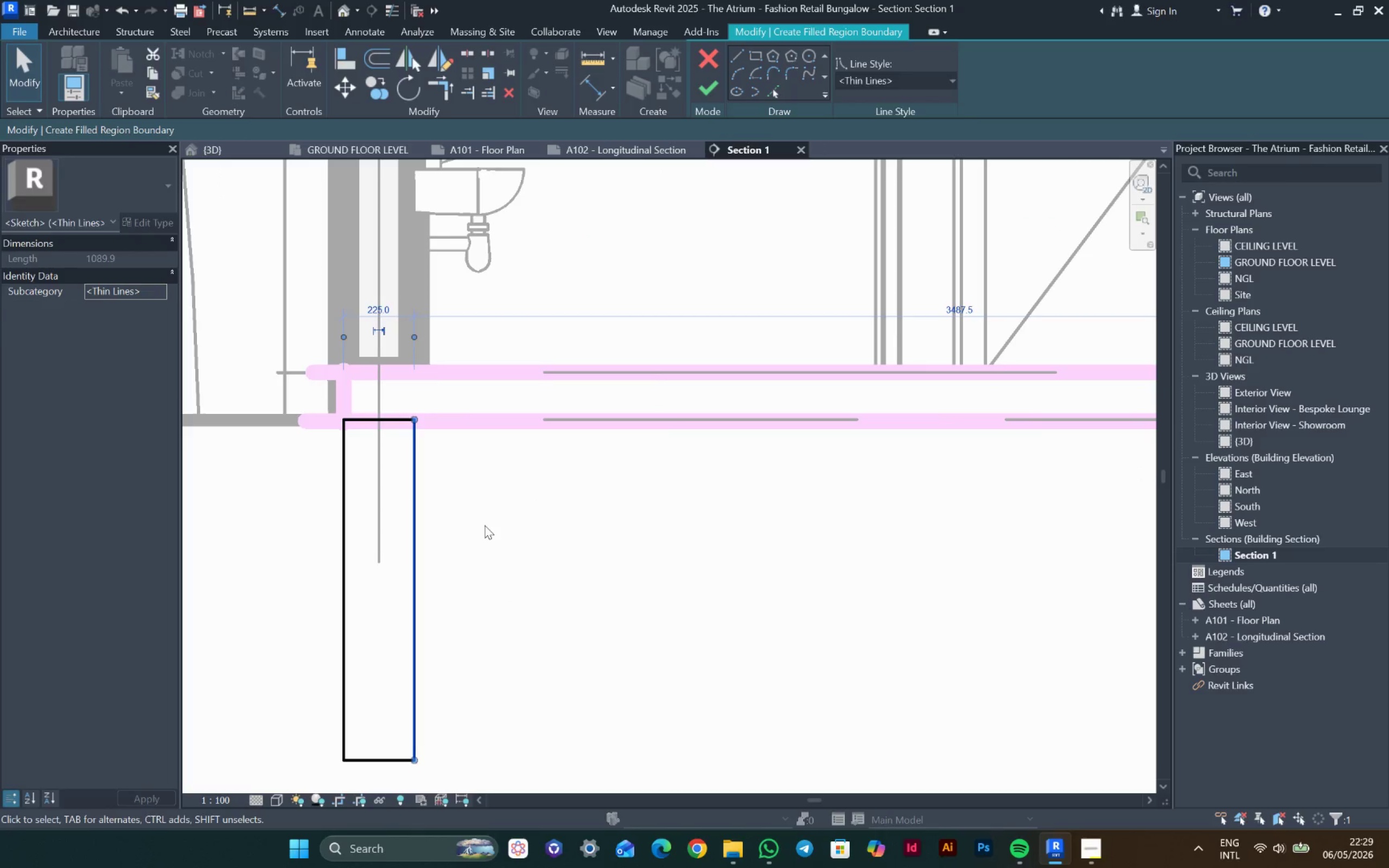 
scroll: coordinate [481, 527], scroll_direction: down, amount: 7.0
 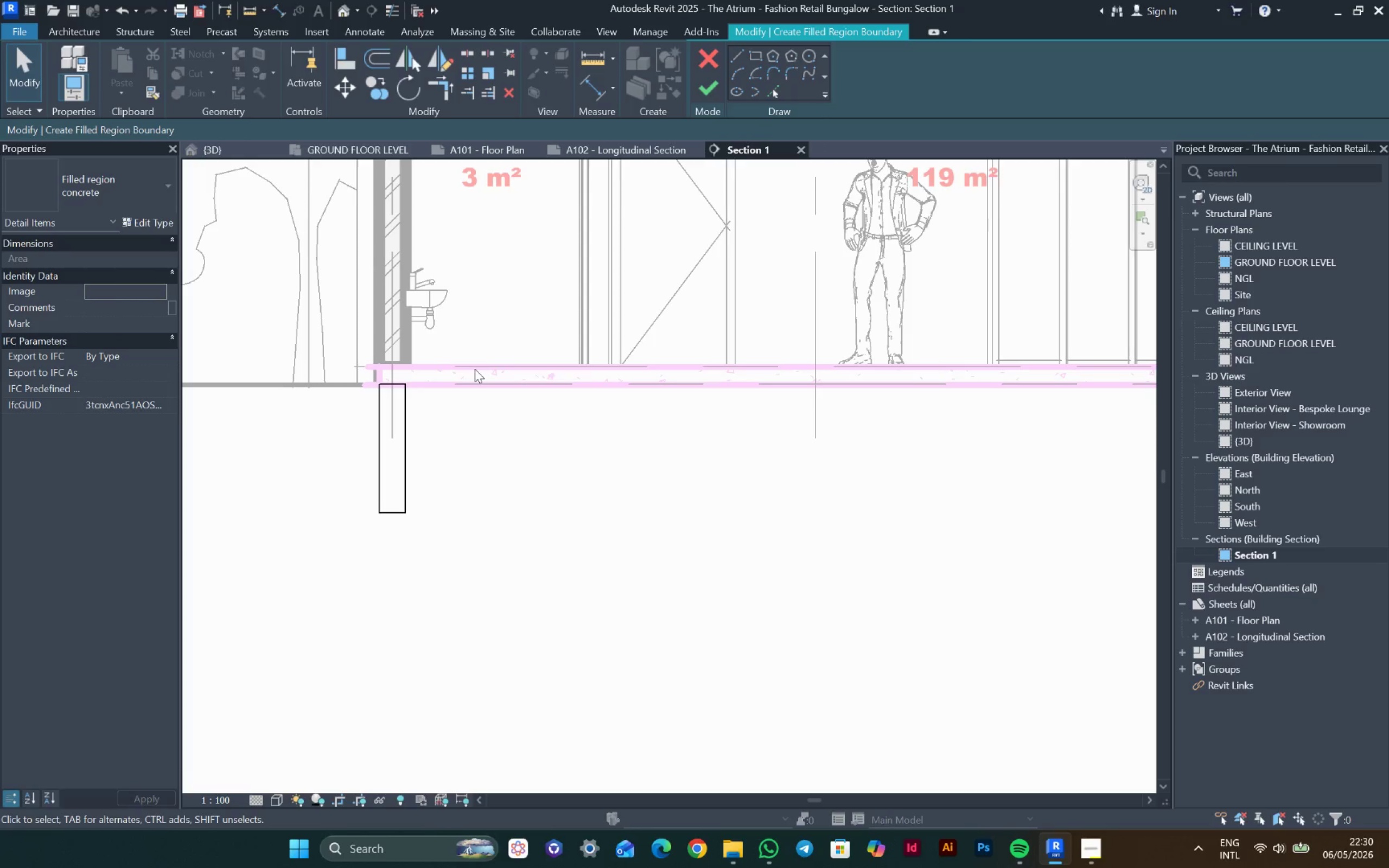 
wait(28.18)
 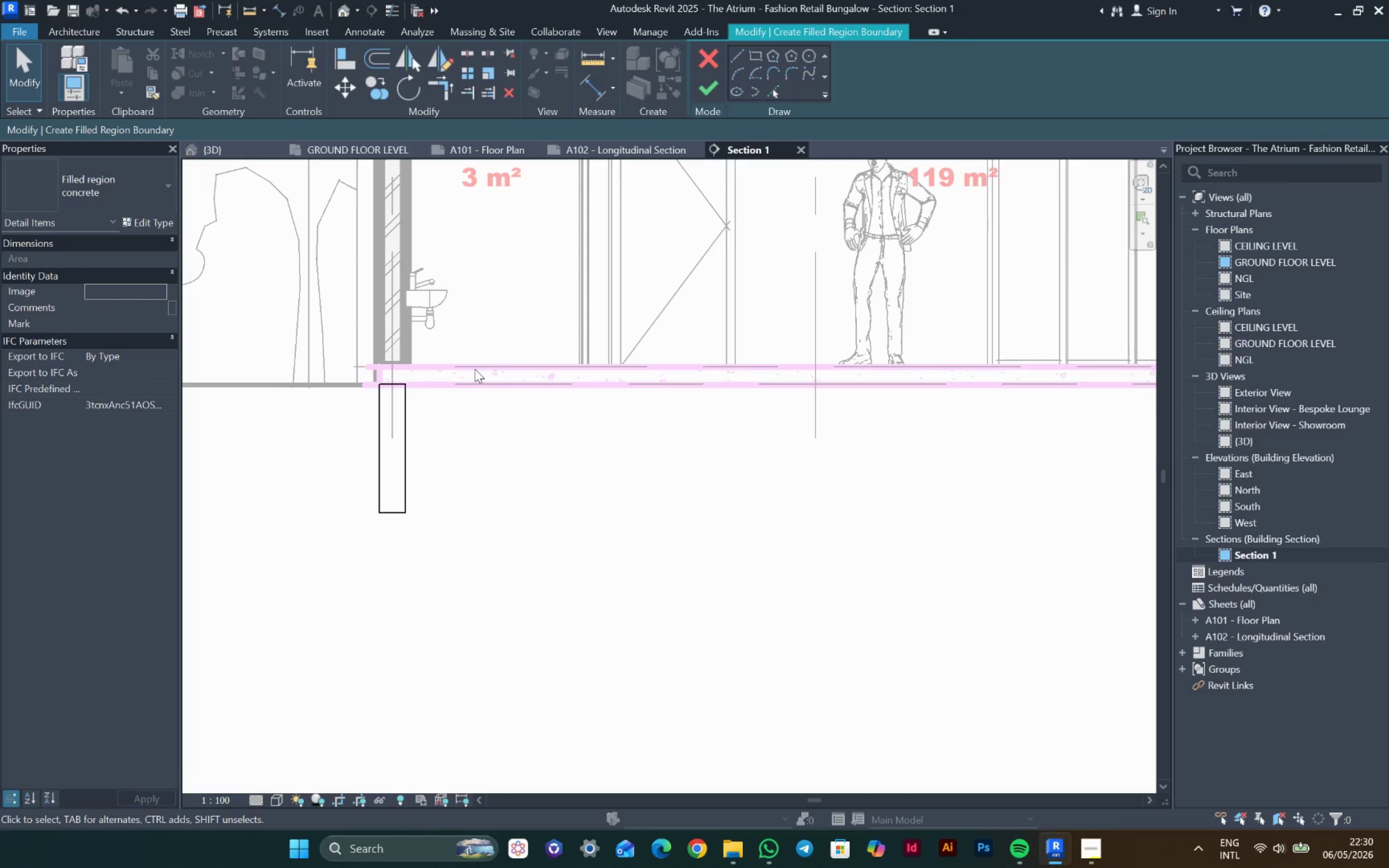 
scroll: coordinate [410, 475], scroll_direction: down, amount: 5.0
 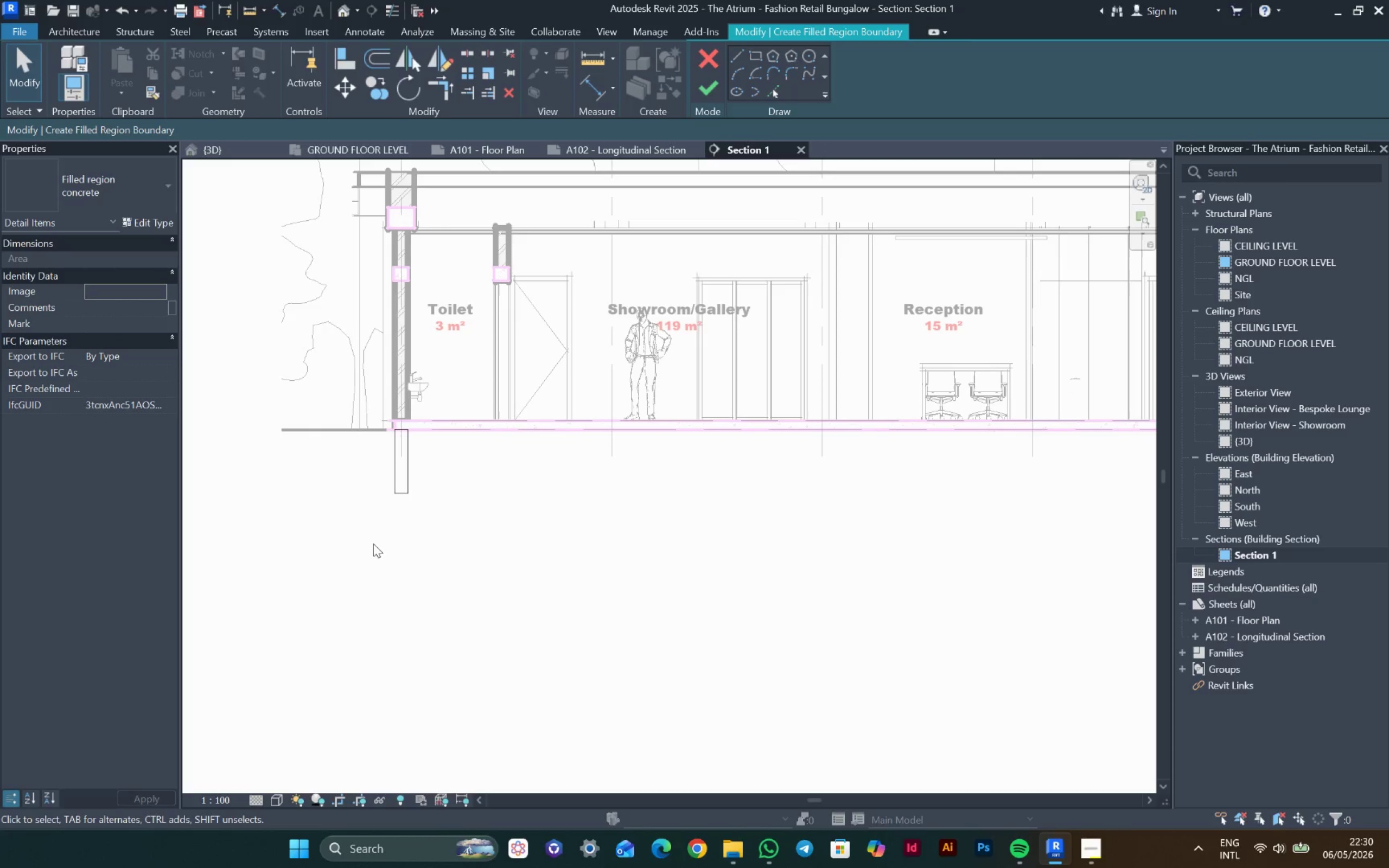 
left_click_drag(start_coordinate=[373, 454], to_coordinate=[514, 508])
 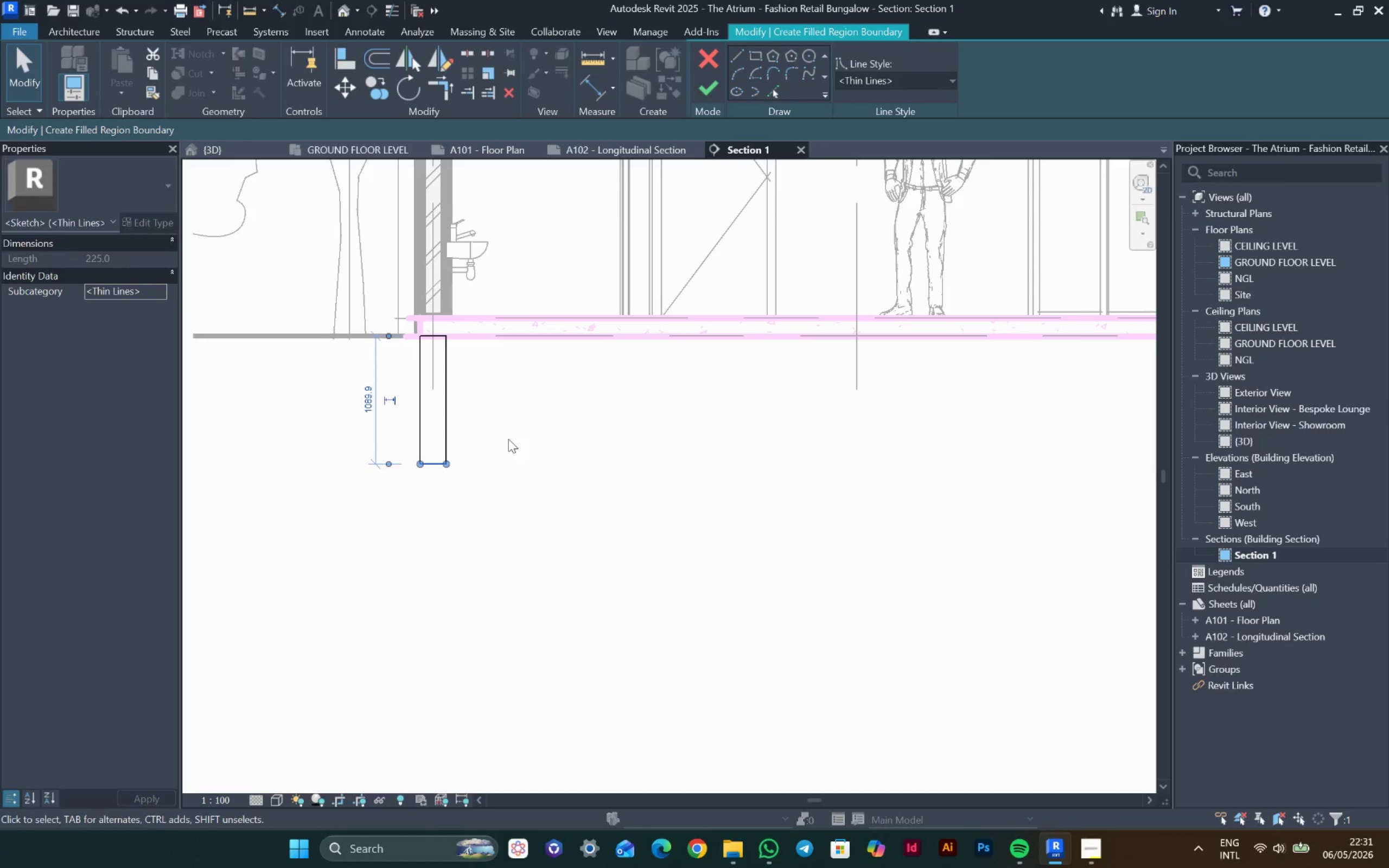 
scroll: coordinate [368, 518], scroll_direction: up, amount: 5.0
 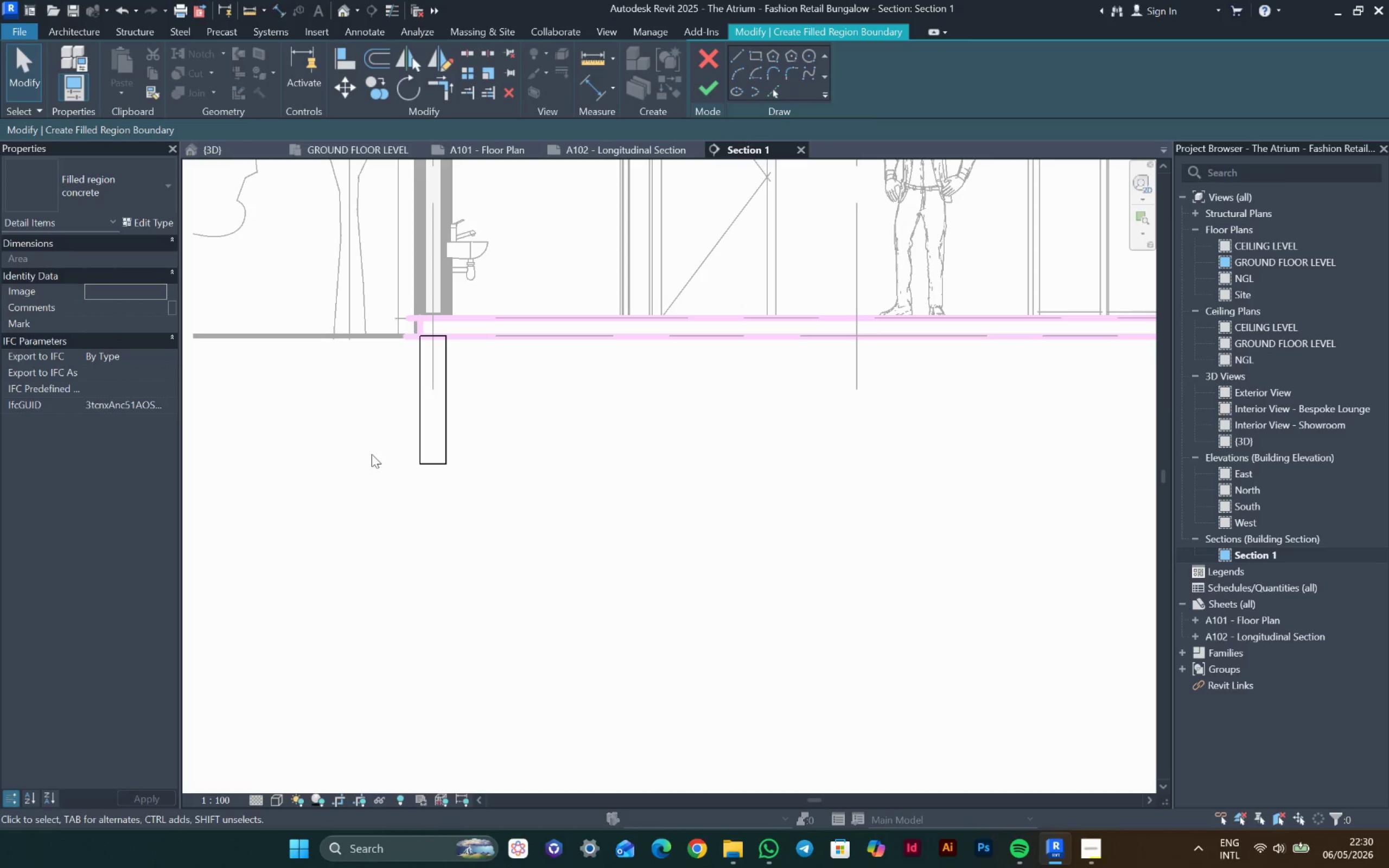 
wait(41.73)
 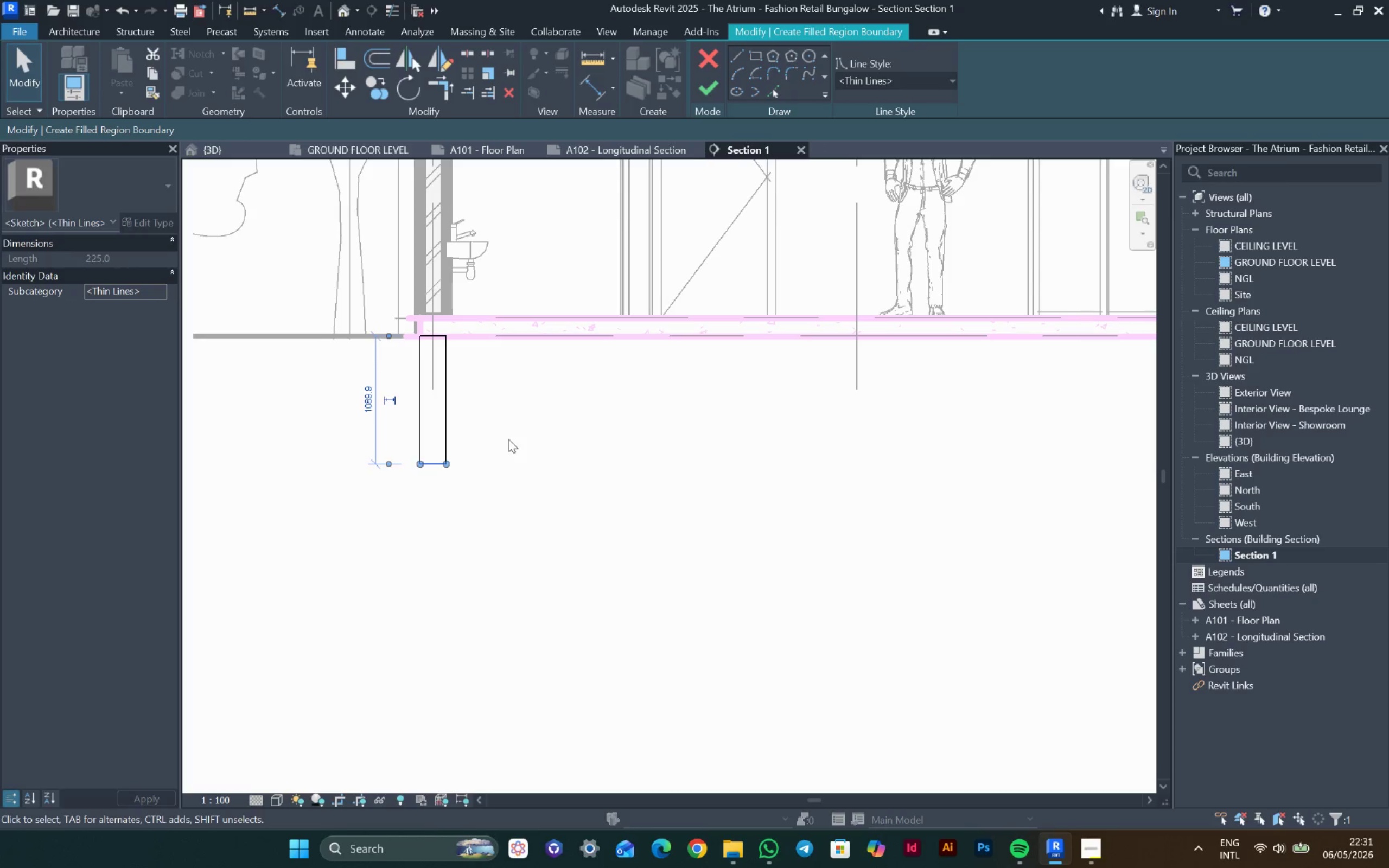 
scroll: coordinate [440, 463], scroll_direction: down, amount: 4.0
 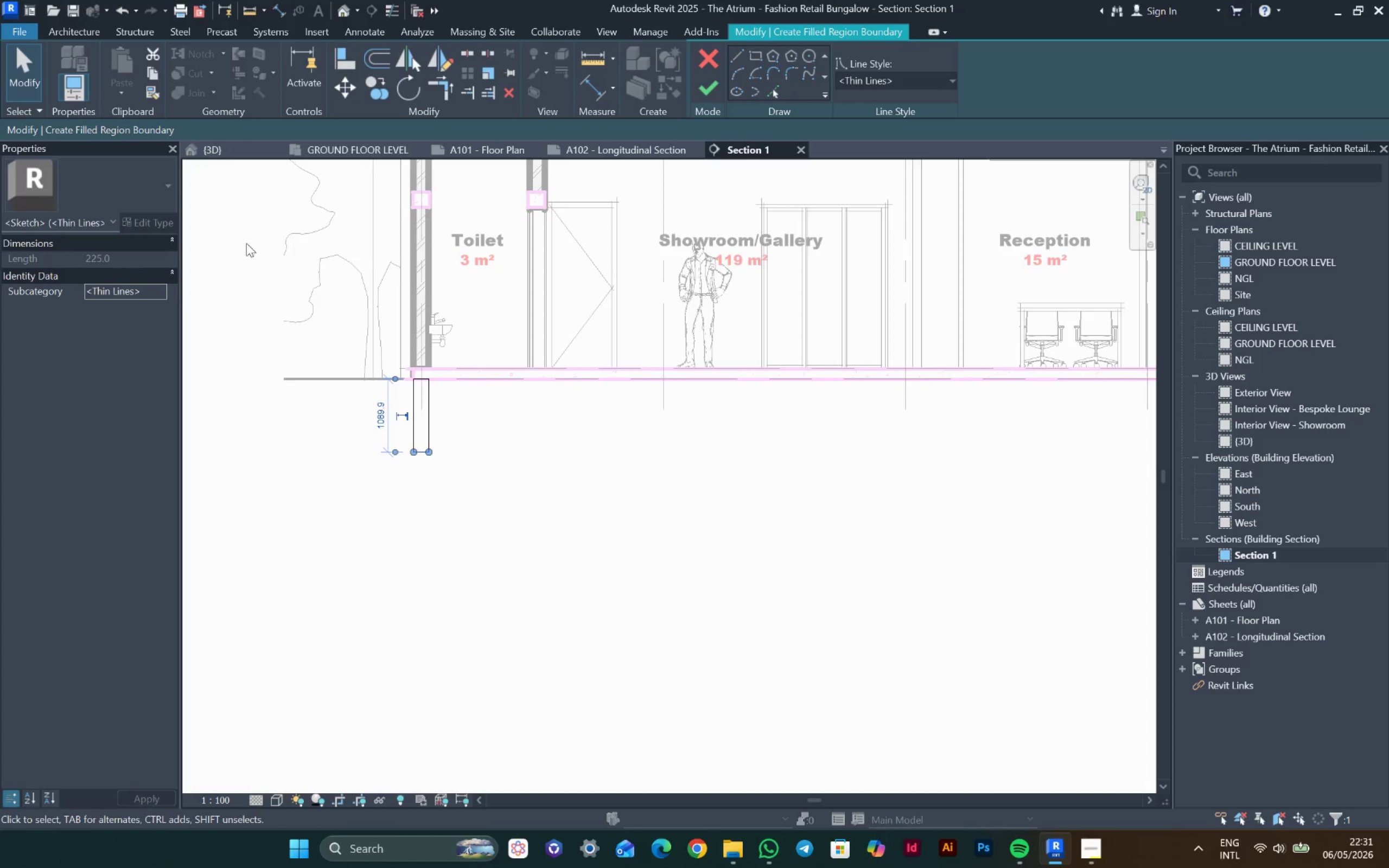 
scroll: coordinate [402, 324], scroll_direction: up, amount: 4.0
 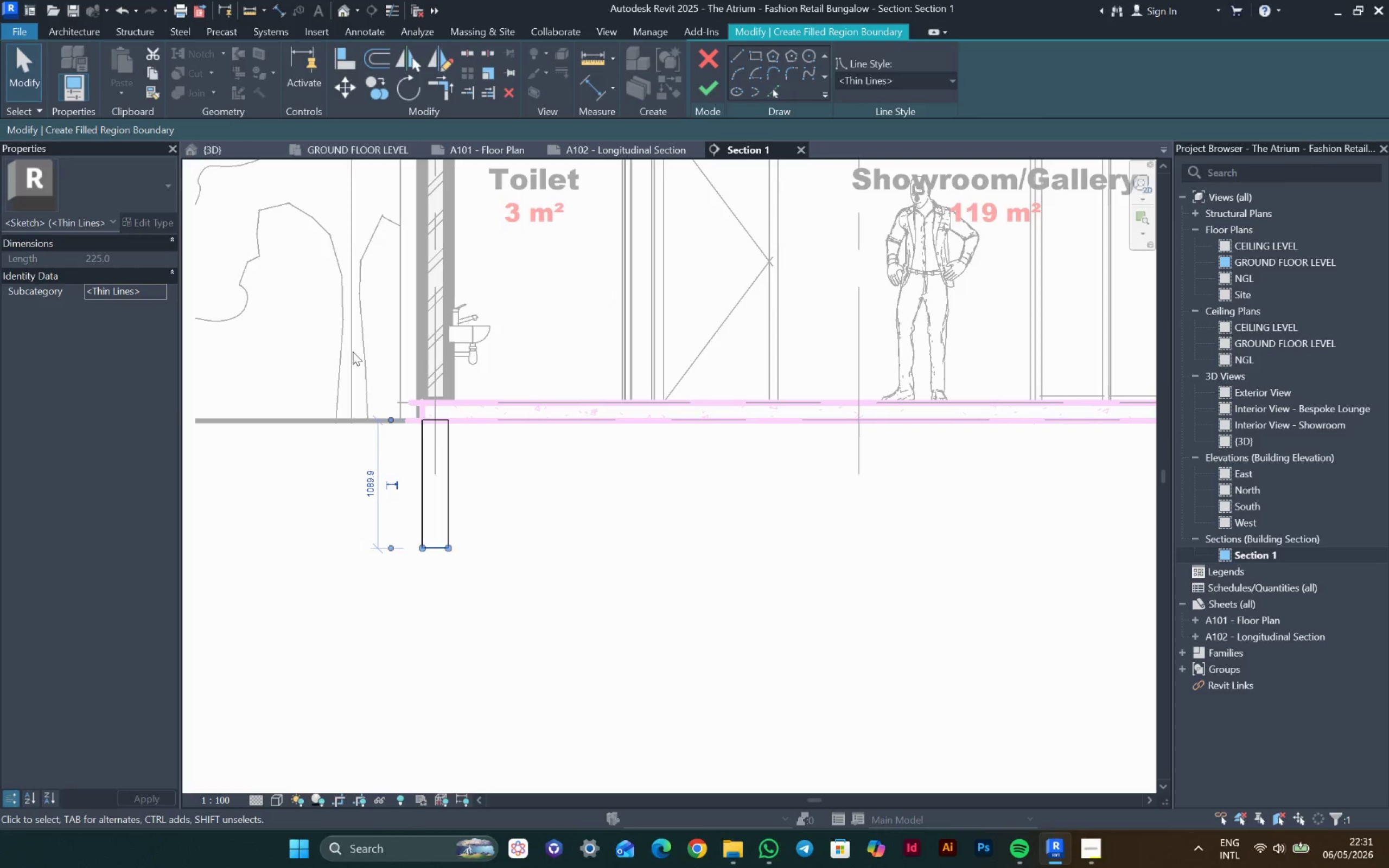 
left_click_drag(start_coordinate=[352, 349], to_coordinate=[556, 675])
 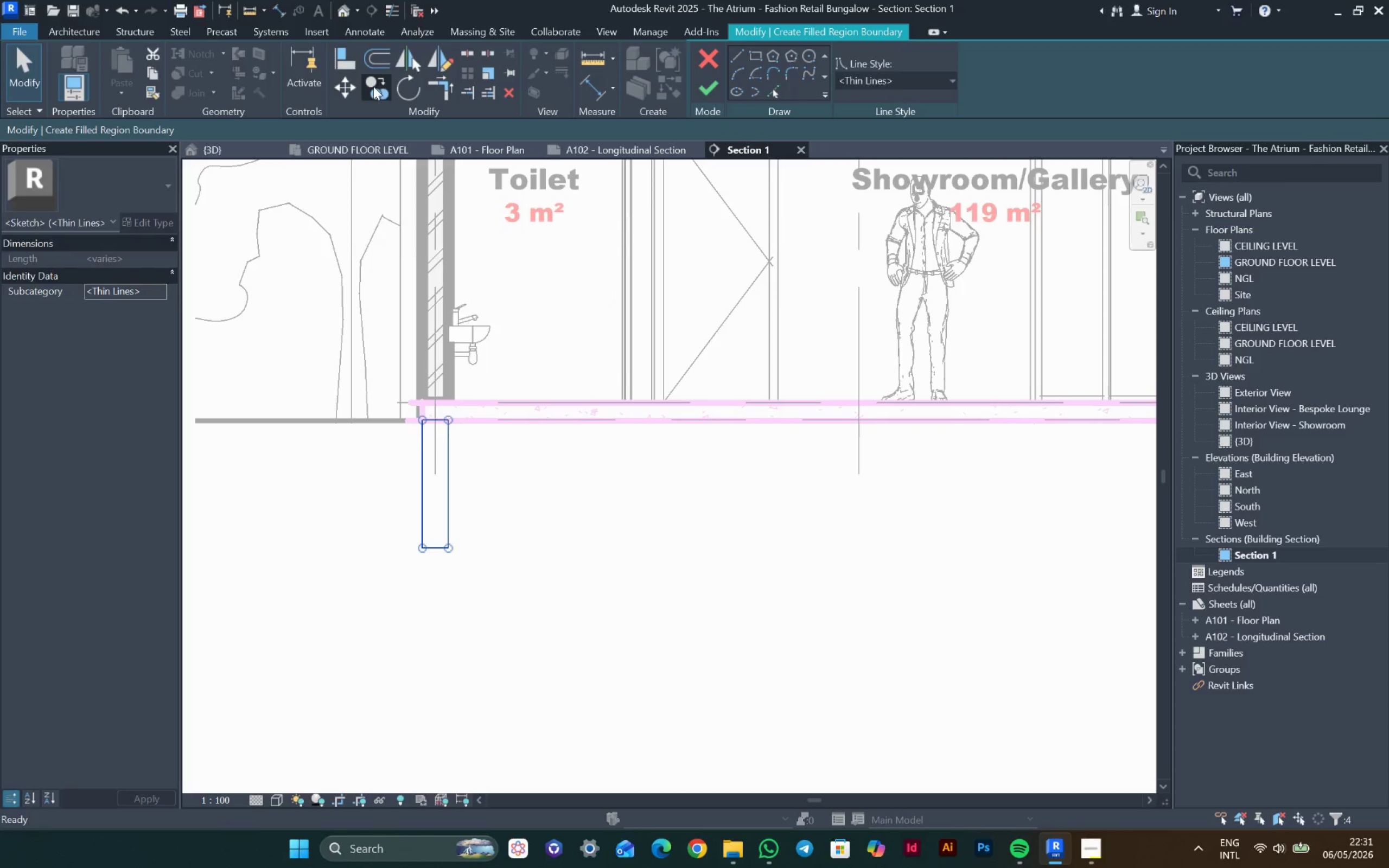 
scroll: coordinate [450, 402], scroll_direction: up, amount: 6.0
 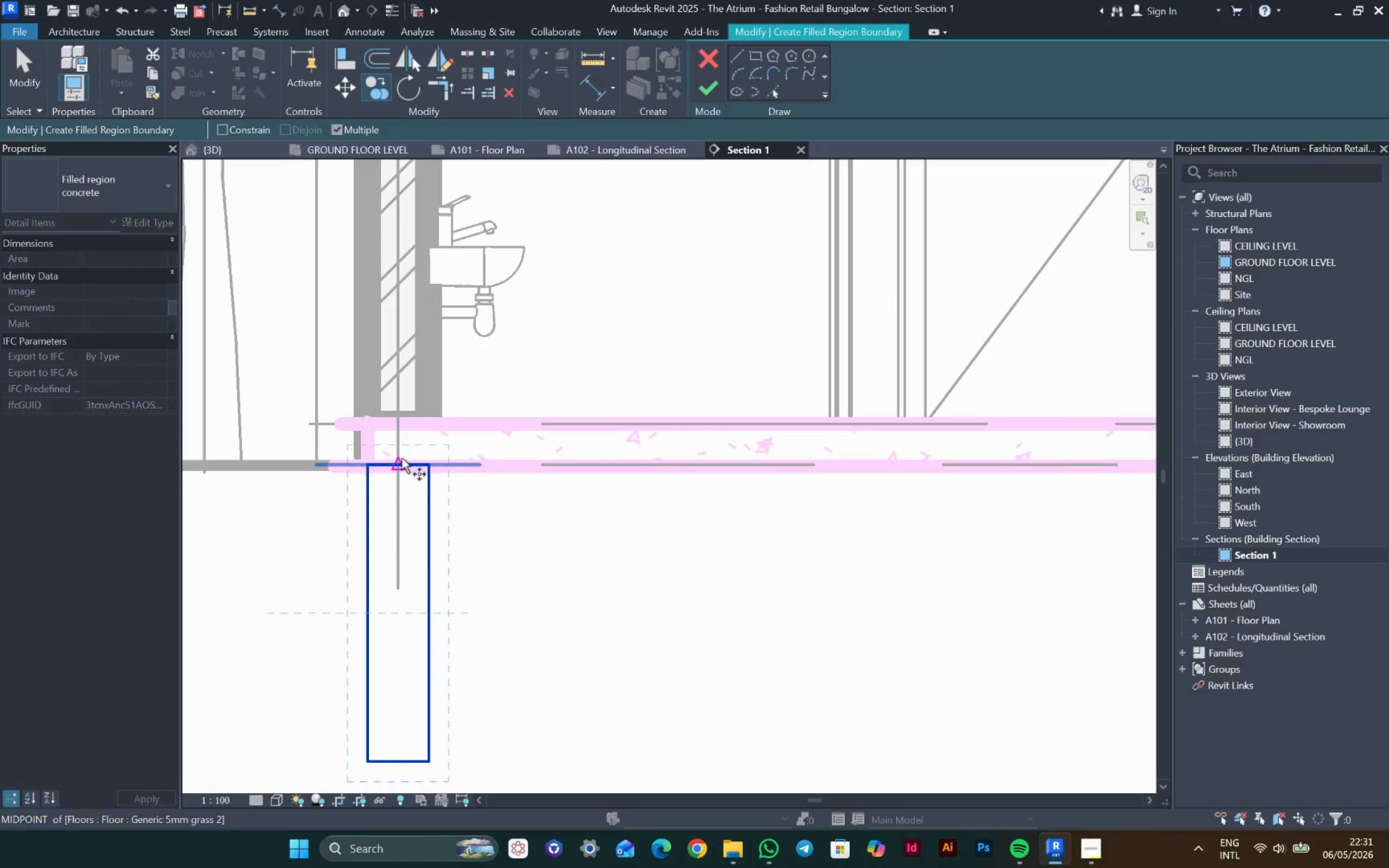 
left_click([402, 458])
 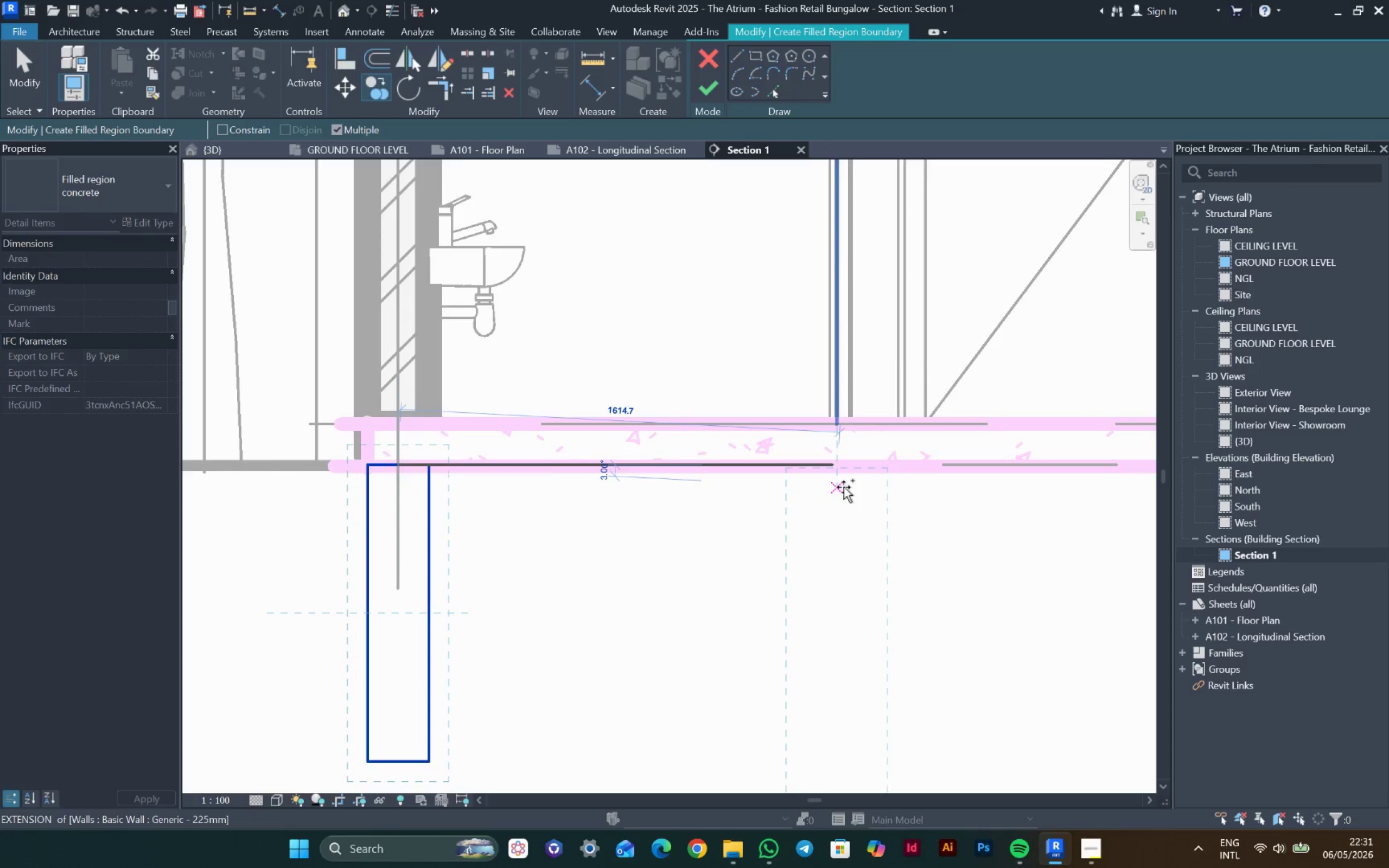 
scroll: coordinate [845, 487], scroll_direction: down, amount: 4.0
 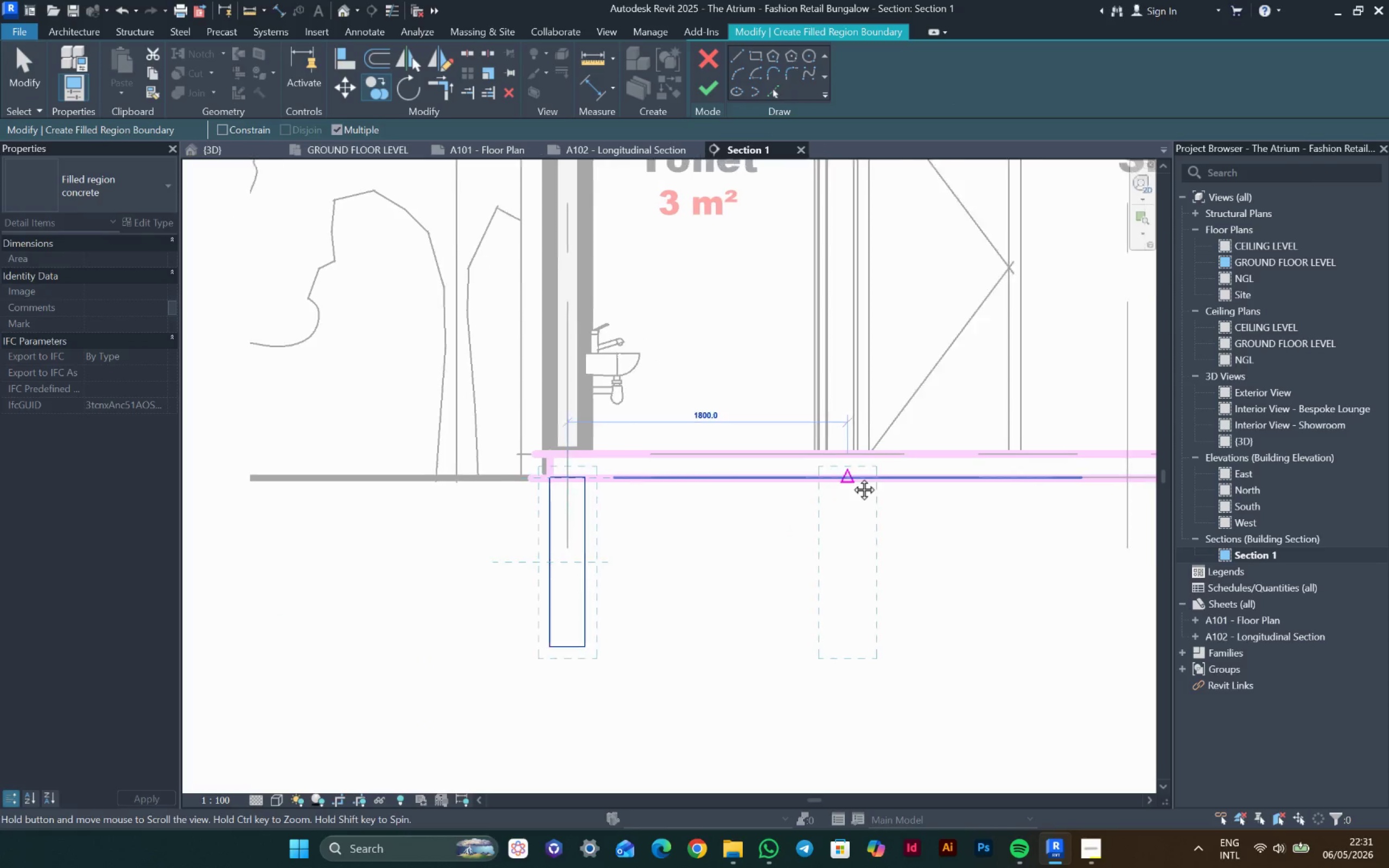 
scroll: coordinate [800, 483], scroll_direction: up, amount: 3.0
 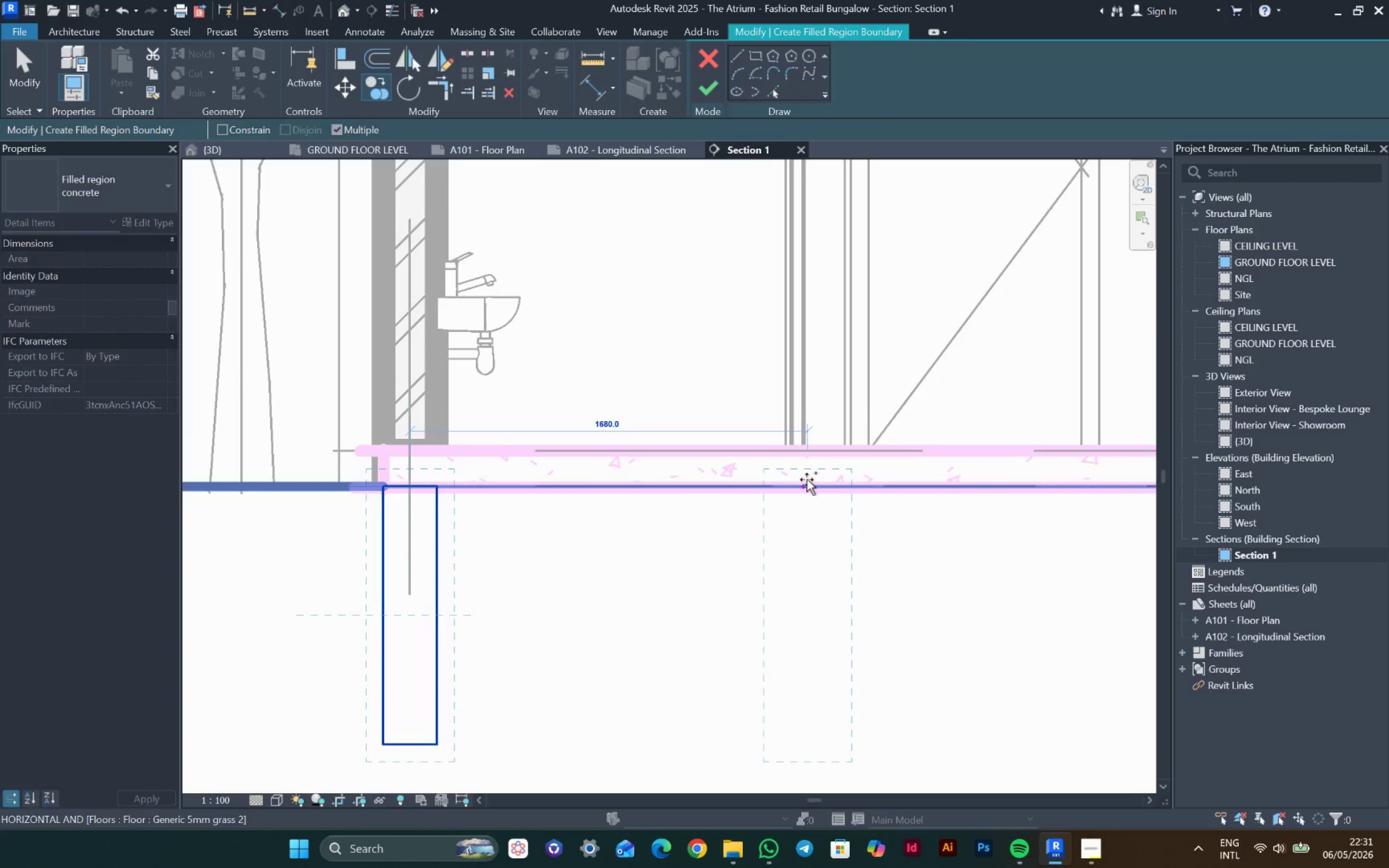 
scroll: coordinate [807, 480], scroll_direction: down, amount: 6.0
 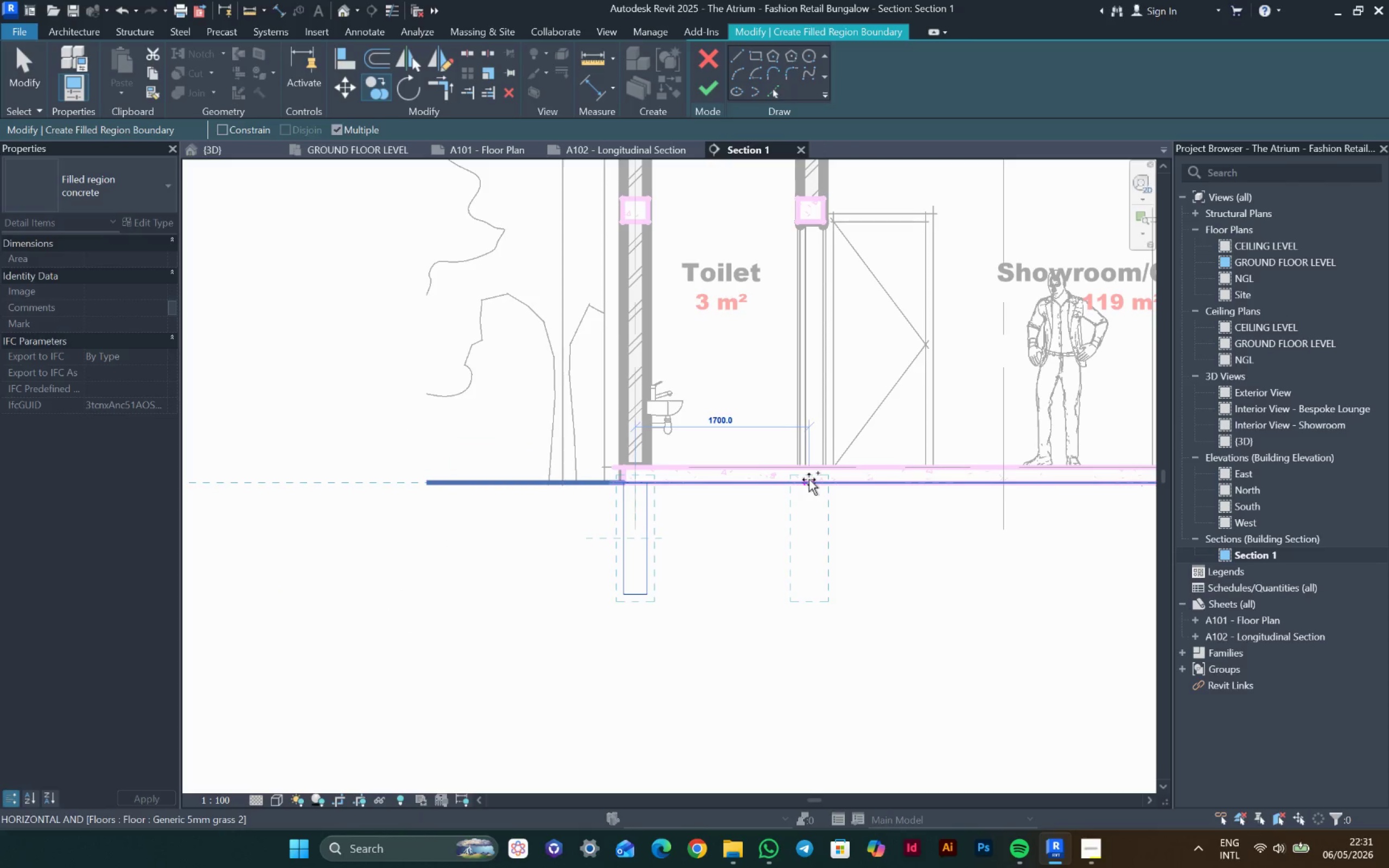 
scroll: coordinate [811, 480], scroll_direction: up, amount: 4.0
 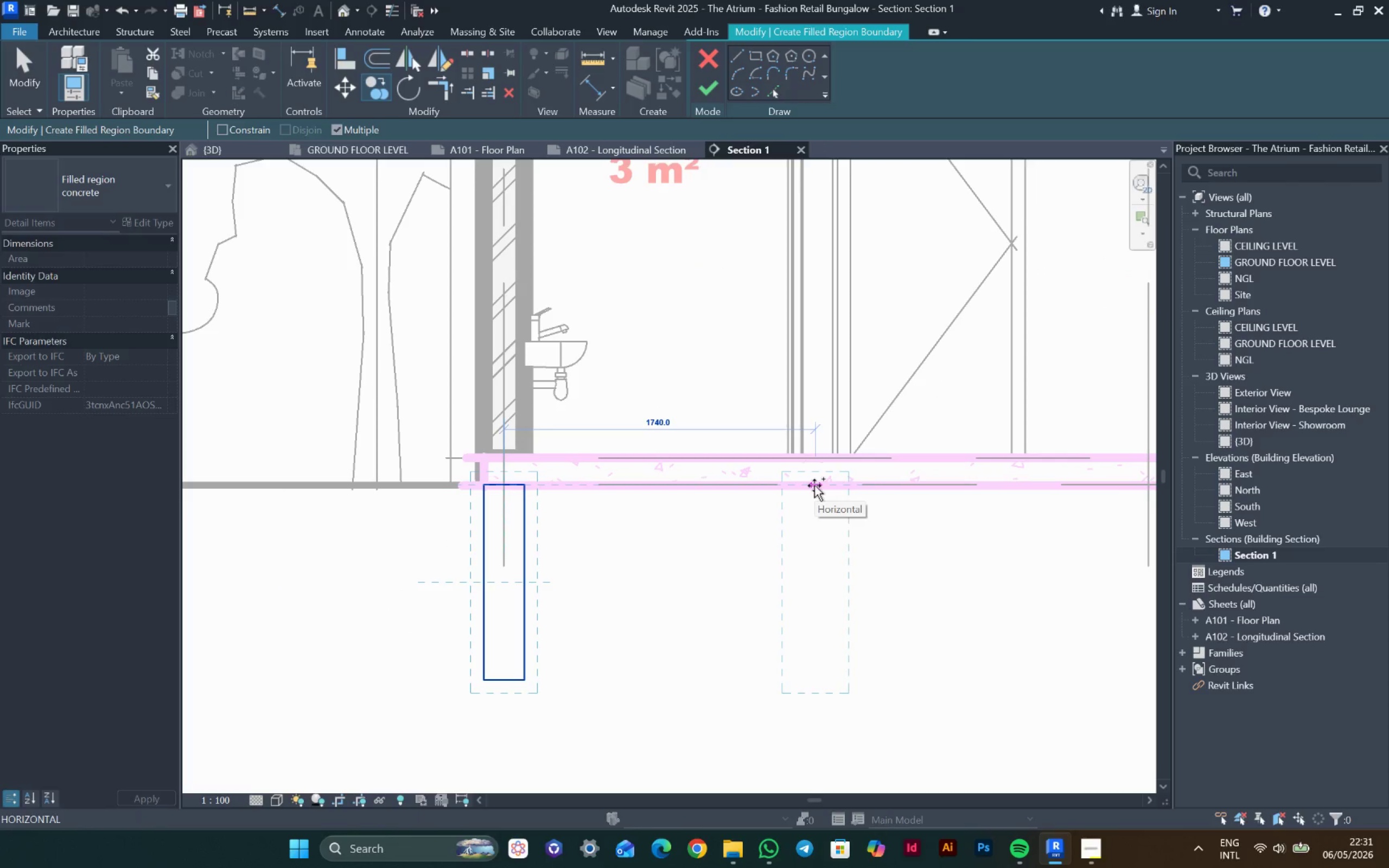 
scroll: coordinate [814, 486], scroll_direction: down, amount: 4.0
 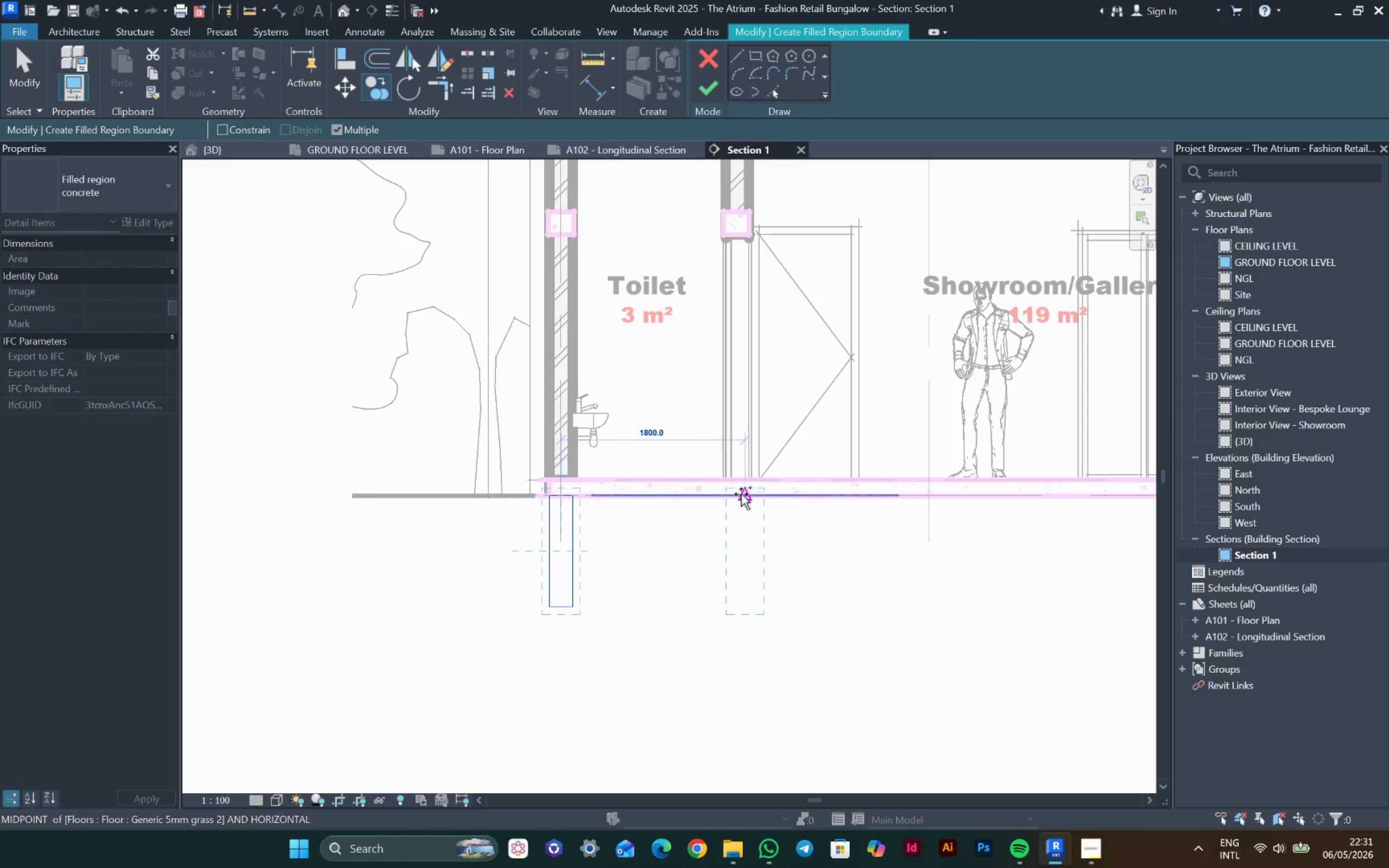 
scroll: coordinate [744, 493], scroll_direction: up, amount: 3.0
 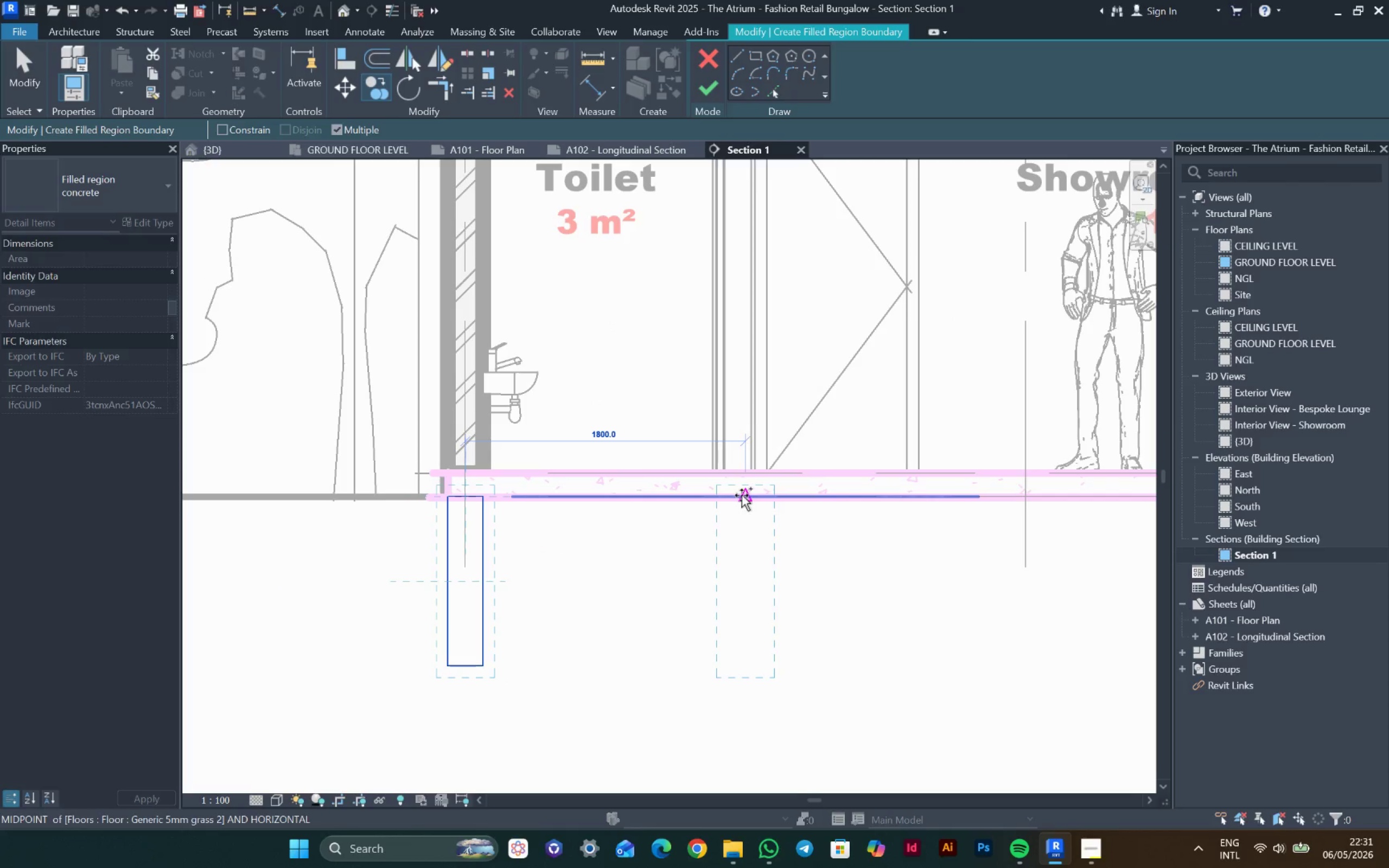 
left_click([742, 495])
 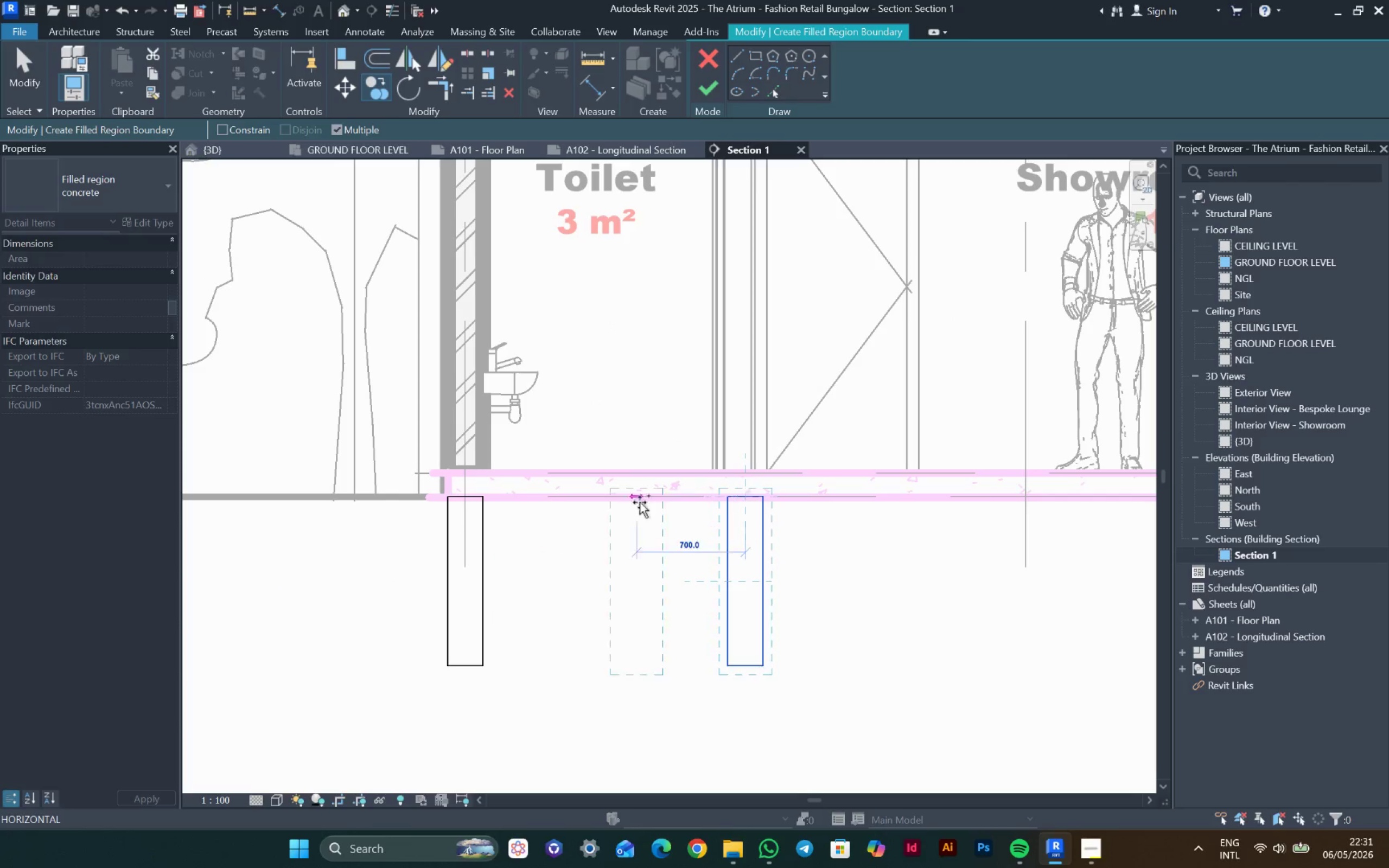 
scroll: coordinate [558, 501], scroll_direction: down, amount: 5.0
 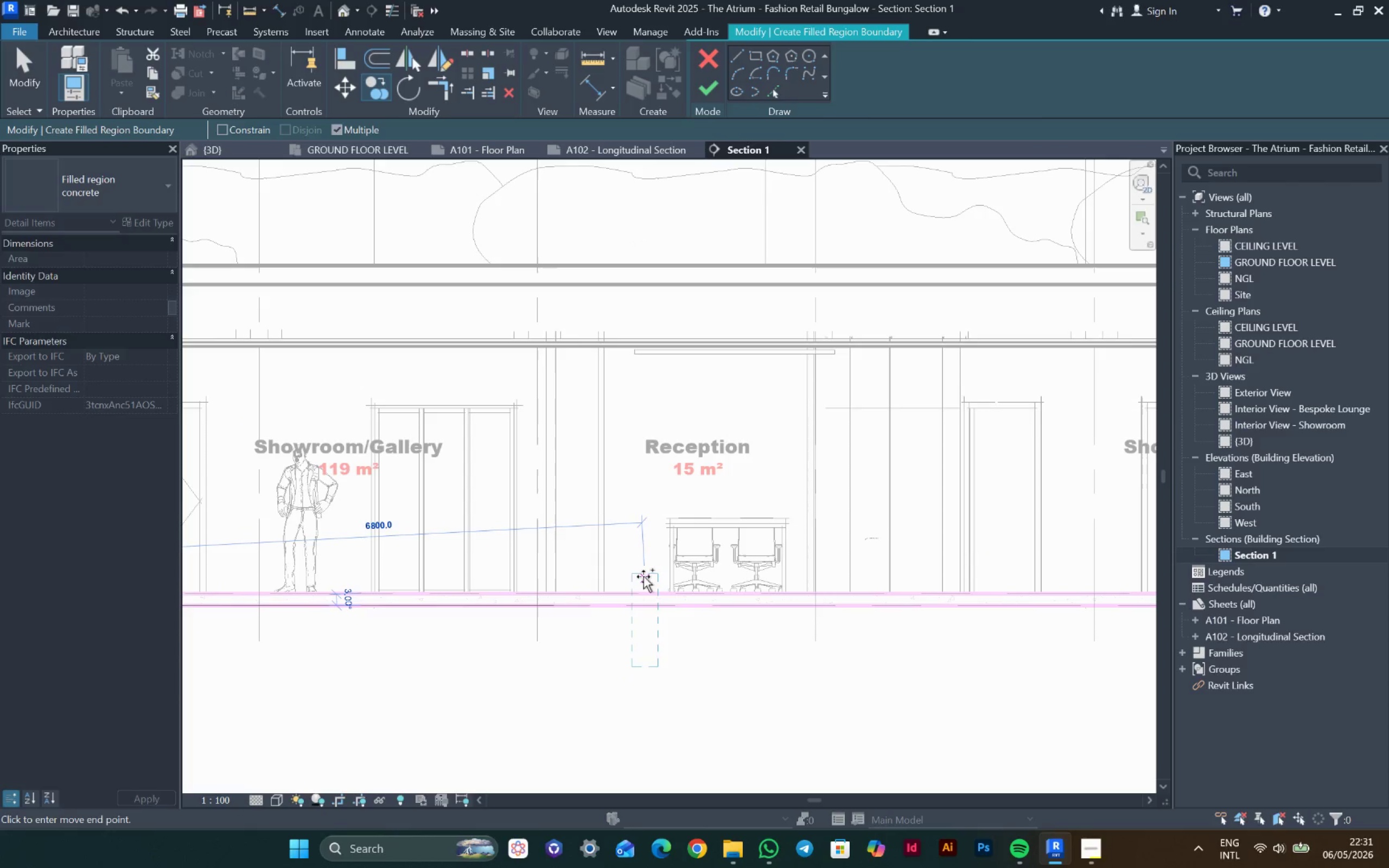 
wait(5.33)
 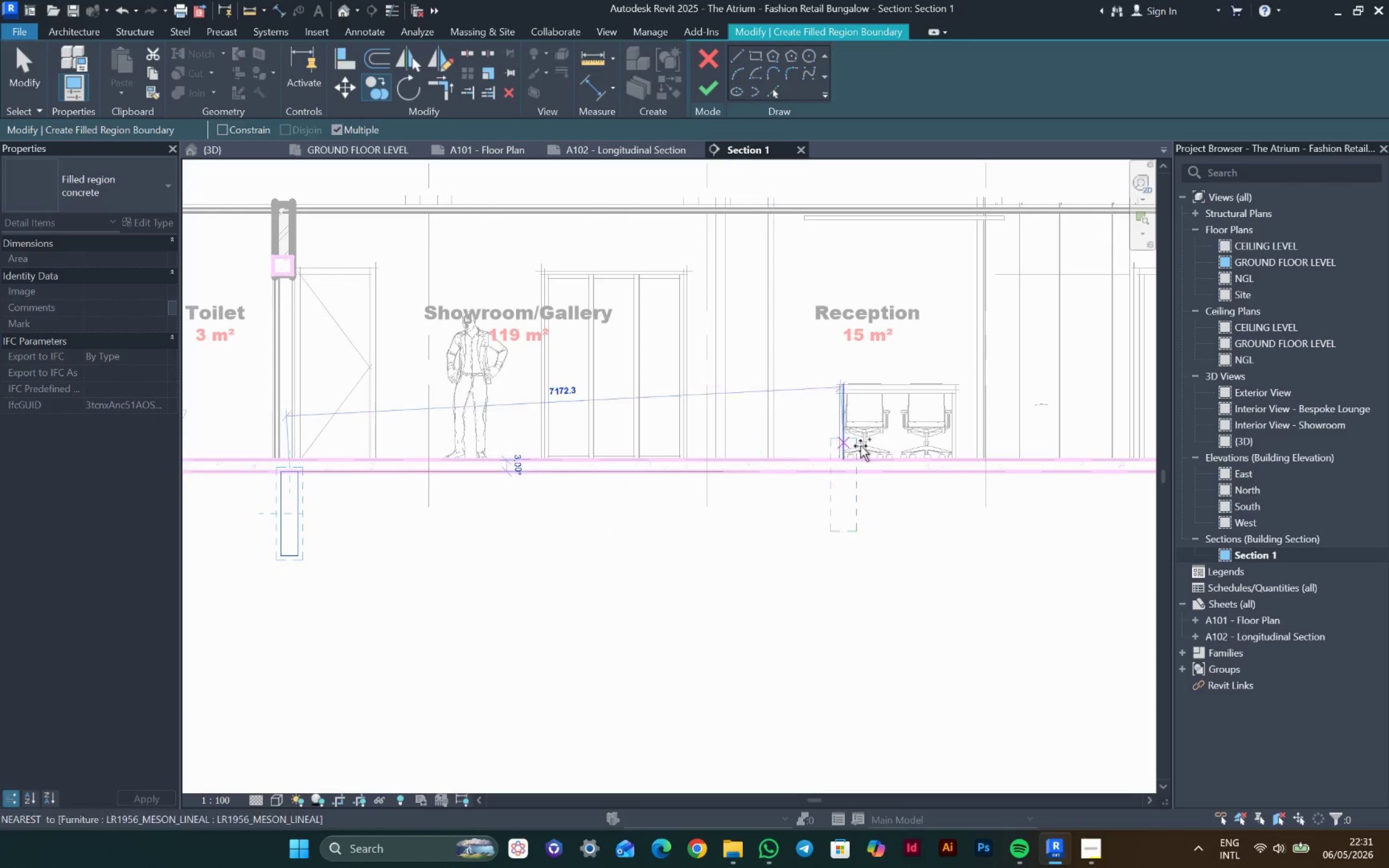 
scroll: coordinate [872, 612], scroll_direction: up, amount: 4.0
 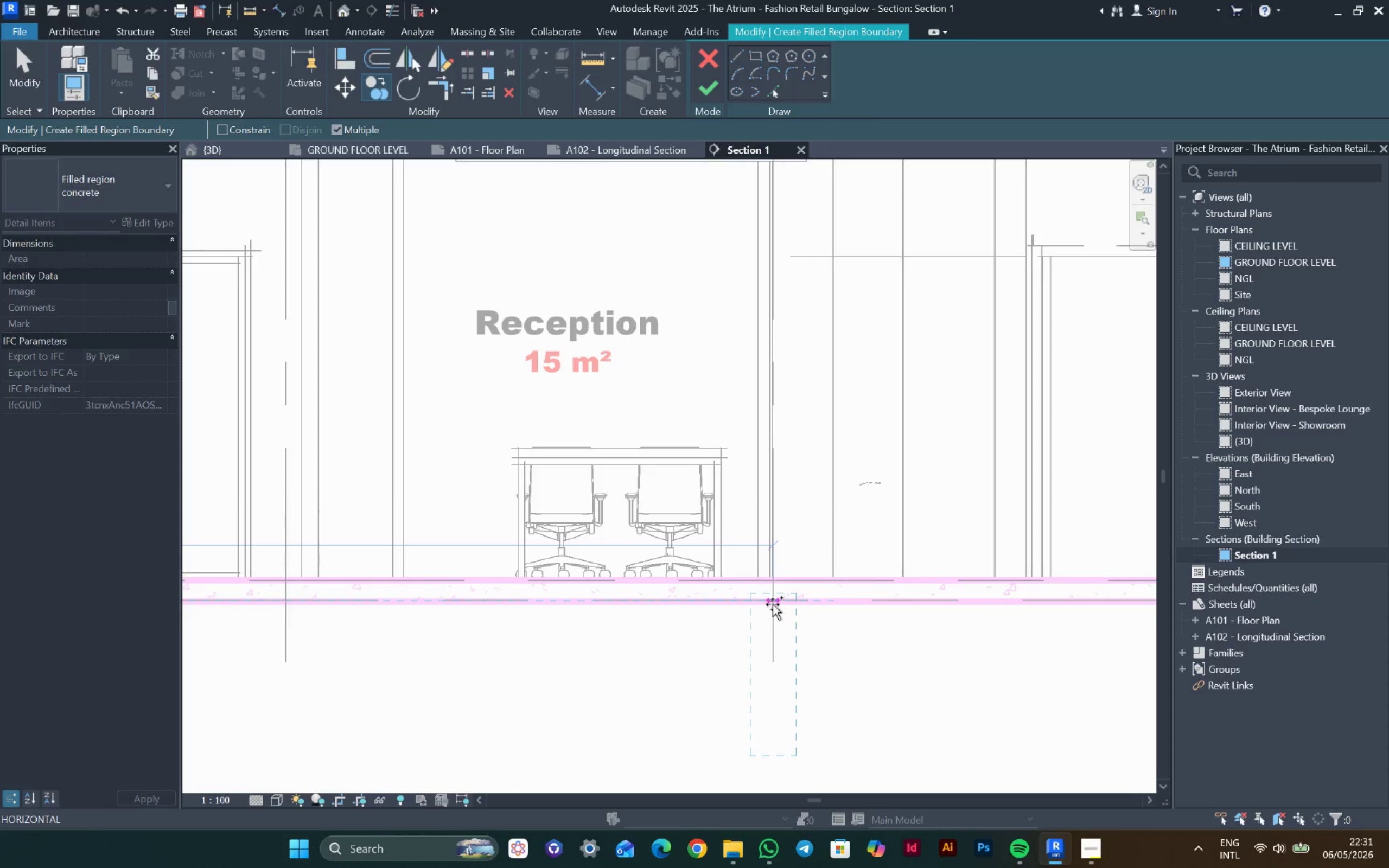 
scroll: coordinate [770, 601], scroll_direction: down, amount: 6.0
 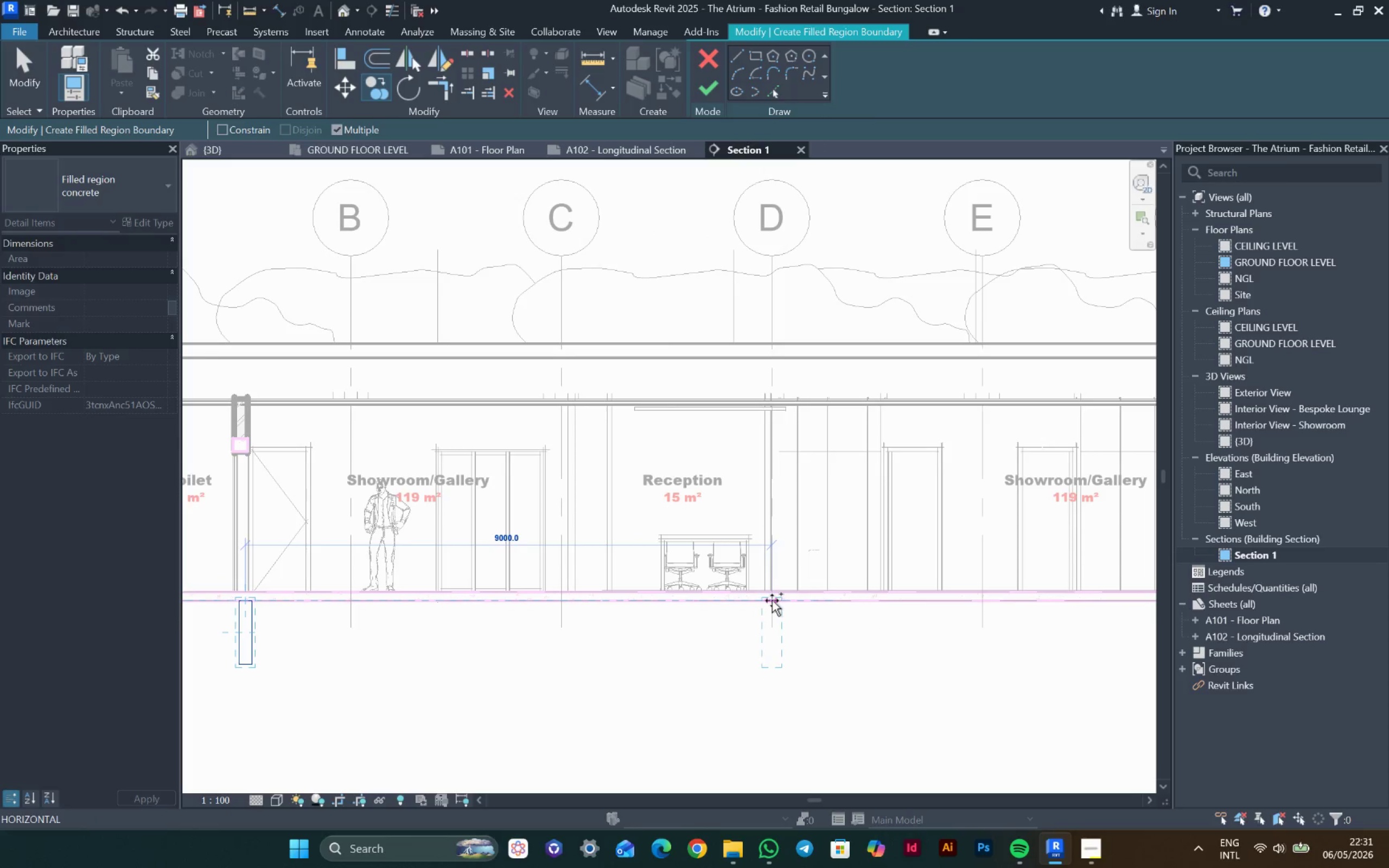 
left_click([772, 600])
 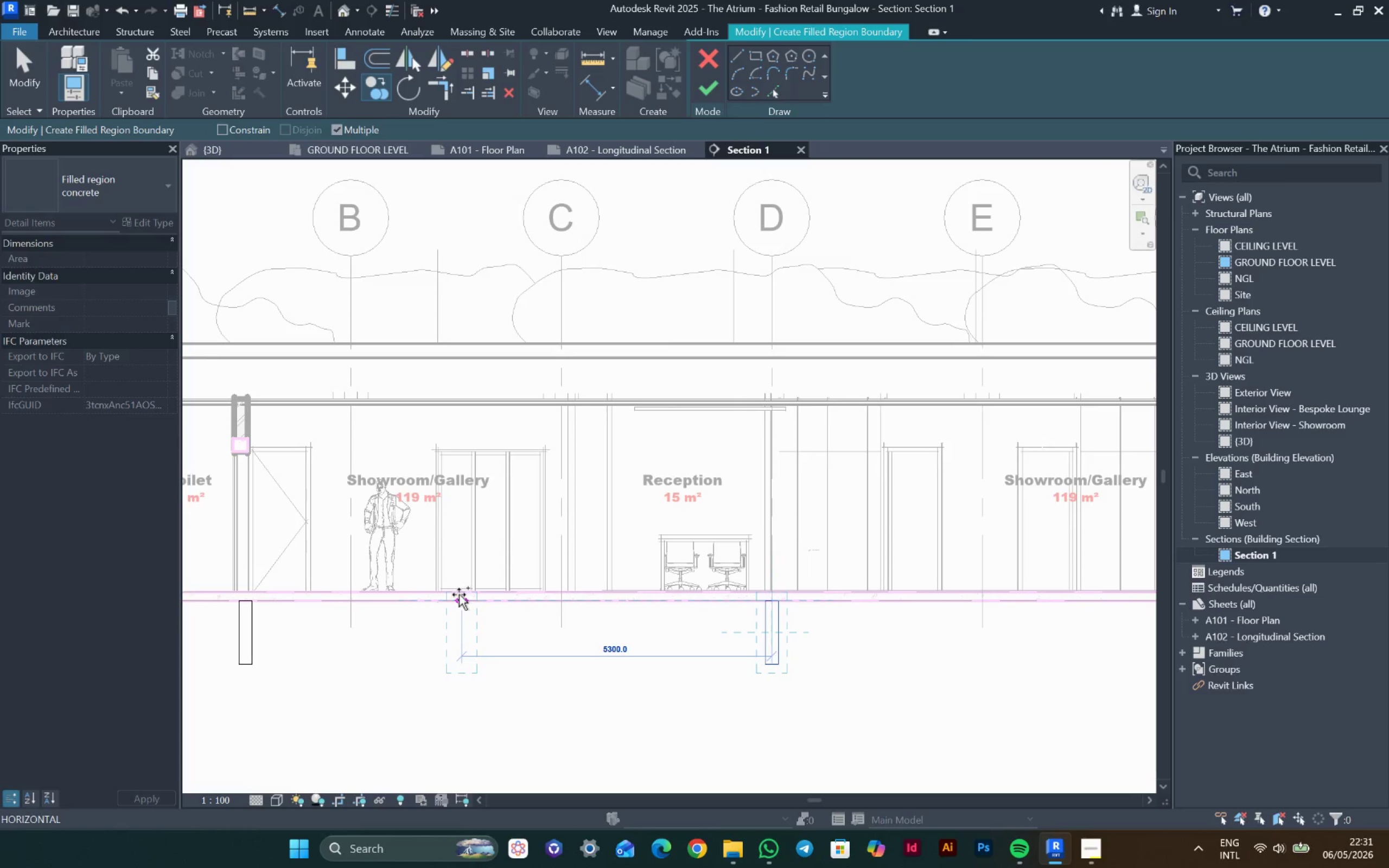 
scroll: coordinate [492, 596], scroll_direction: up, amount: 5.0
 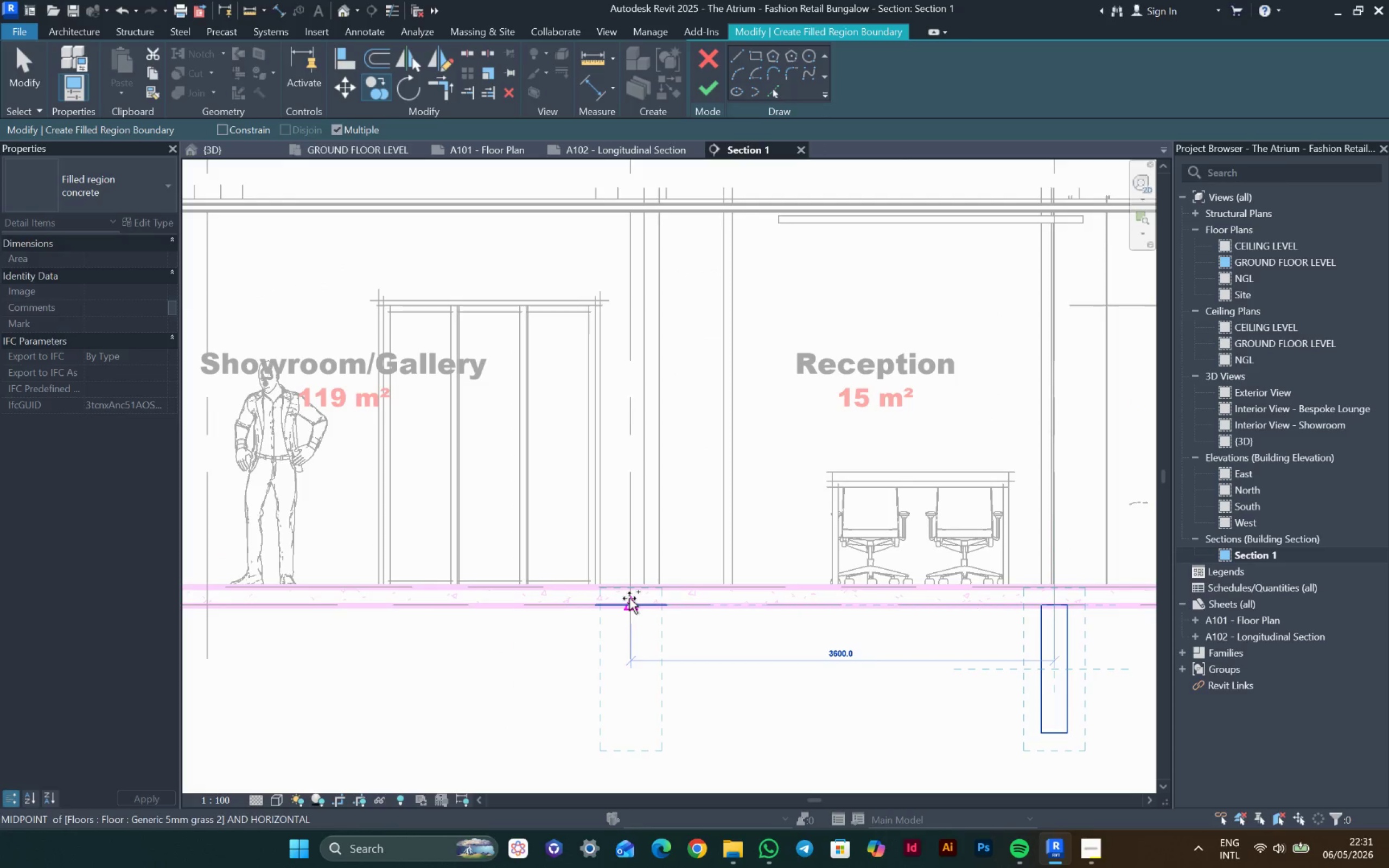 
left_click([629, 598])
 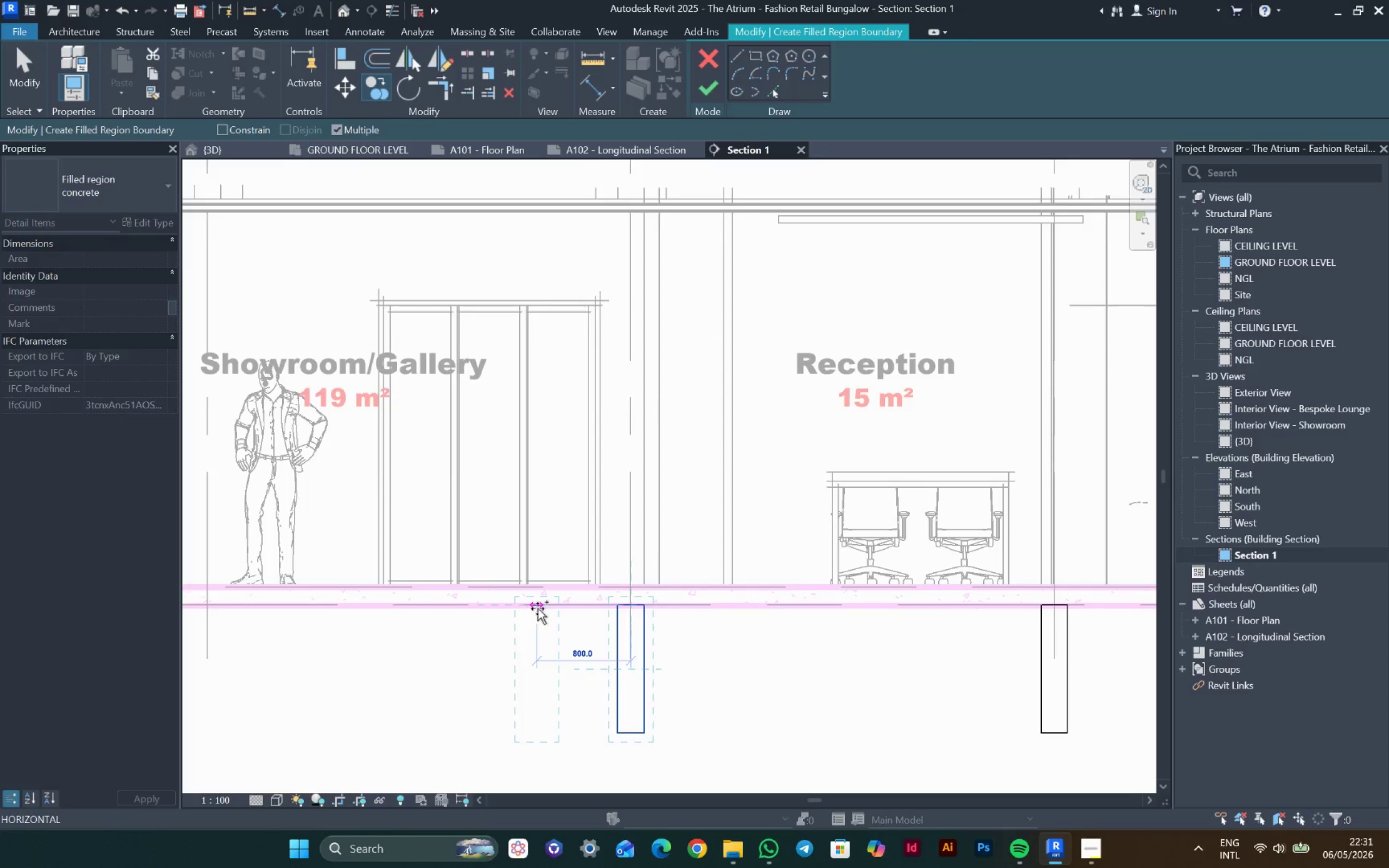 
scroll: coordinate [539, 607], scroll_direction: down, amount: 6.0
 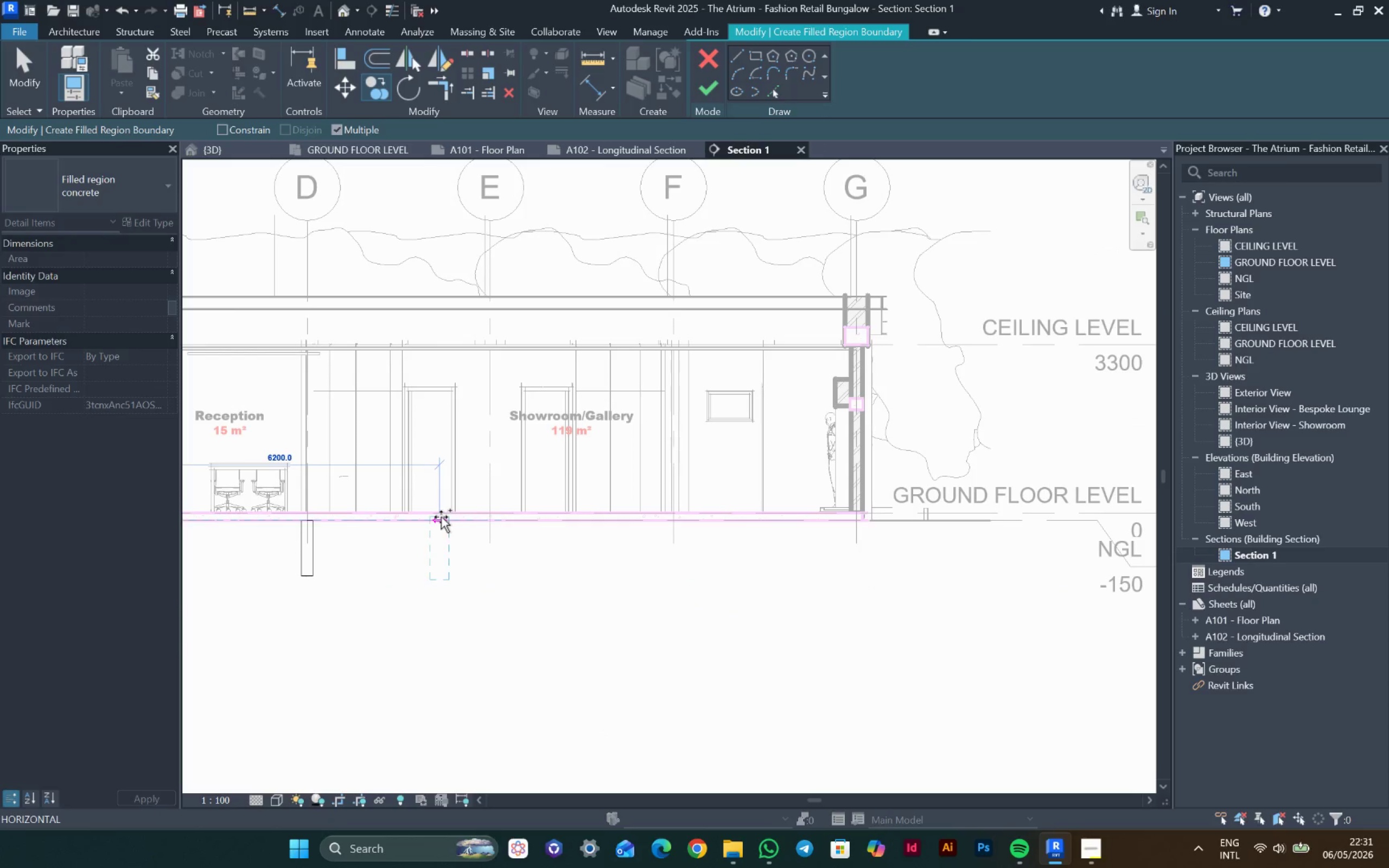 
scroll: coordinate [348, 512], scroll_direction: up, amount: 4.0
 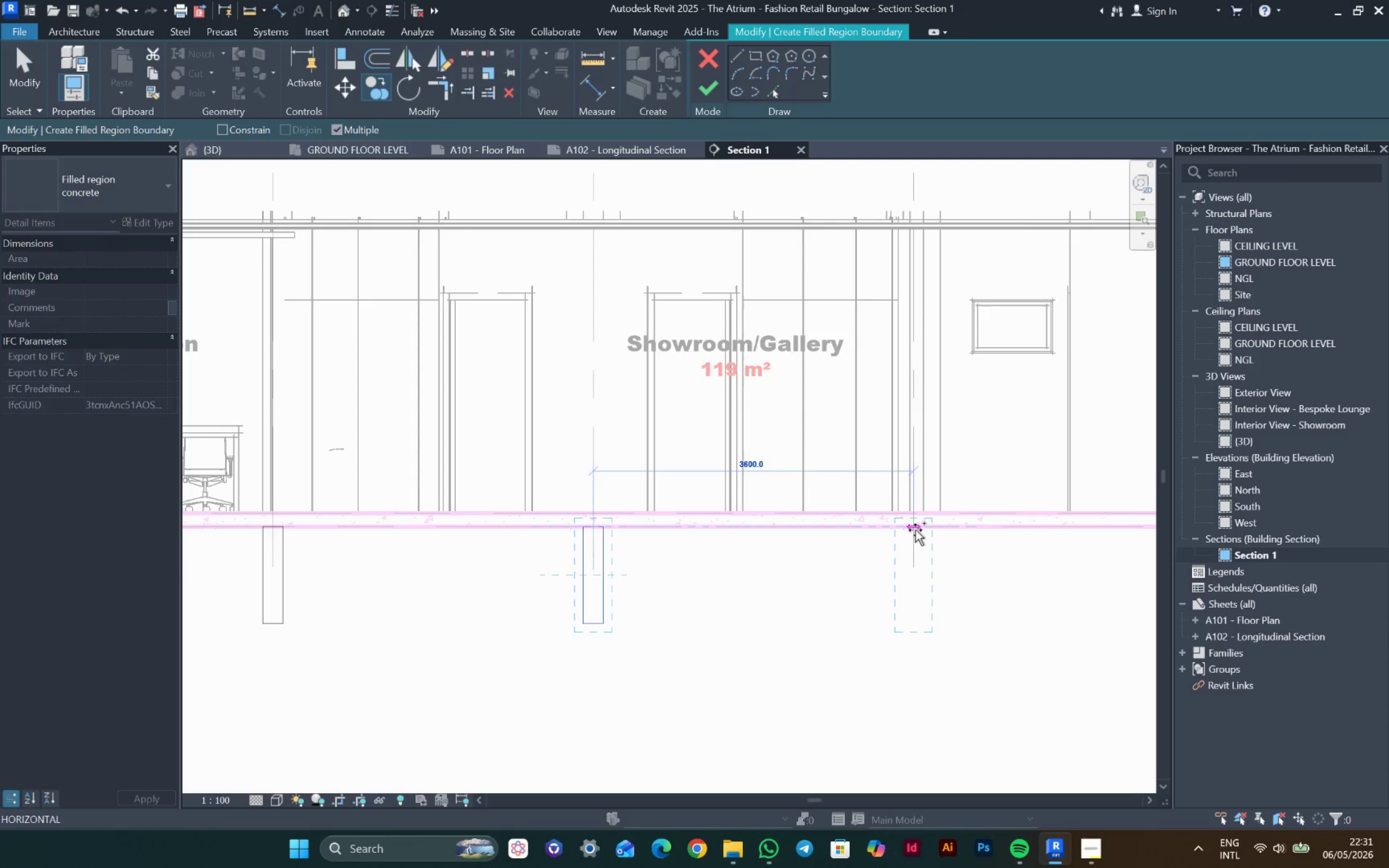 
wait(8.19)
 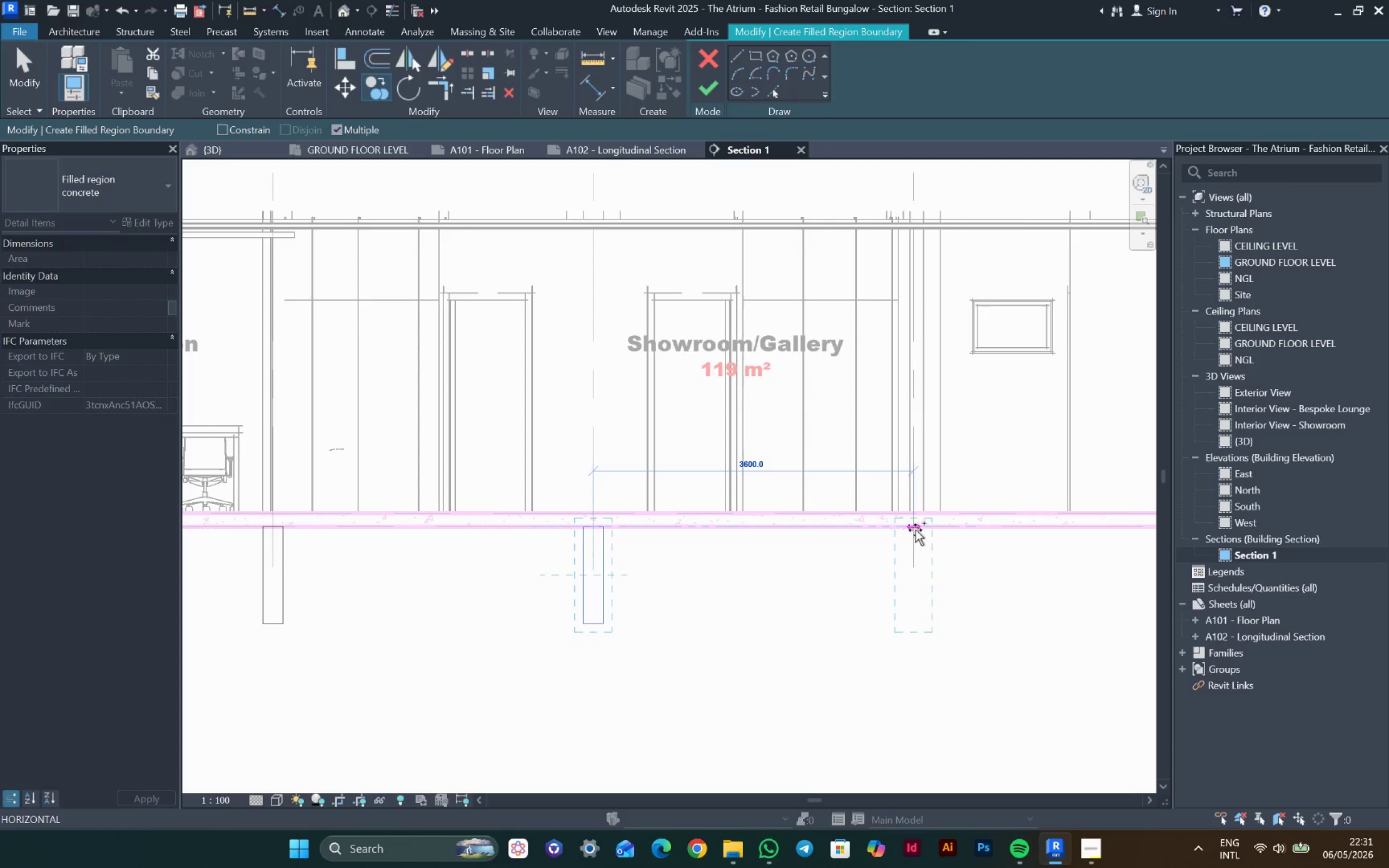 
scroll: coordinate [654, 488], scroll_direction: up, amount: 4.0
 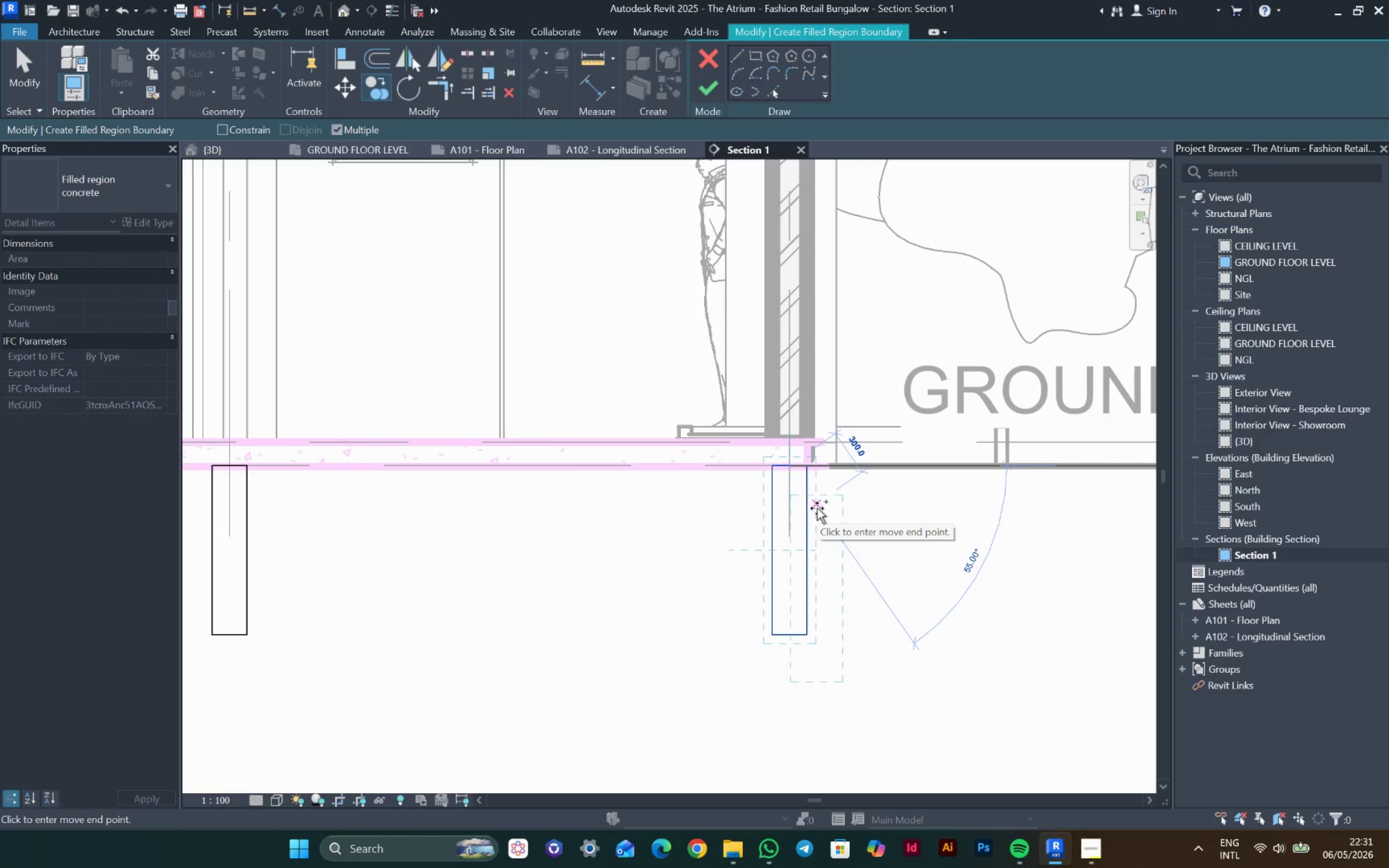 
key(Escape)
 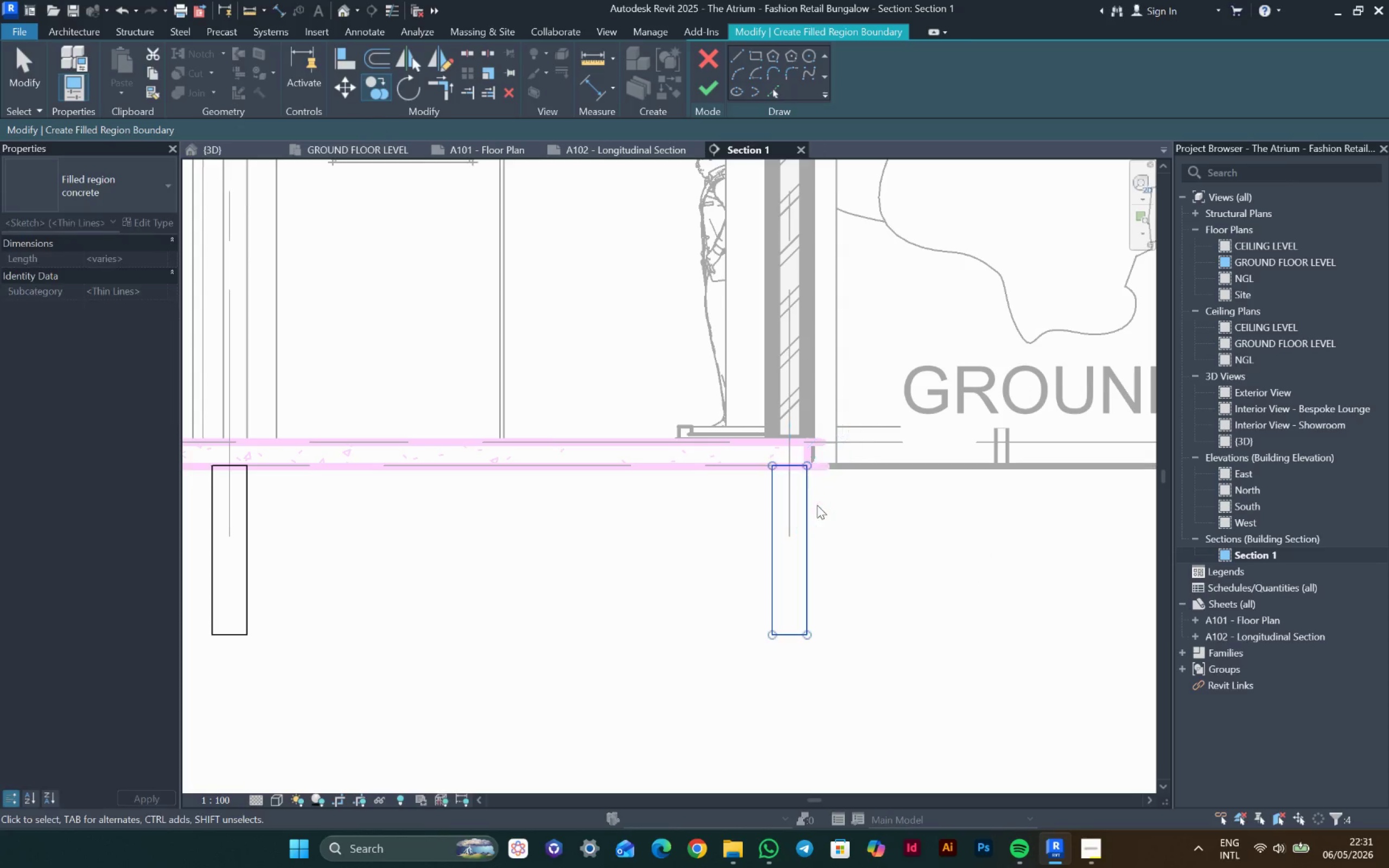 
key(Escape)
 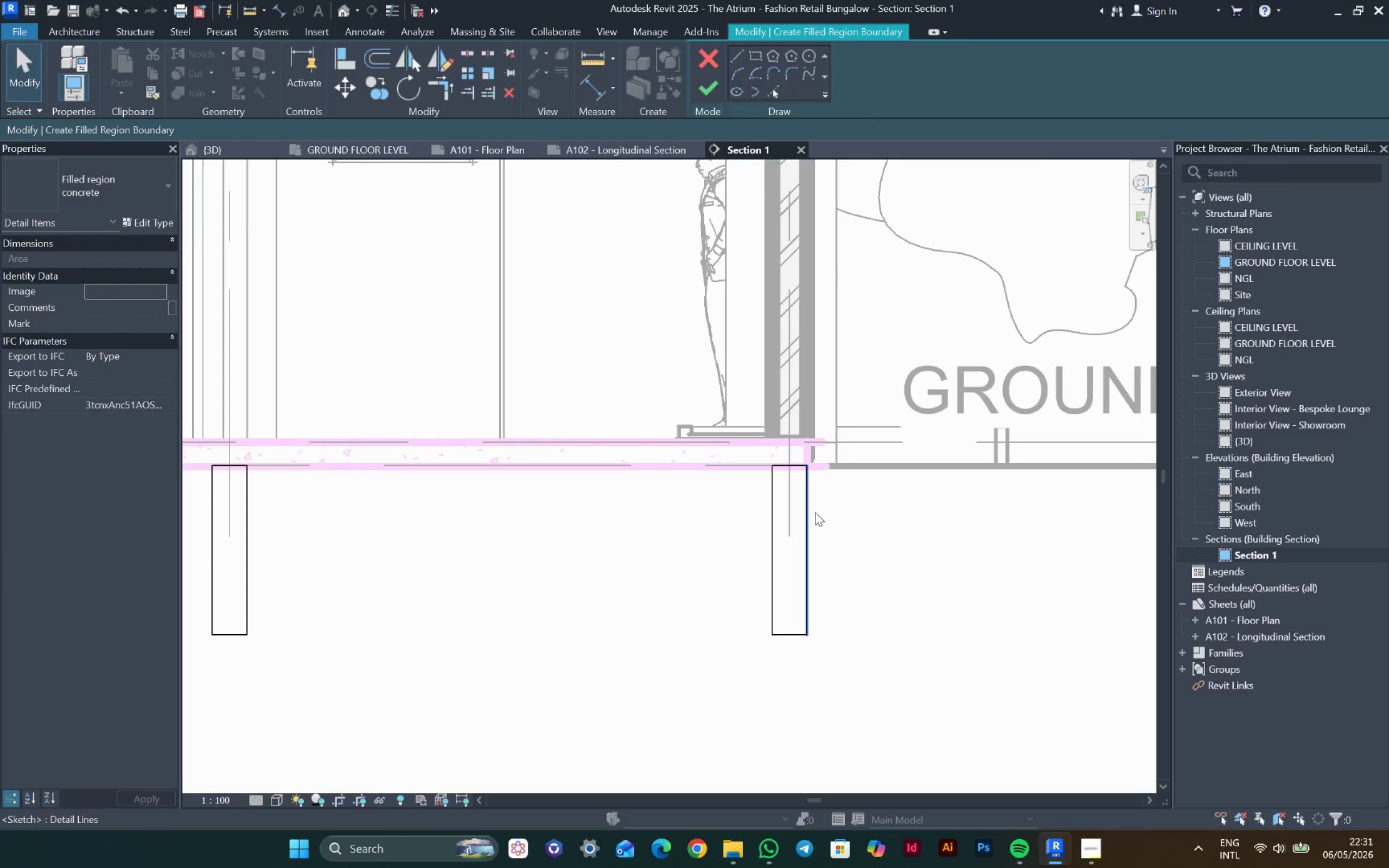 
key(Escape)
 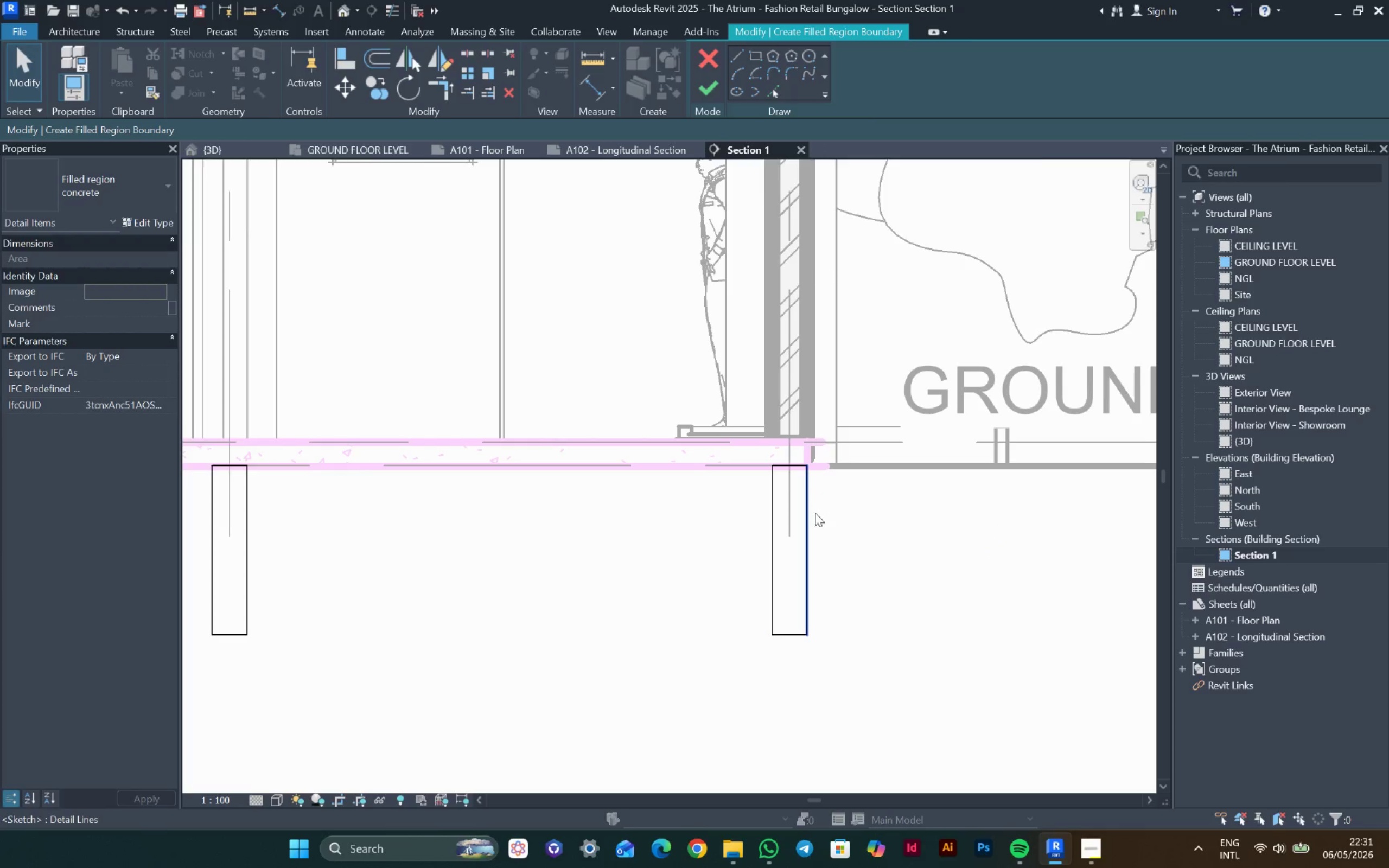 
scroll: coordinate [815, 513], scroll_direction: down, amount: 4.0
 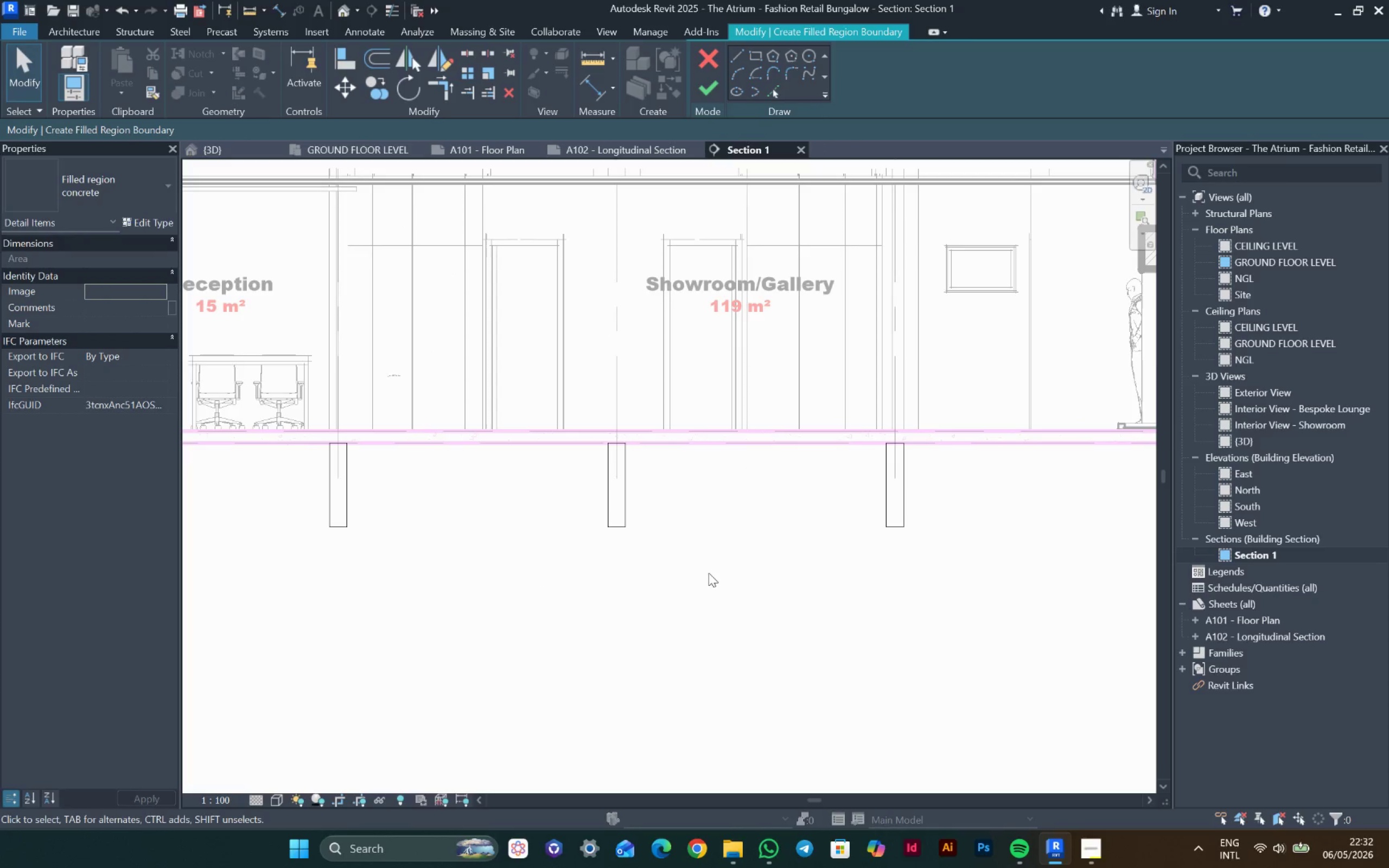 
wait(12.71)
 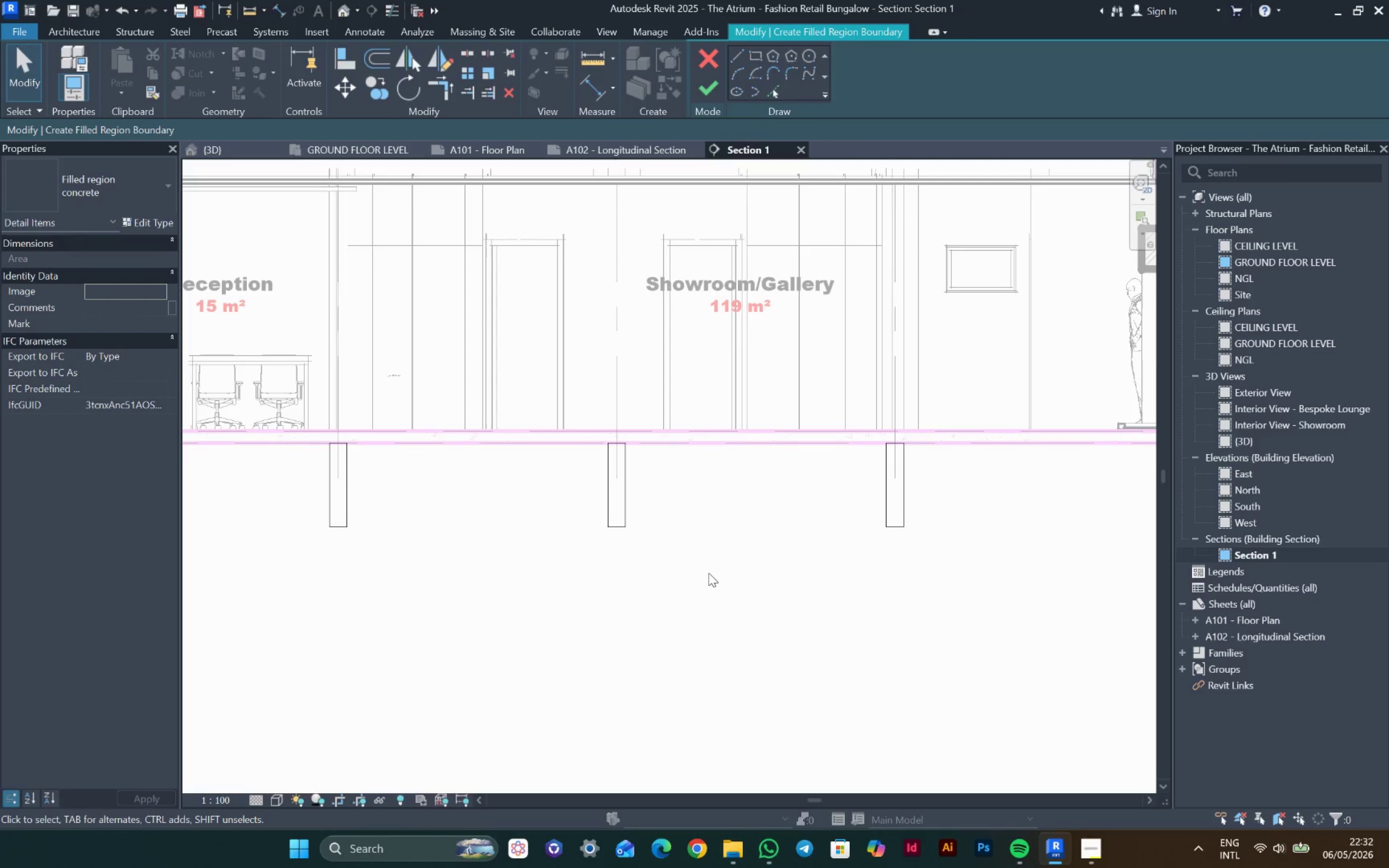 
scroll: coordinate [753, 461], scroll_direction: down, amount: 7.0
 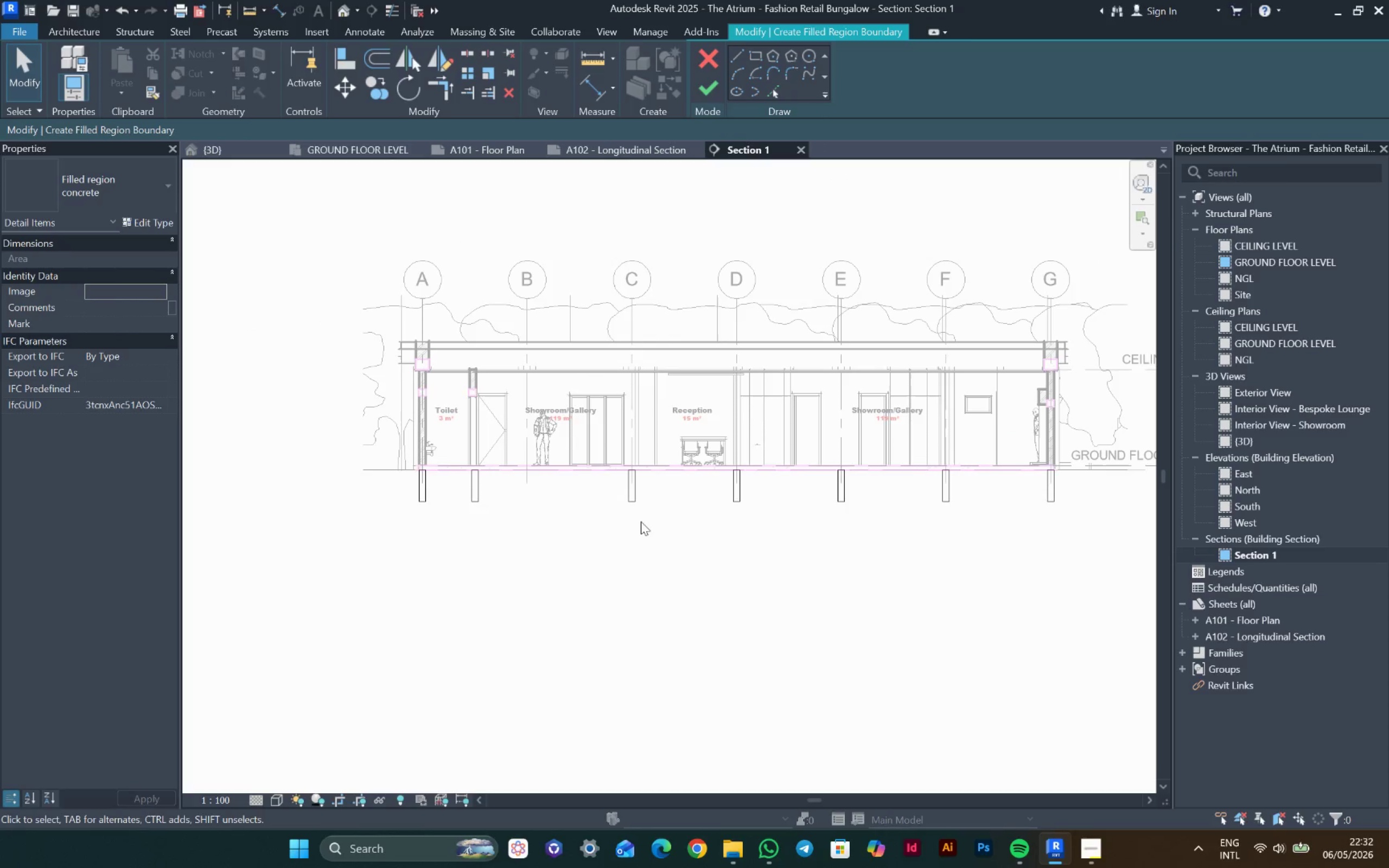 
scroll: coordinate [393, 457], scroll_direction: up, amount: 11.0
 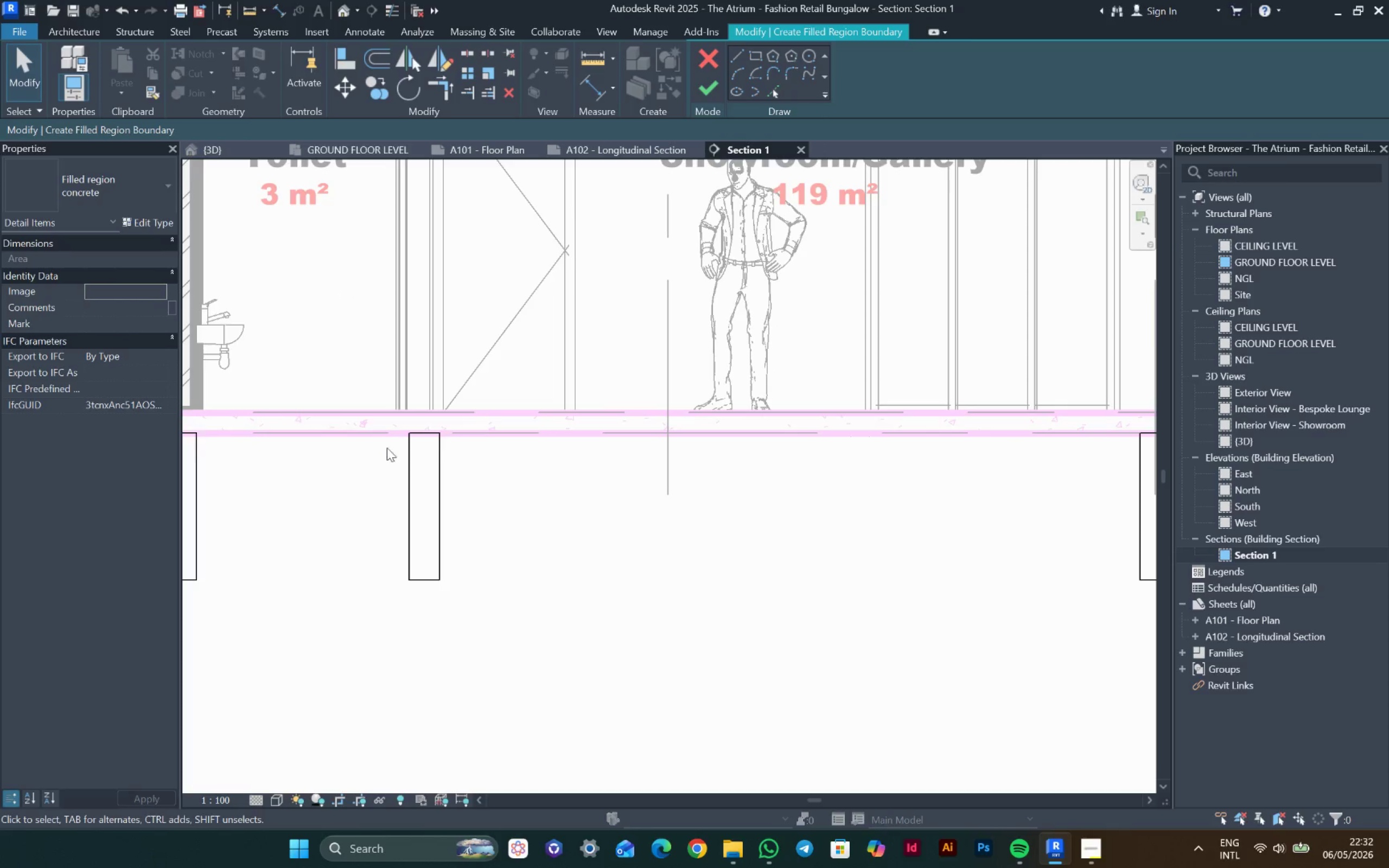 
left_click_drag(start_coordinate=[366, 372], to_coordinate=[482, 620])
 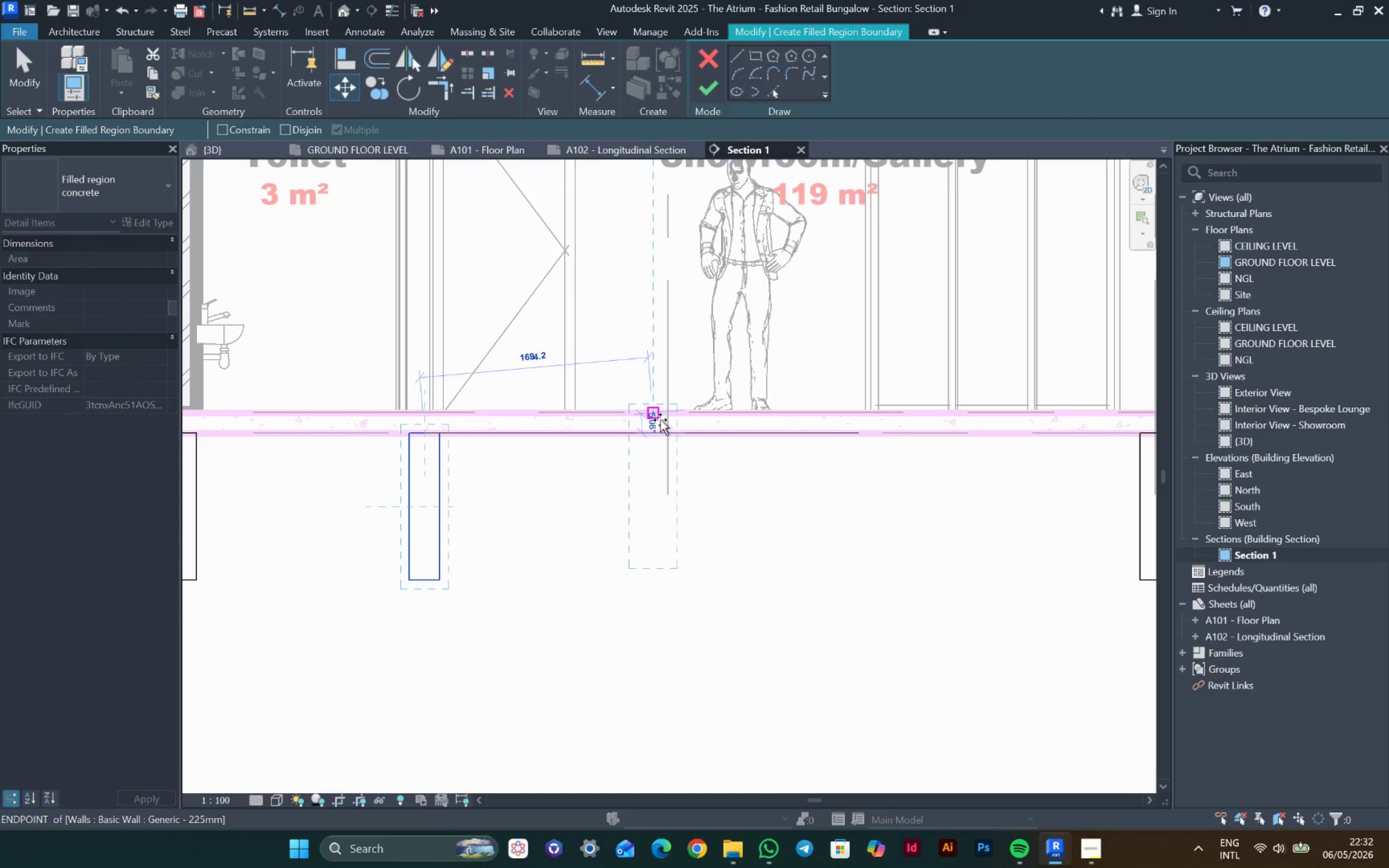 
wait(5.08)
 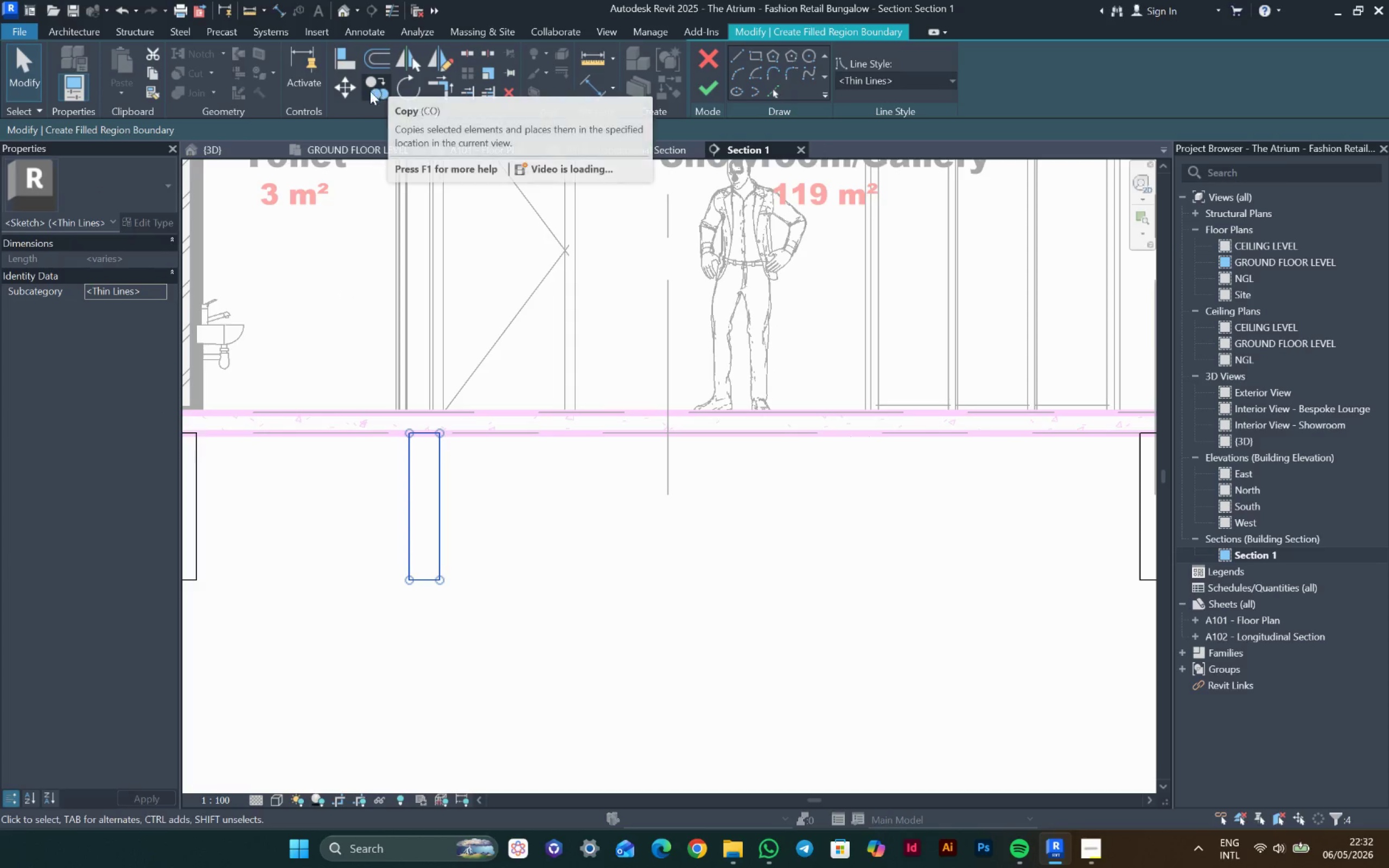 
scroll: coordinate [705, 424], scroll_direction: down, amount: 5.0
 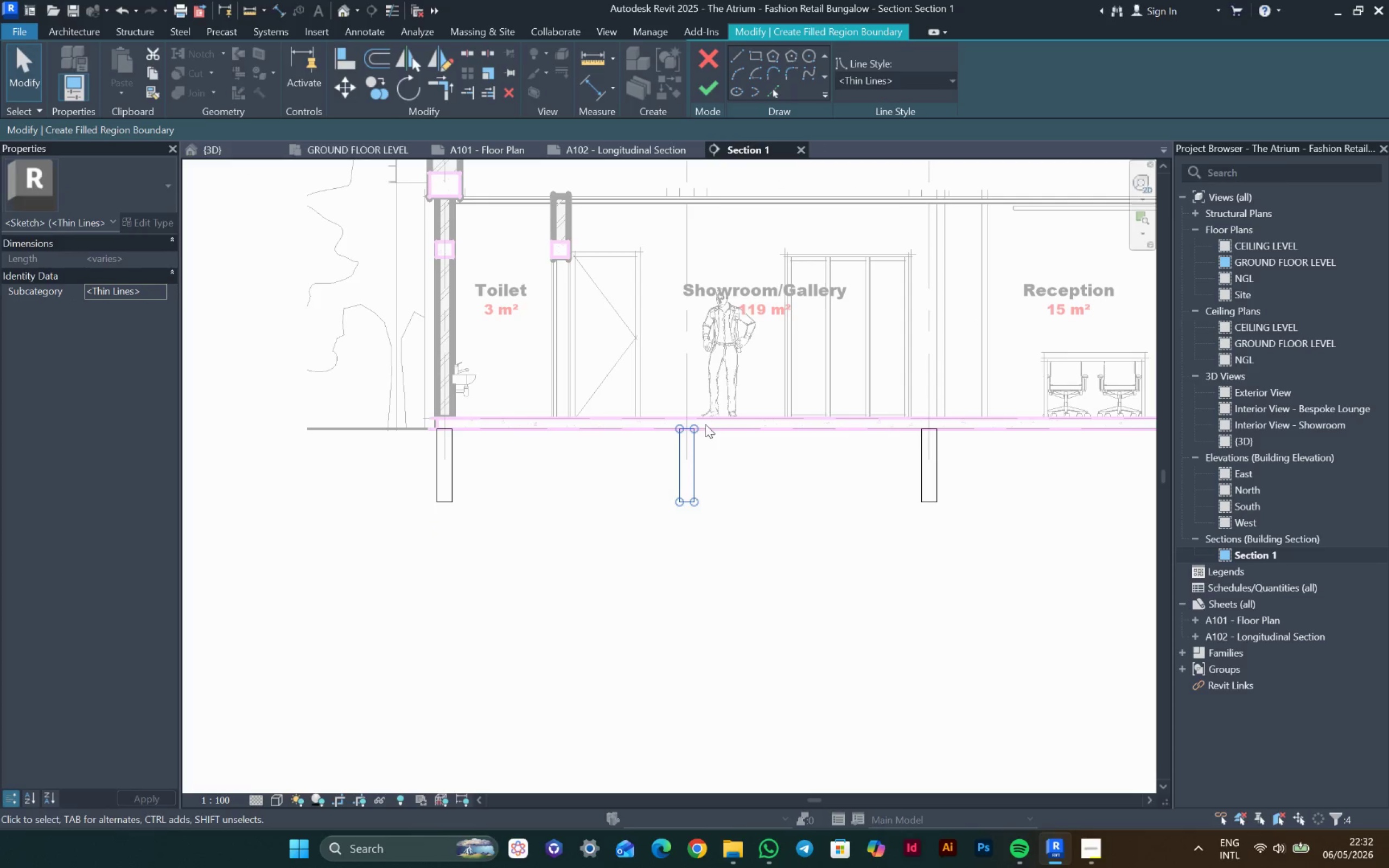 
key(Escape)
 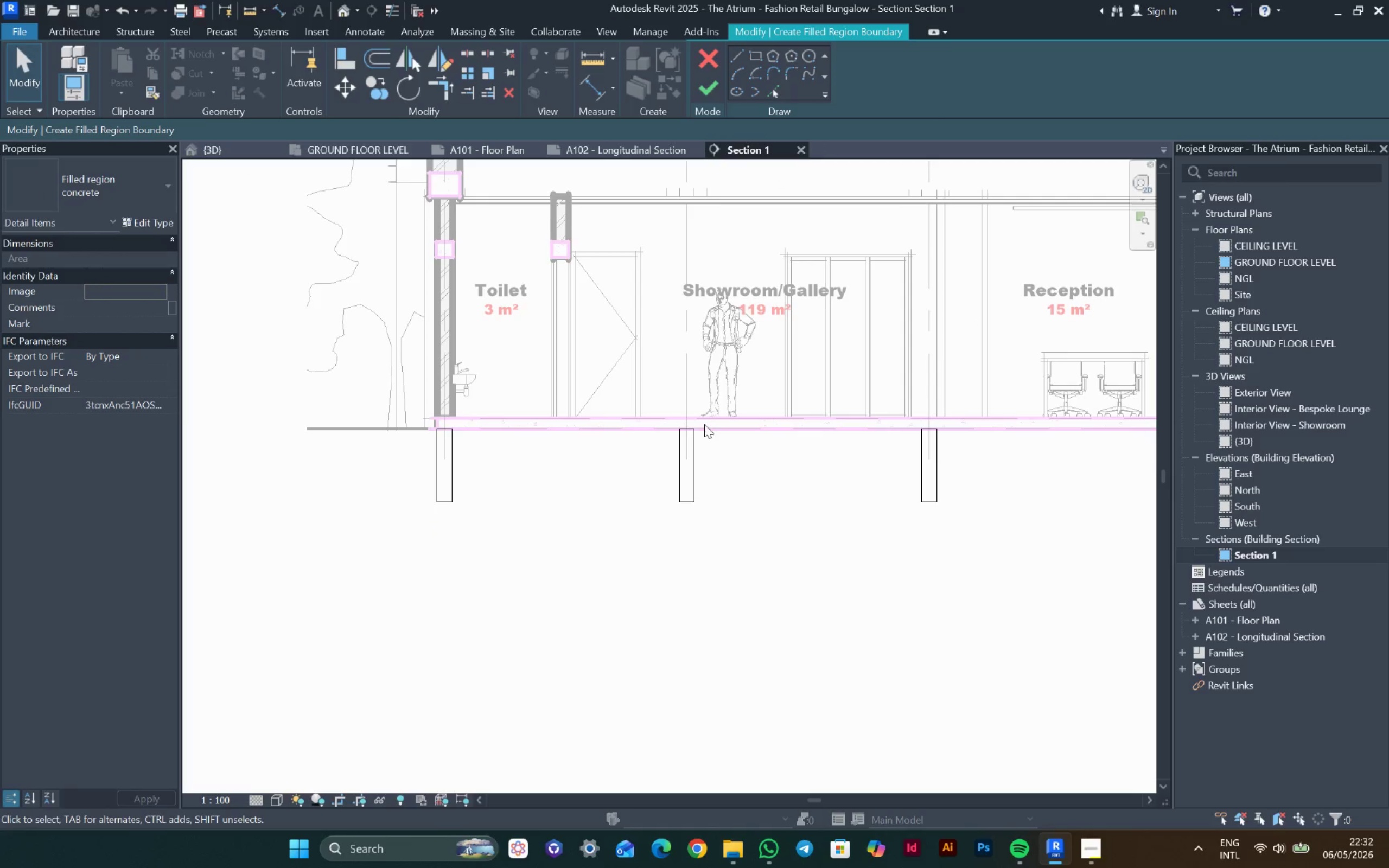 
key(Escape)
 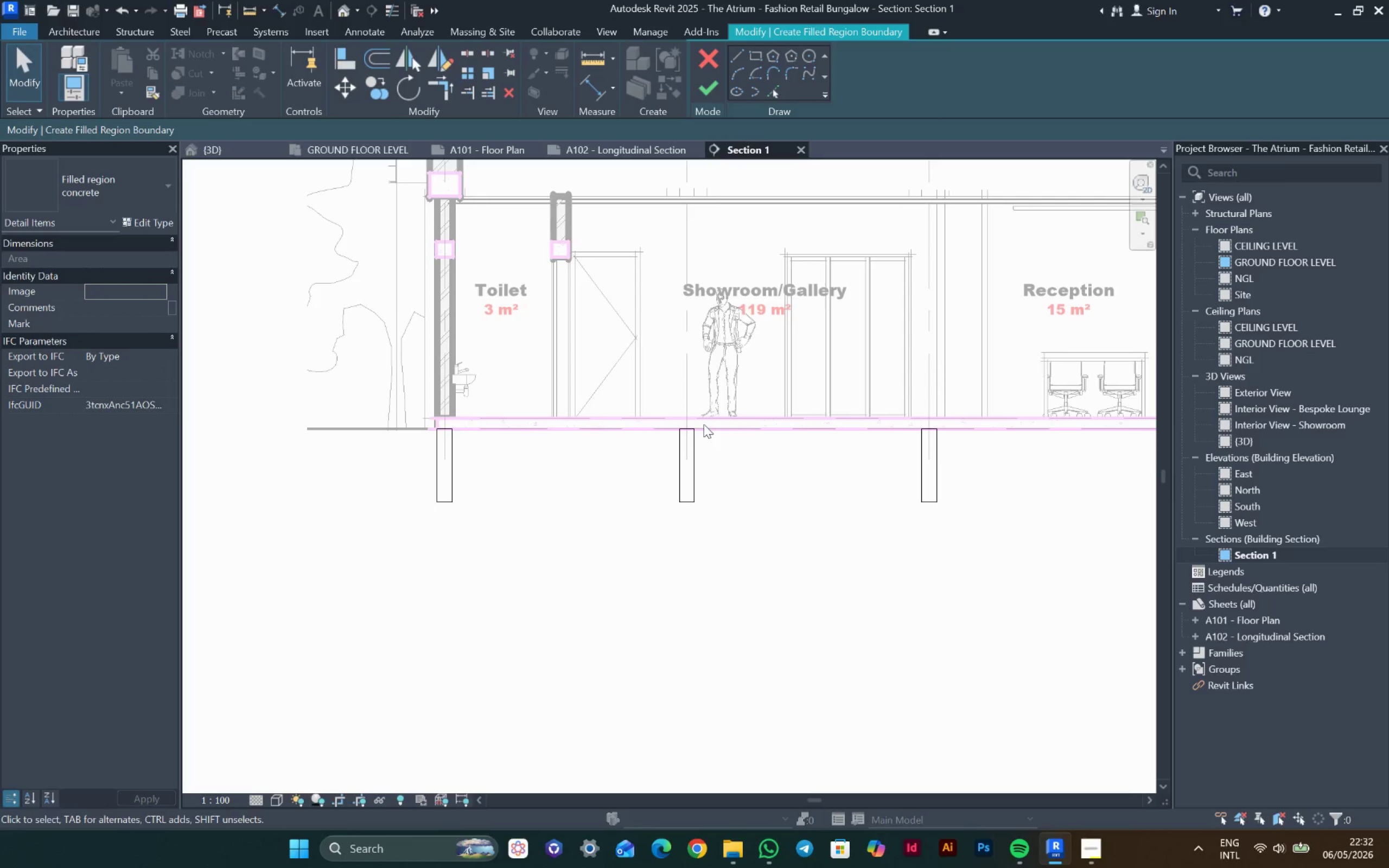 
key(Escape)
 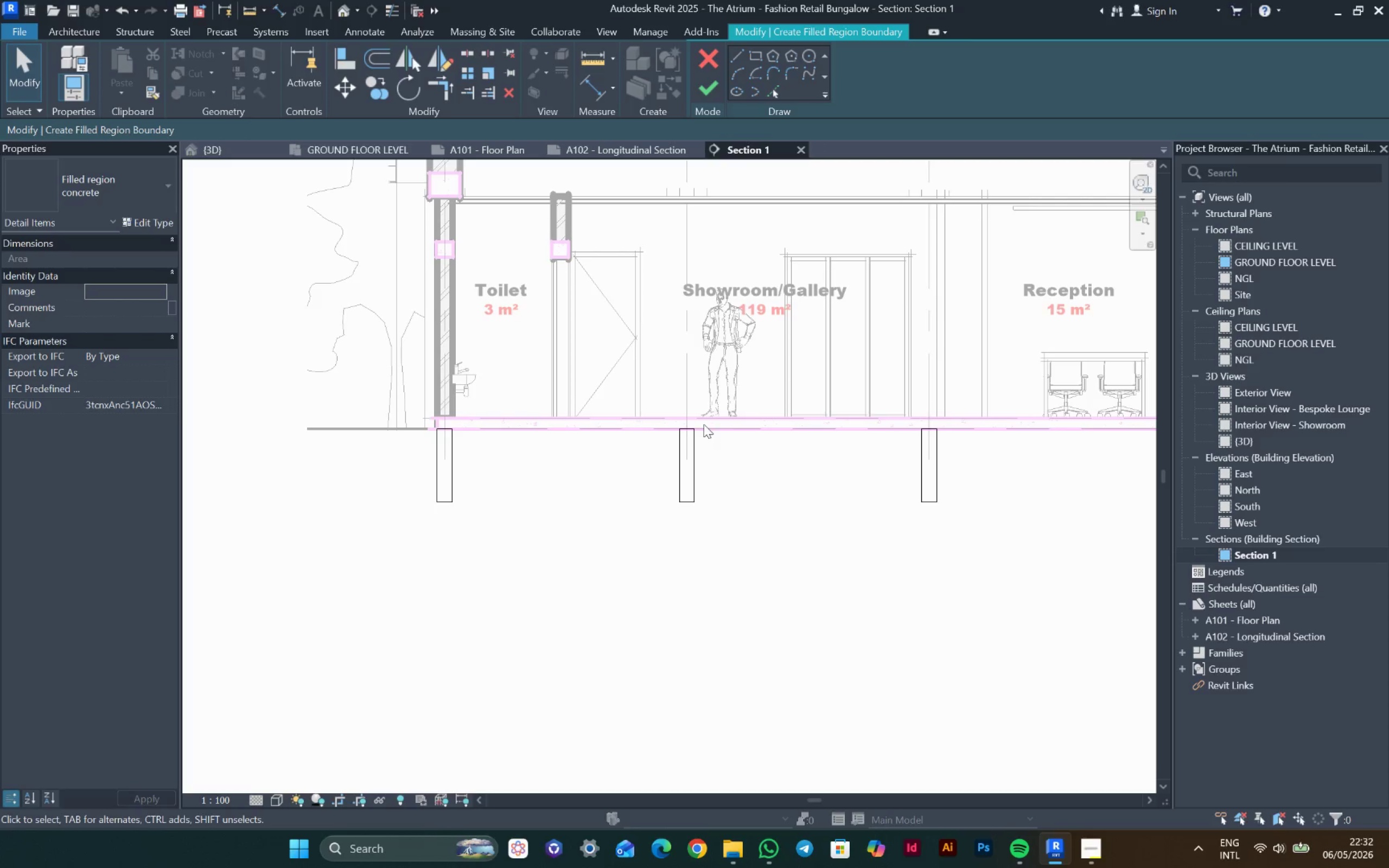 
wait(19.37)
 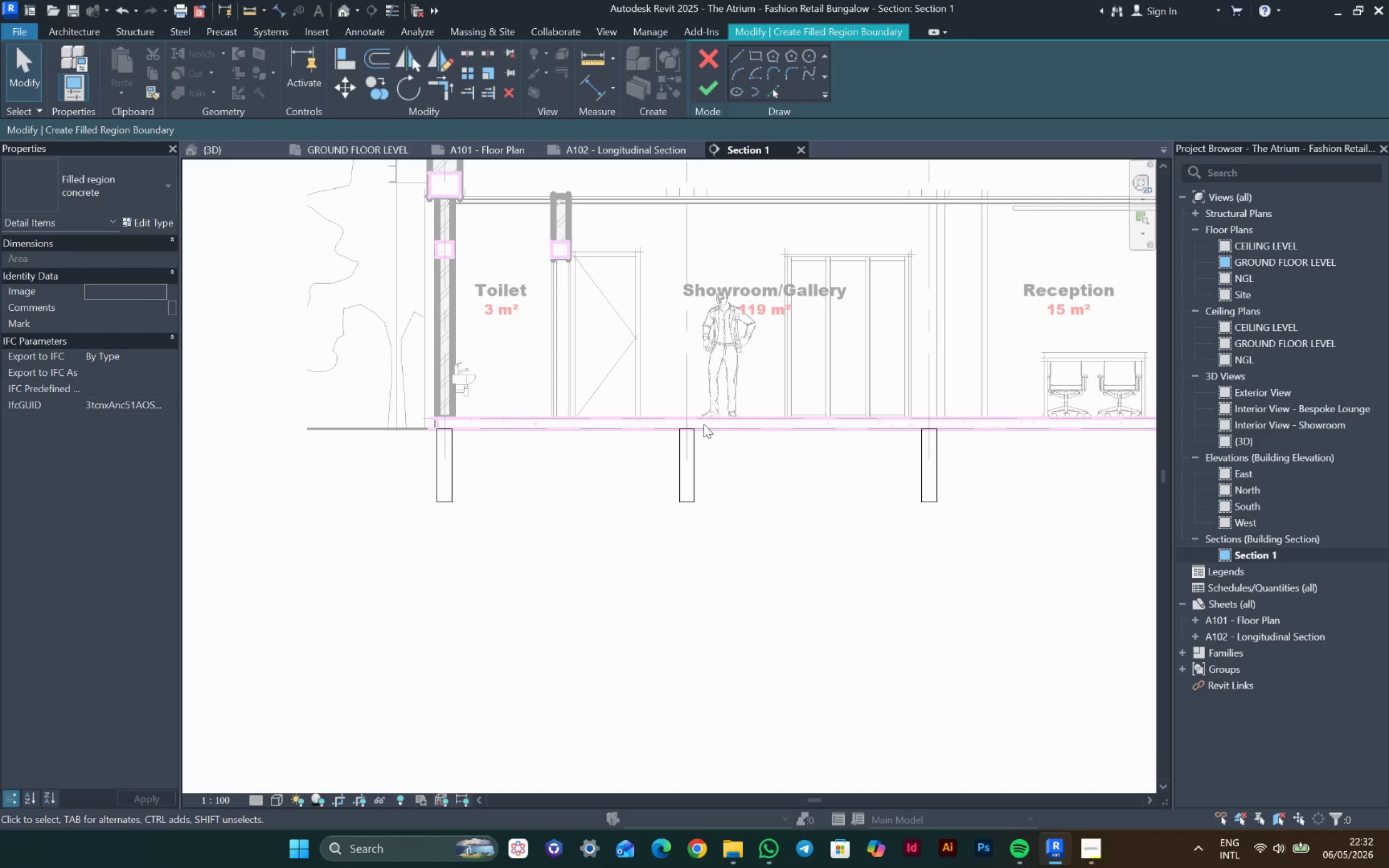 
scroll: coordinate [703, 420], scroll_direction: down, amount: 6.0
 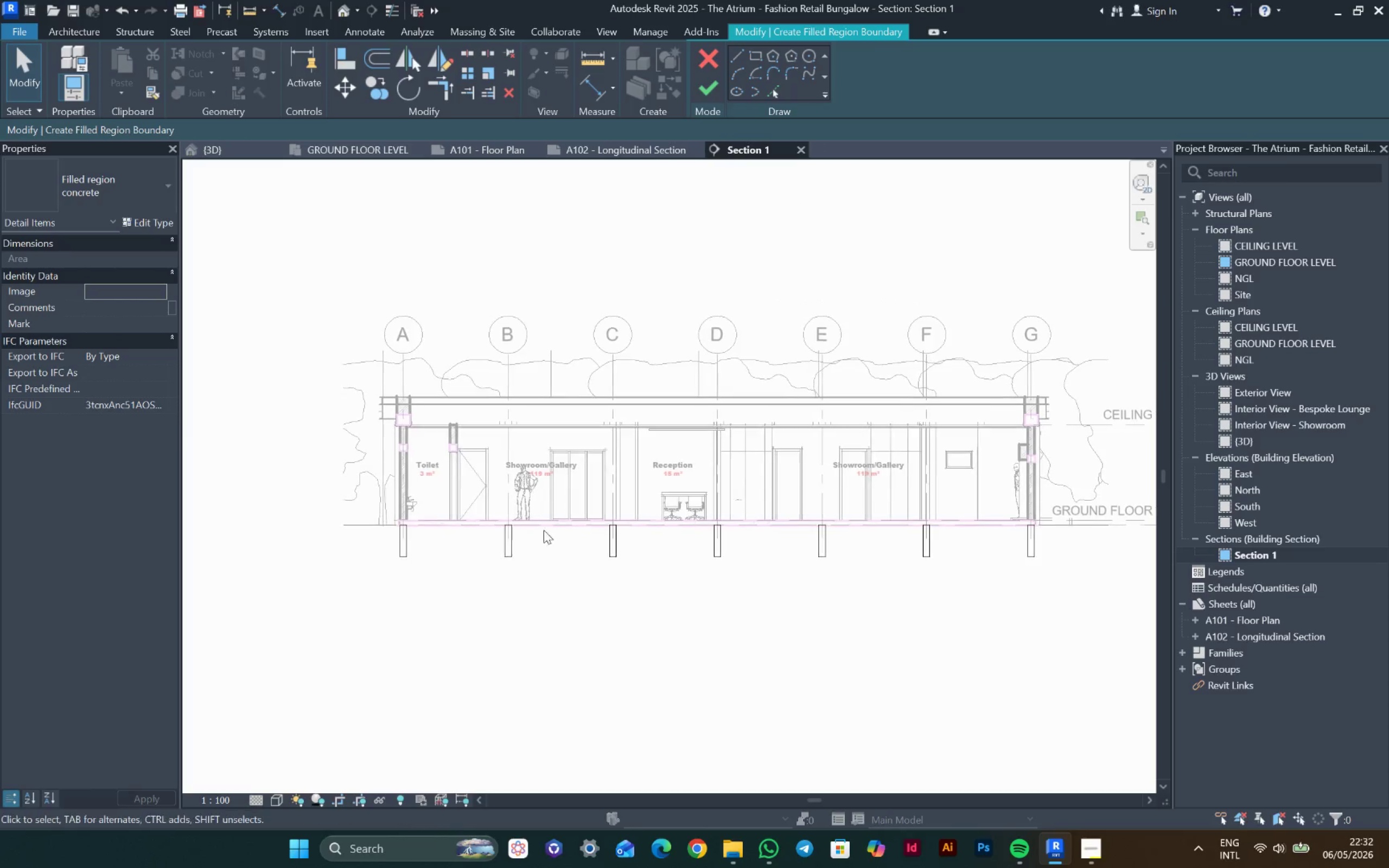 
scroll: coordinate [566, 527], scroll_direction: up, amount: 5.0
 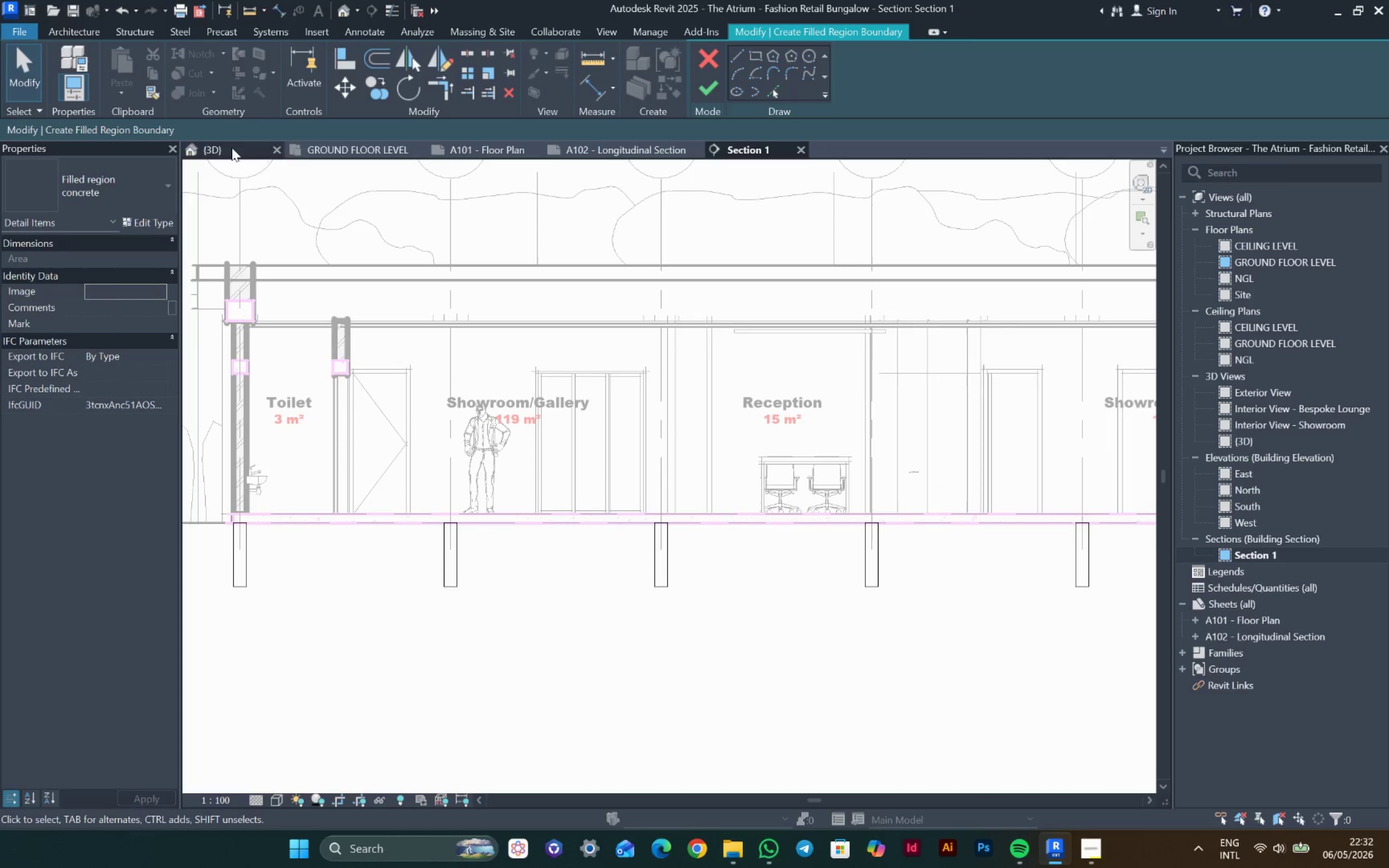 
left_click([105, 202])
 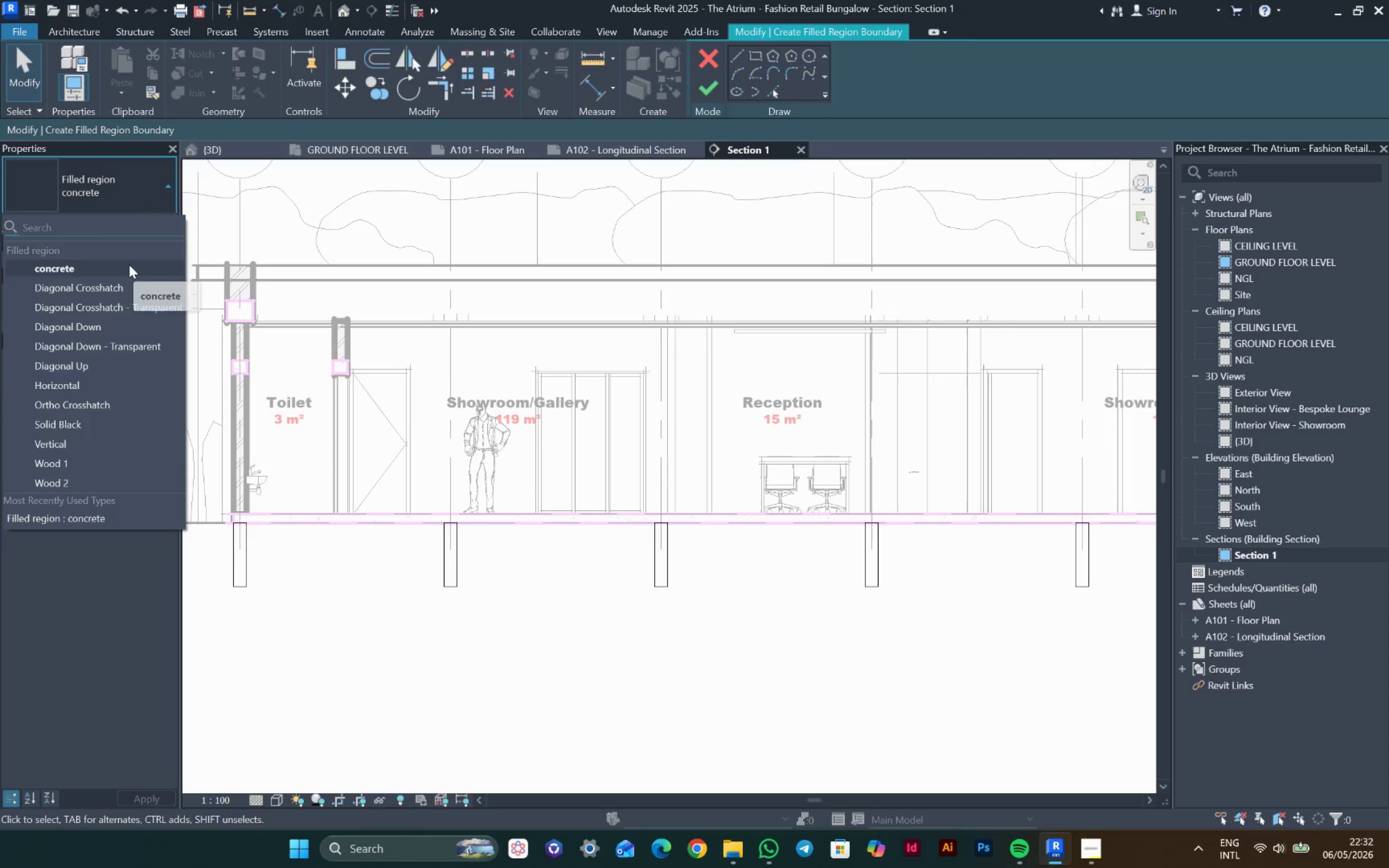 
mouse_move([136, 326])
 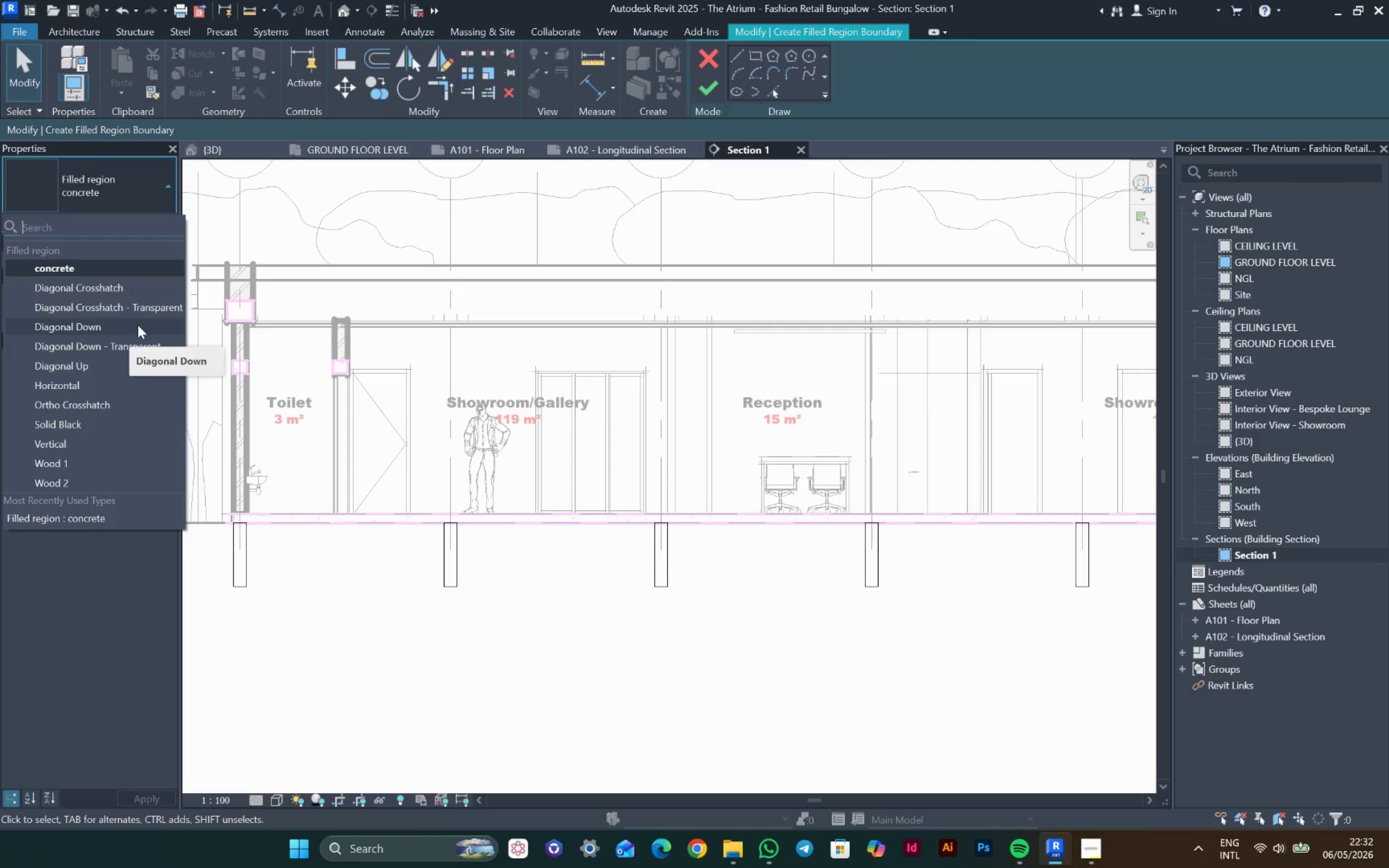 
mouse_move([128, 310])
 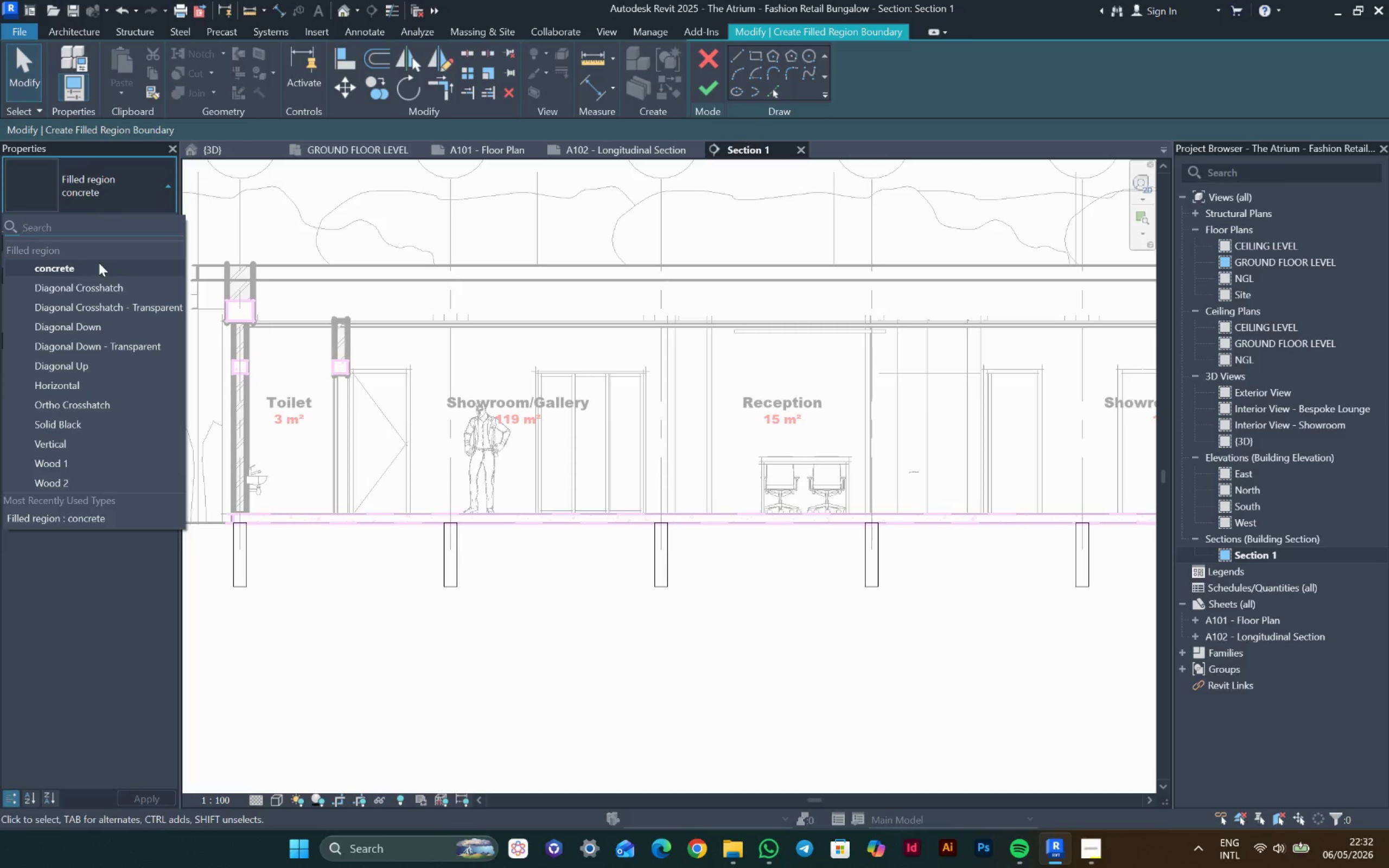 
left_click([118, 291])
 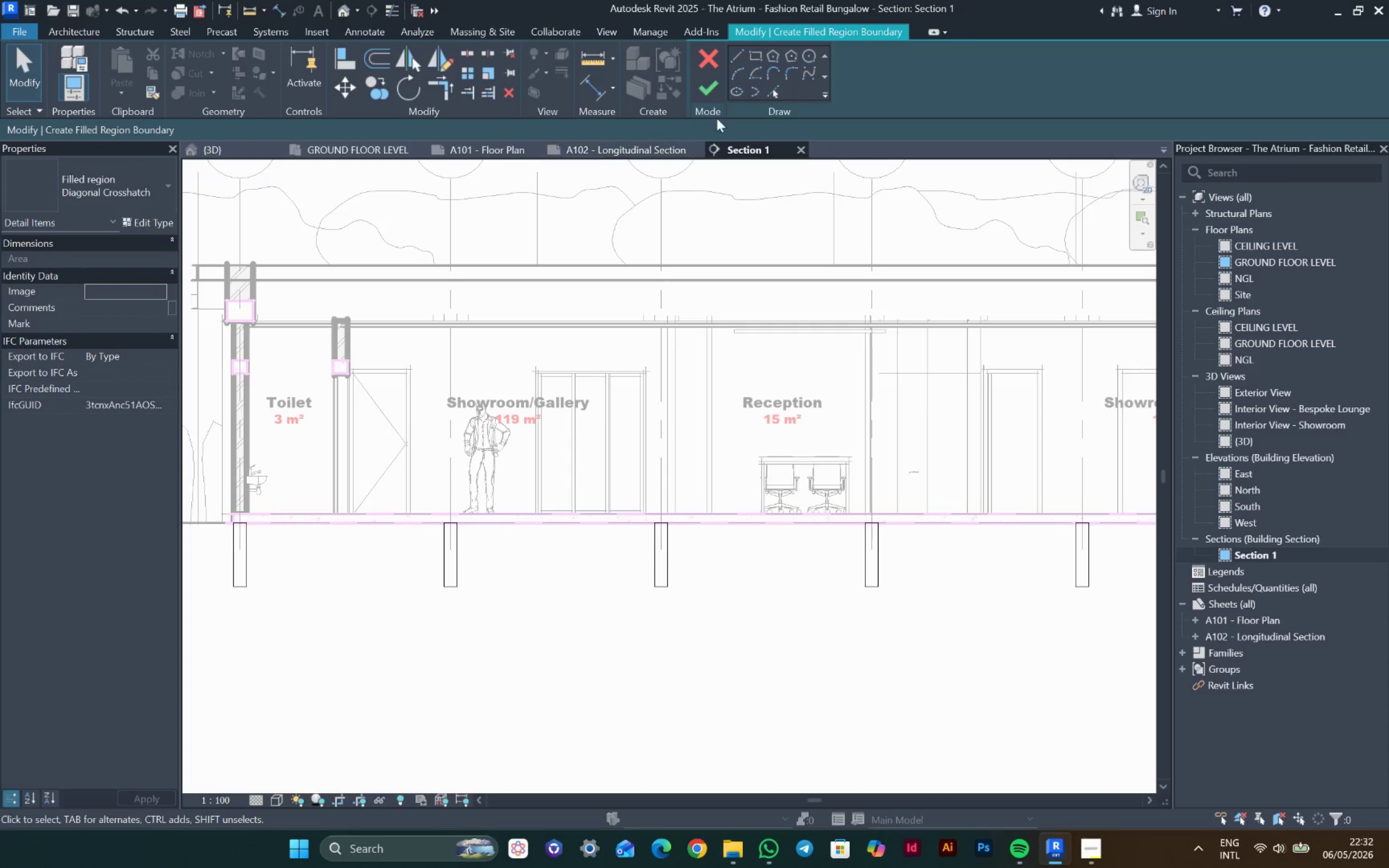 
left_click([715, 90])
 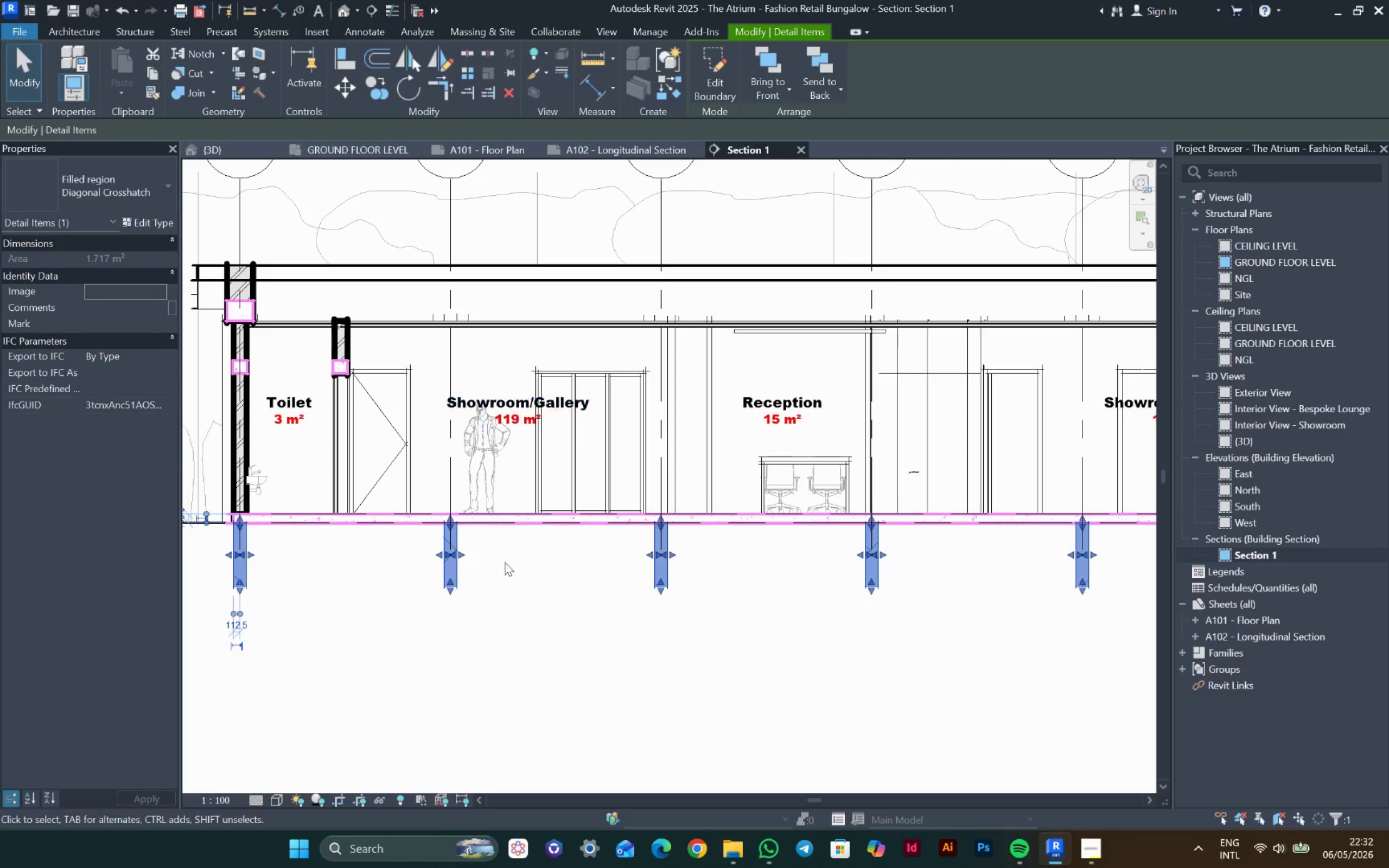 
scroll: coordinate [431, 582], scroll_direction: up, amount: 6.0
 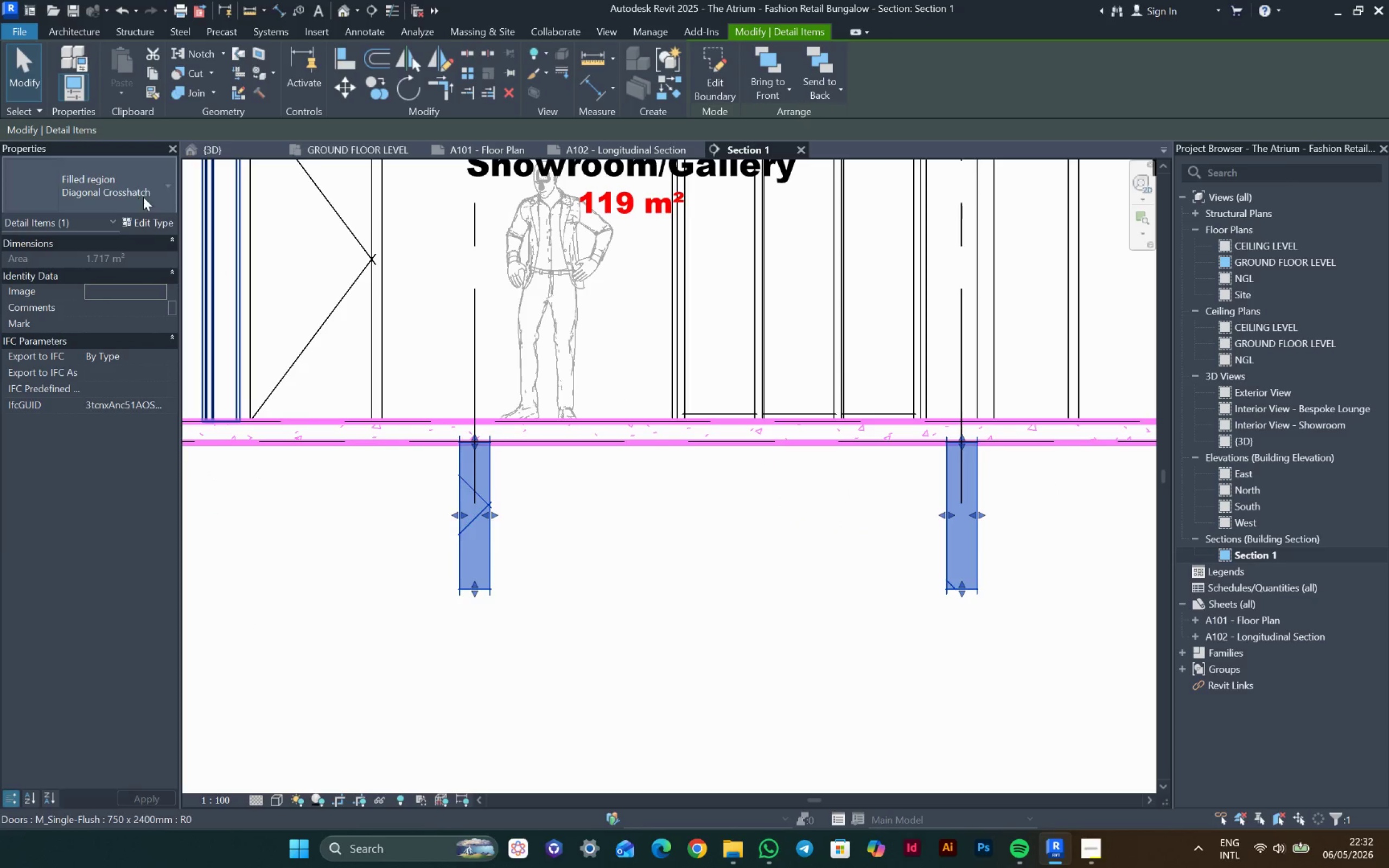 
left_click([141, 225])
 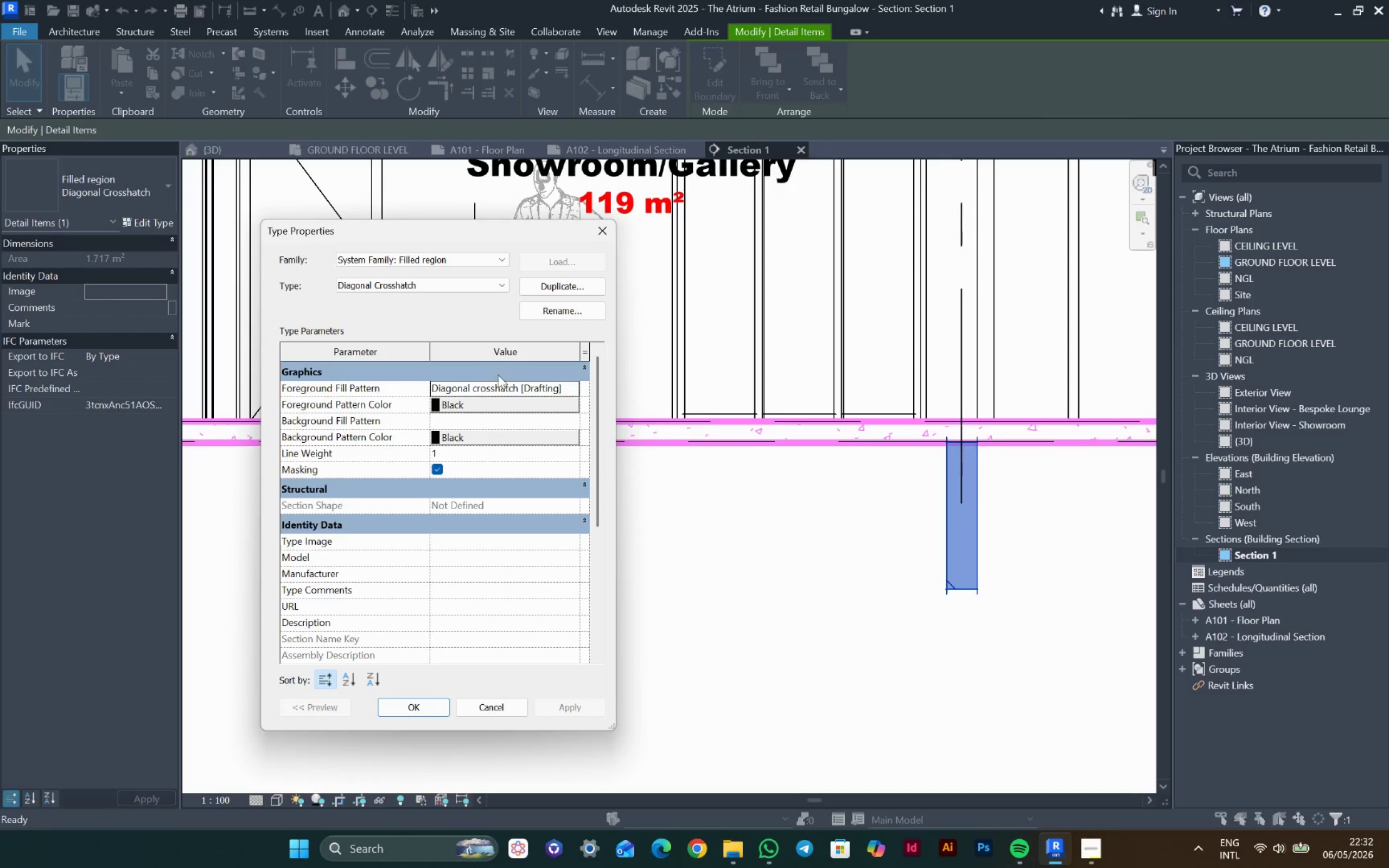 
left_click([467, 283])
 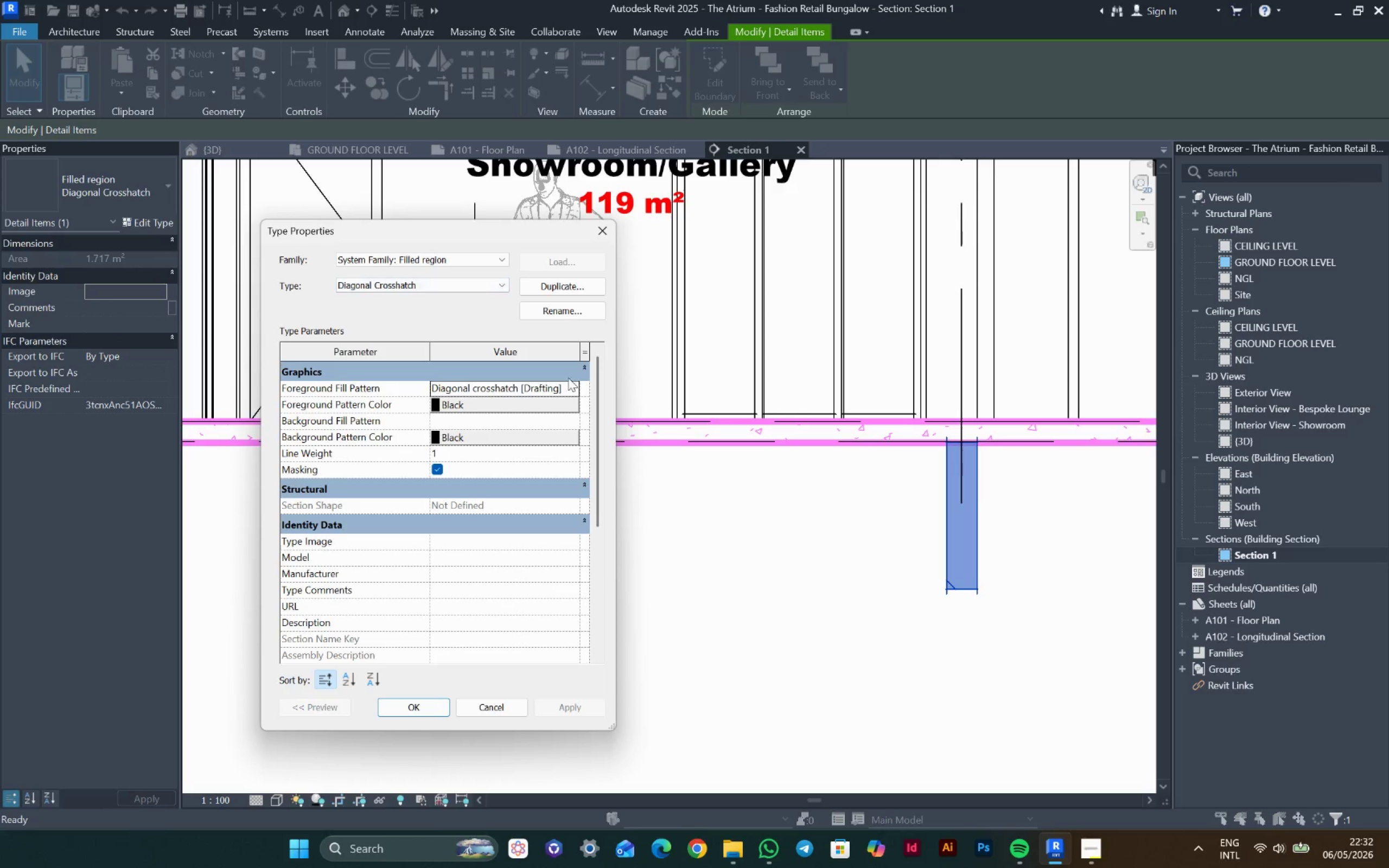 
left_click([570, 382])
 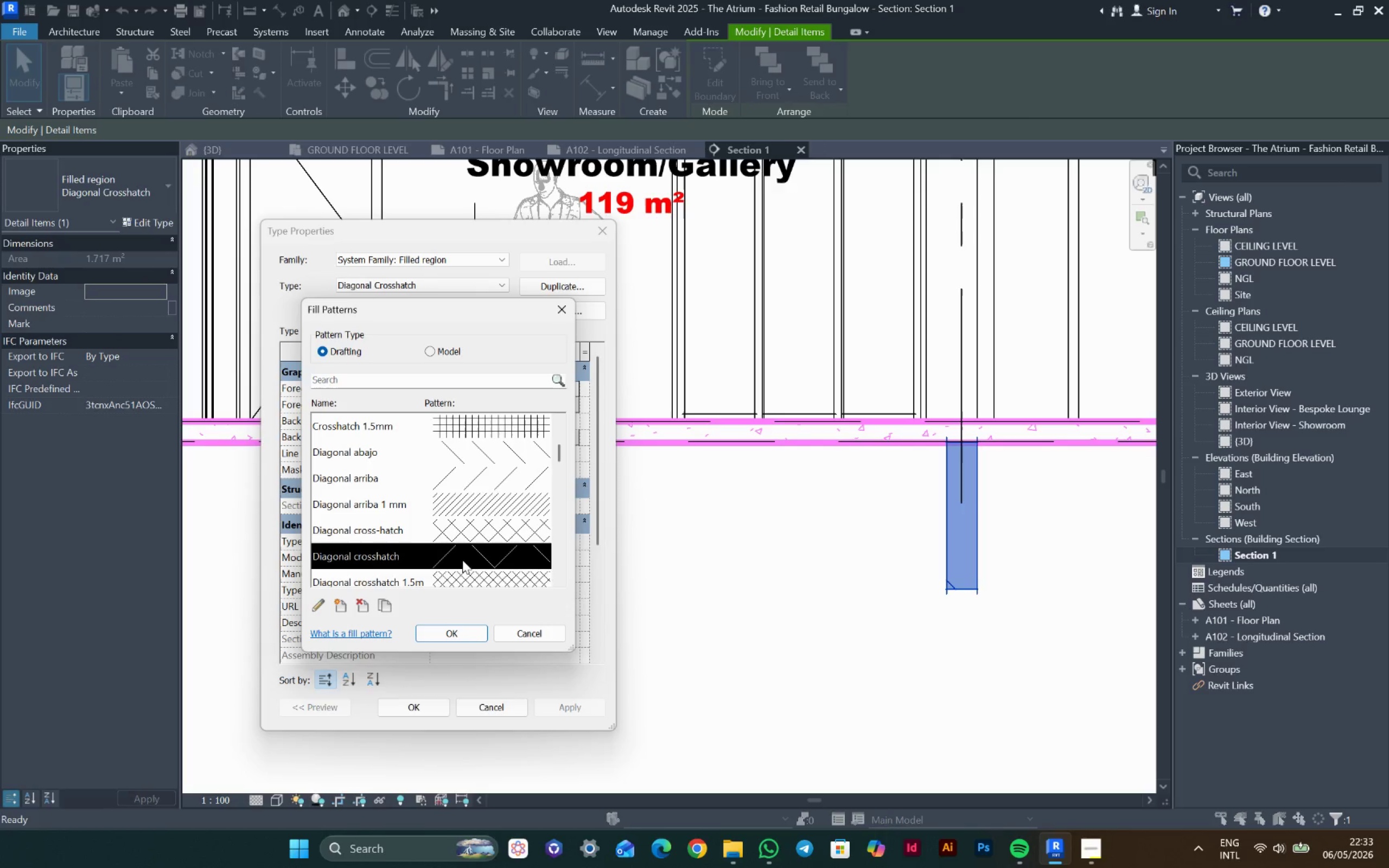 
left_click([464, 636])
 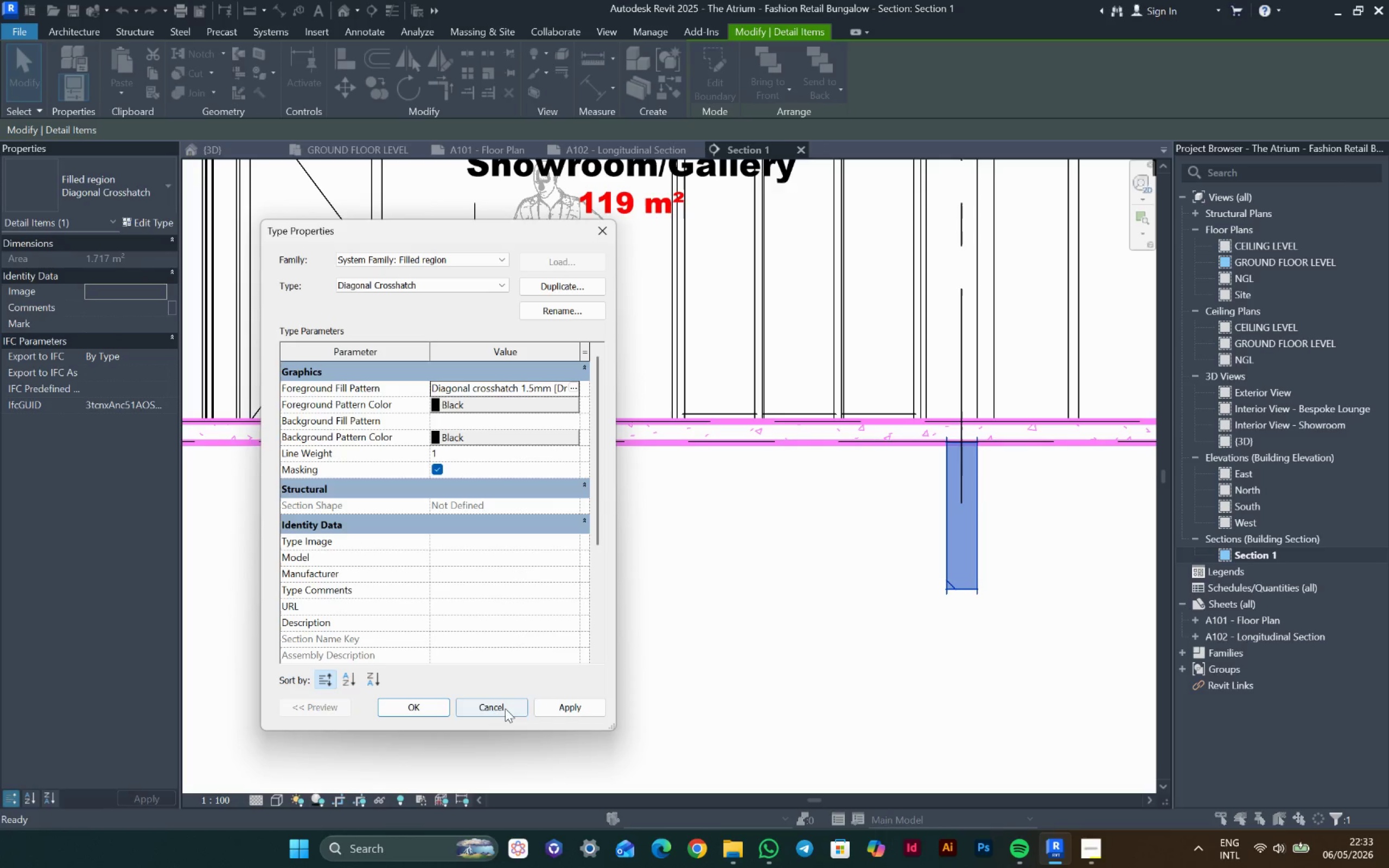 
left_click([549, 700])
 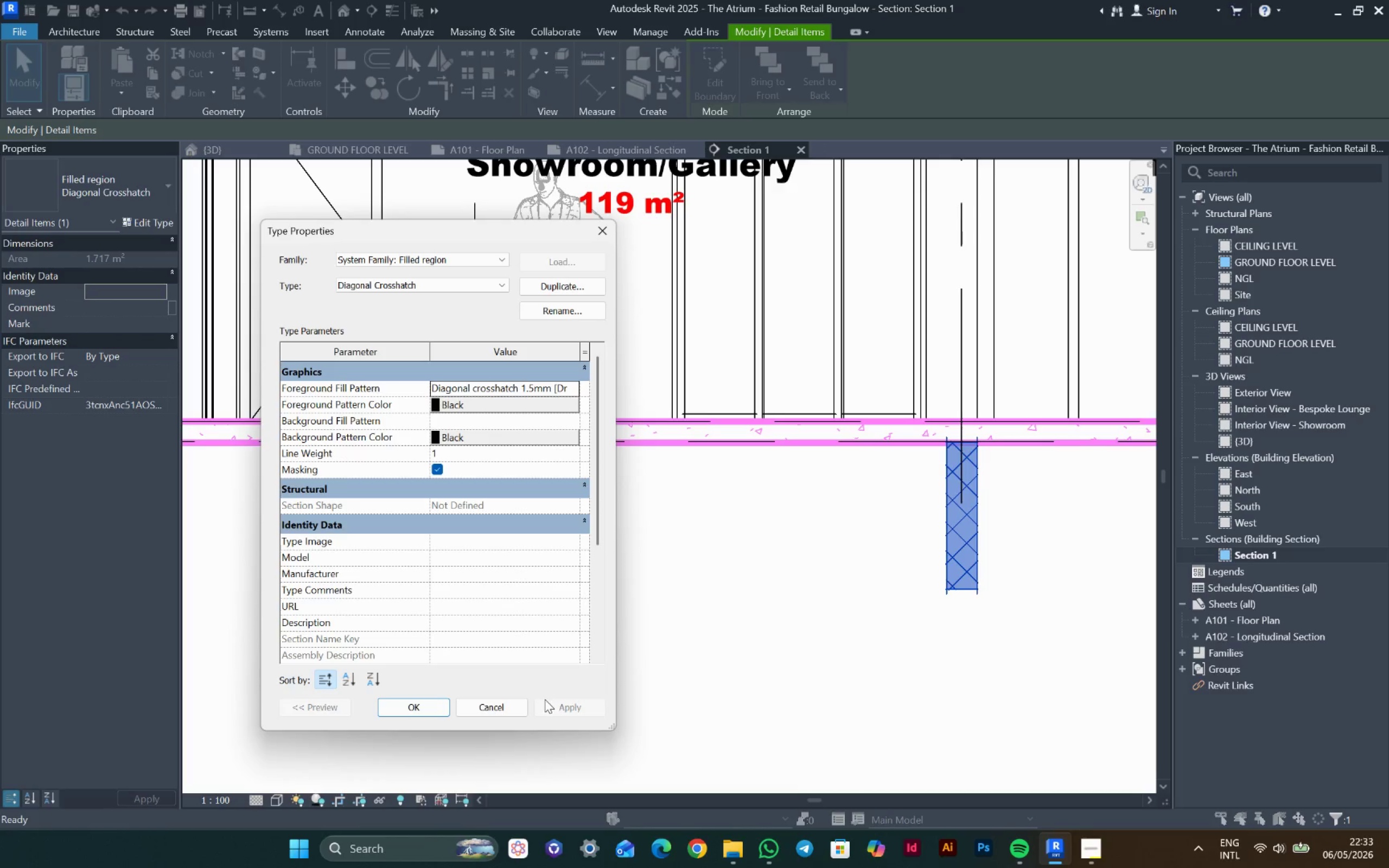 
left_click([406, 705])
 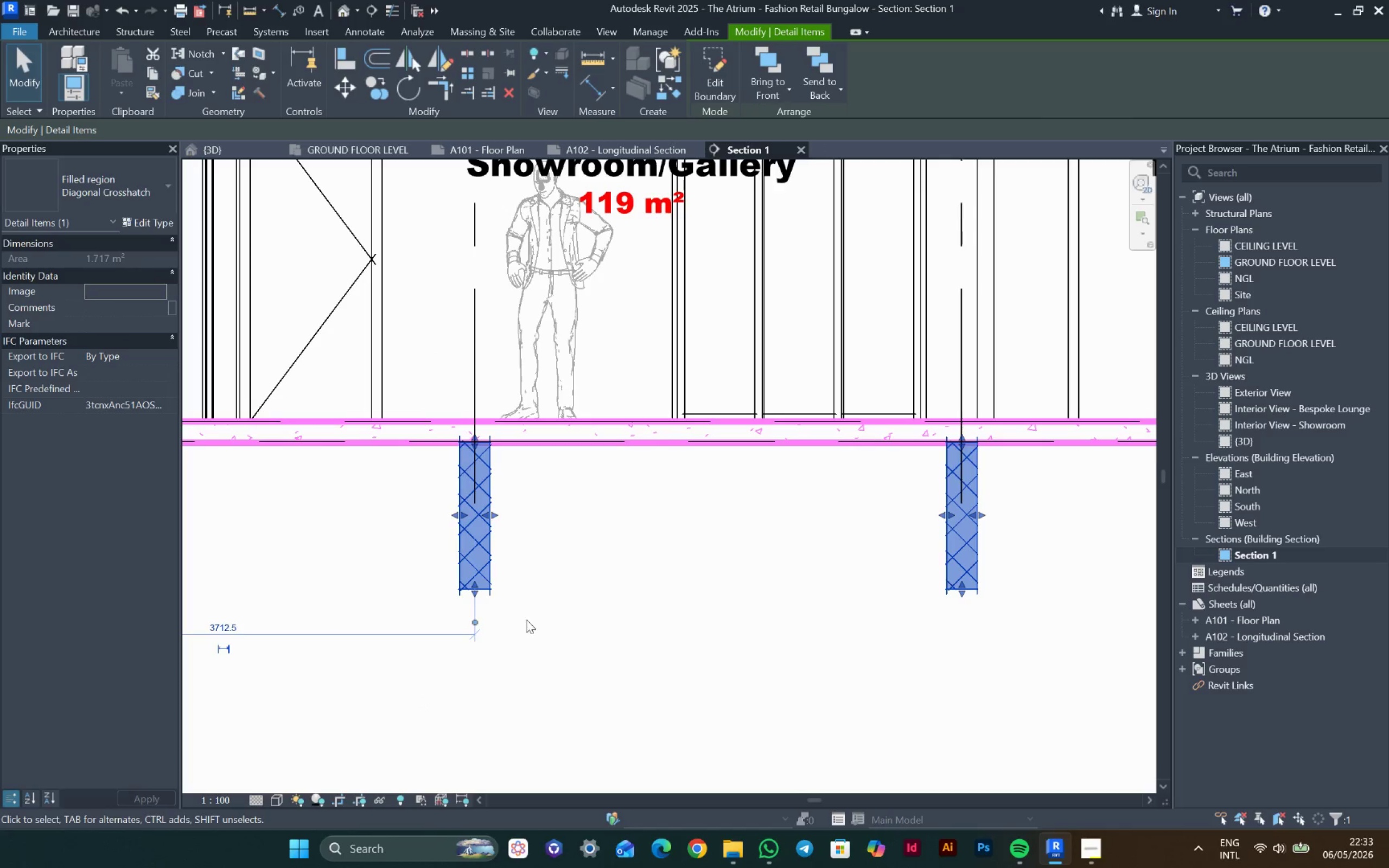 
scroll: coordinate [558, 593], scroll_direction: down, amount: 4.0
 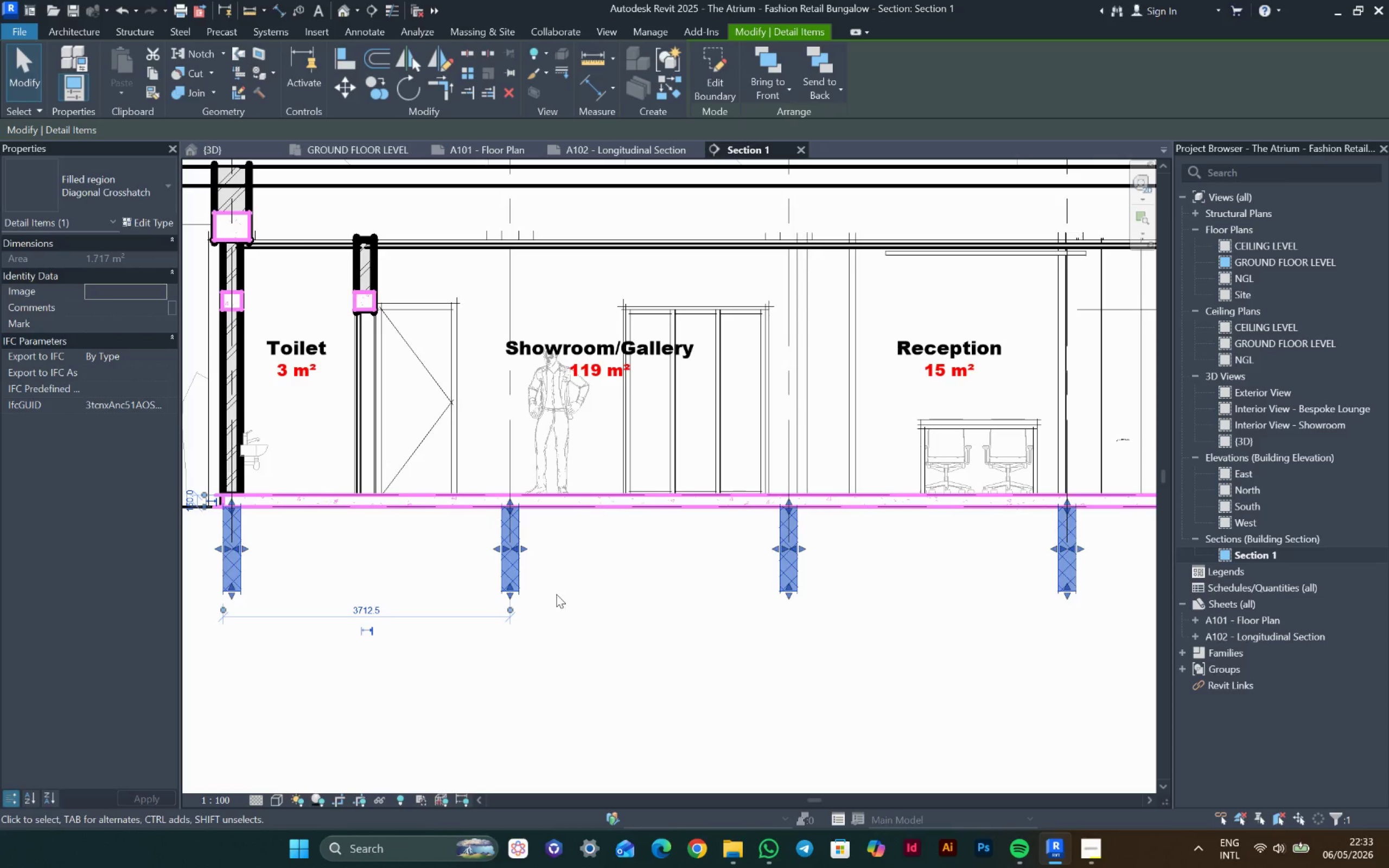 
wait(14.42)
 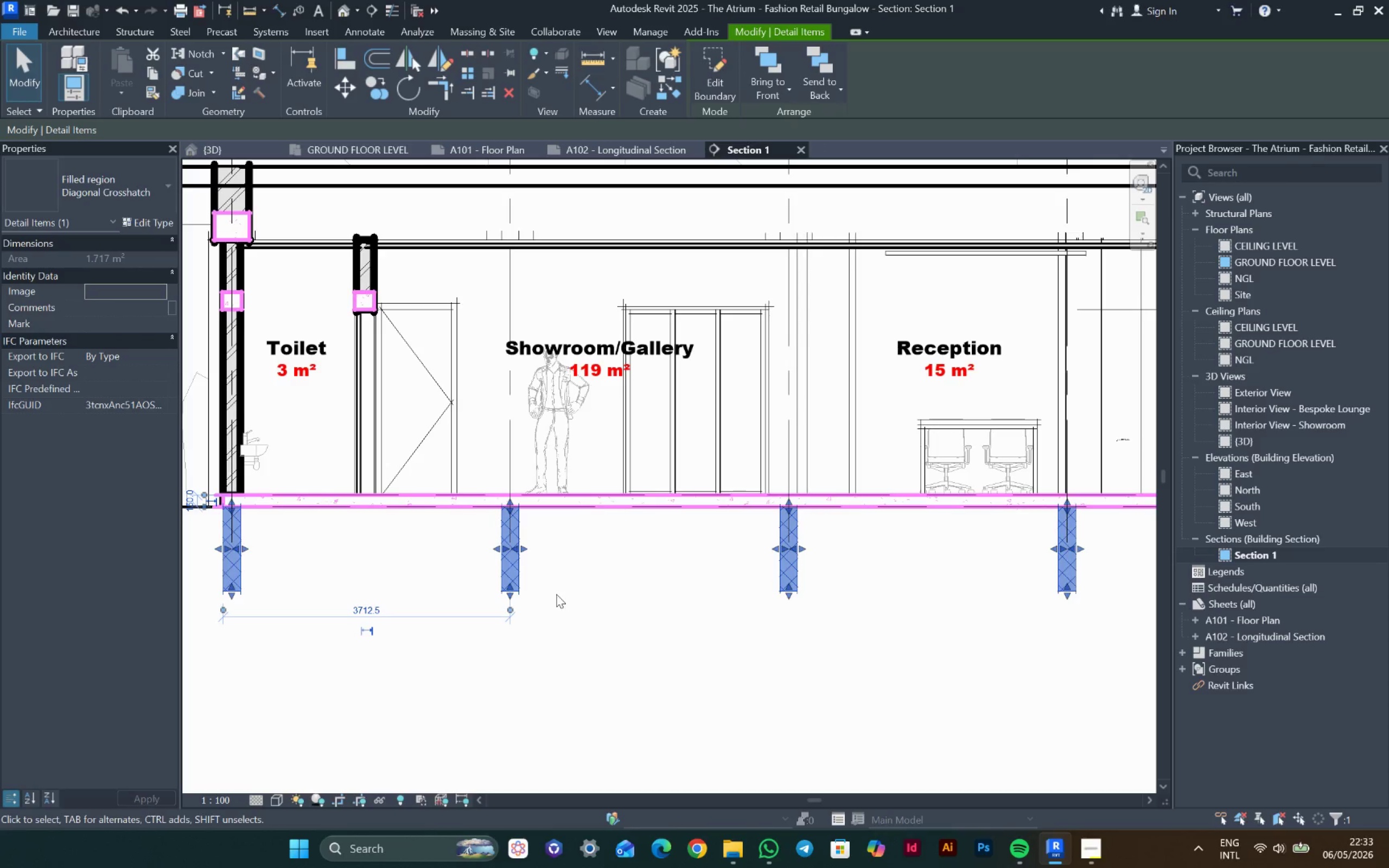 
scroll: coordinate [285, 528], scroll_direction: up, amount: 10.0
 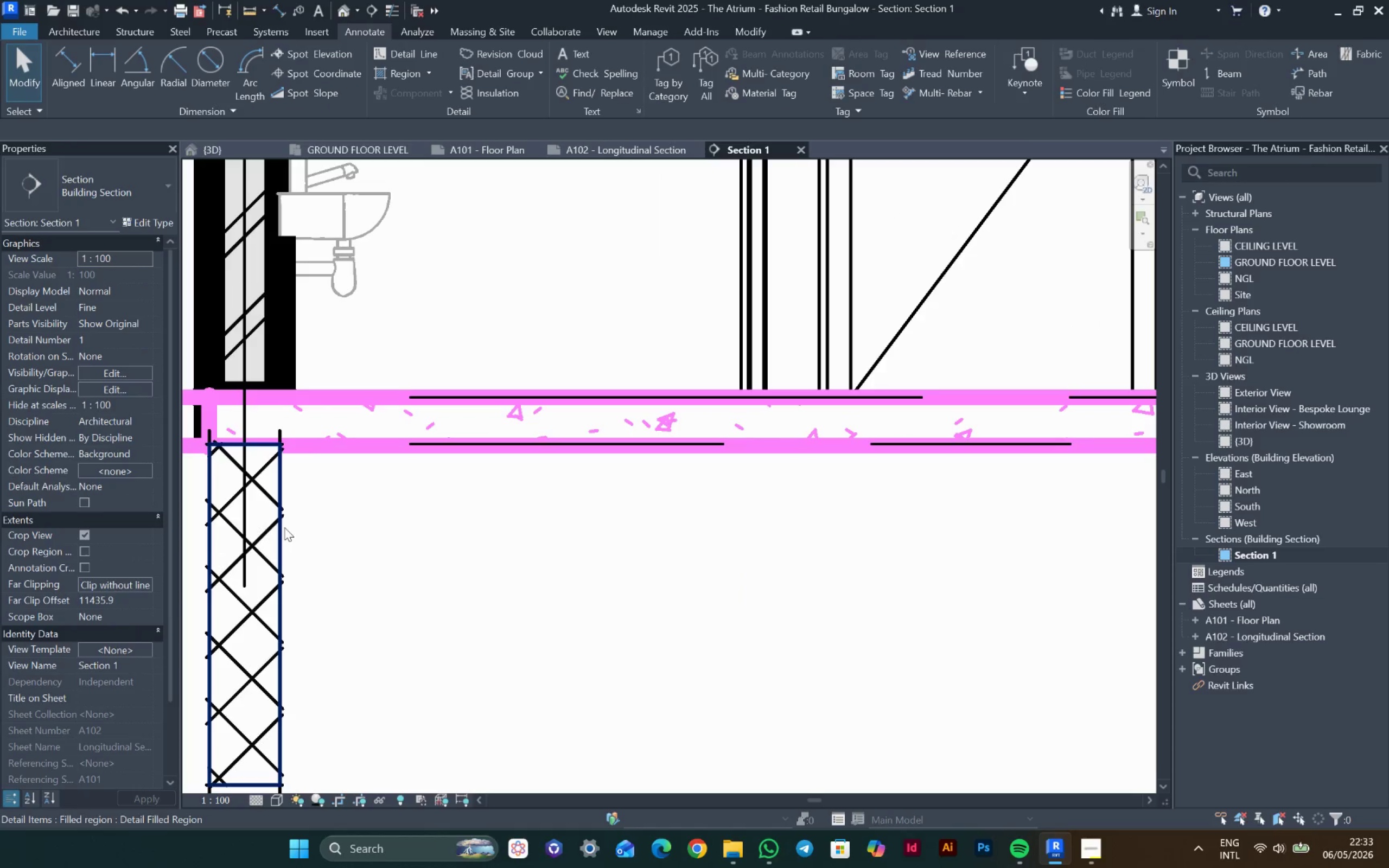 
left_click_drag(start_coordinate=[284, 527], to_coordinate=[543, 596])
 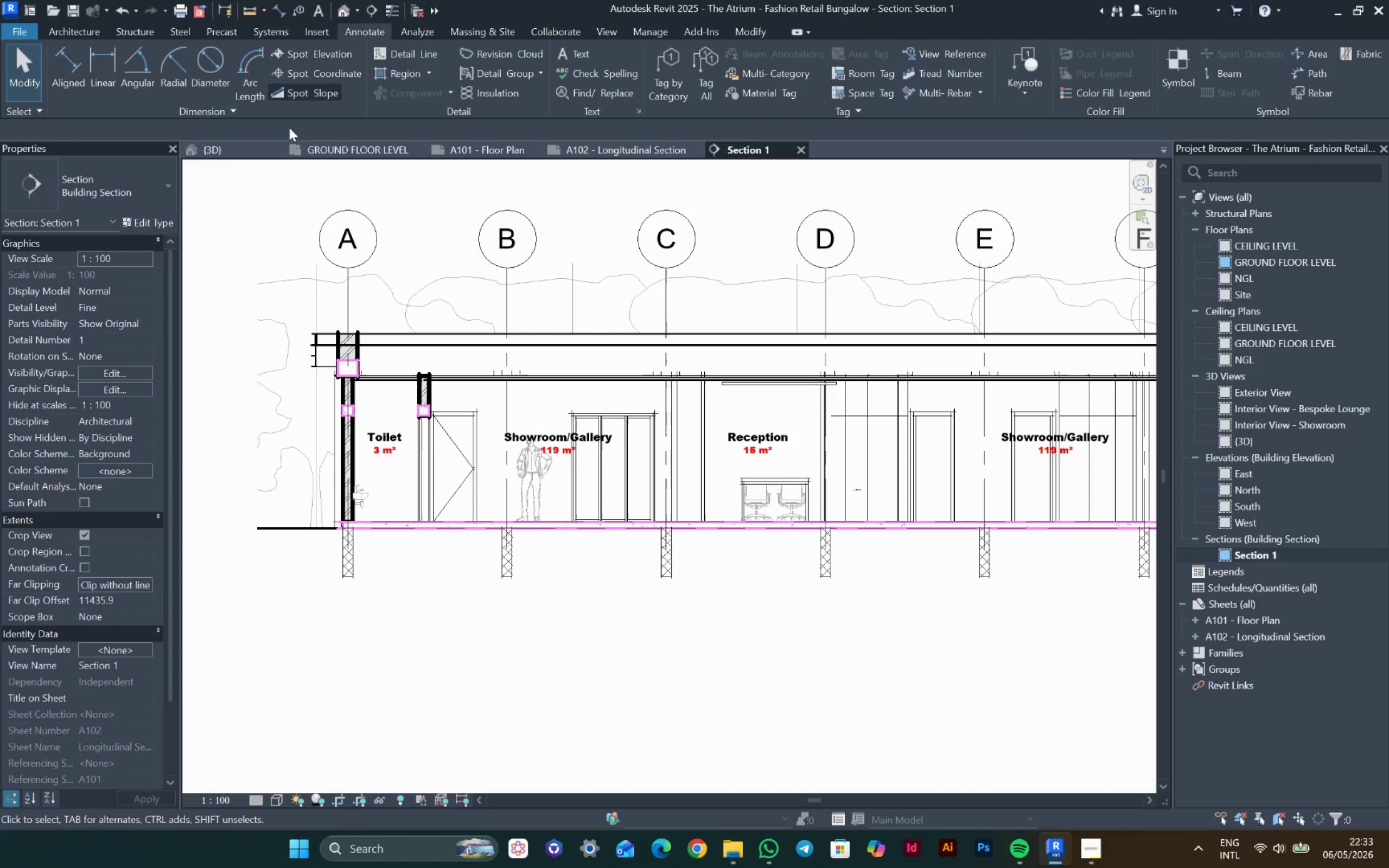 
scroll: coordinate [366, 454], scroll_direction: down, amount: 12.0
 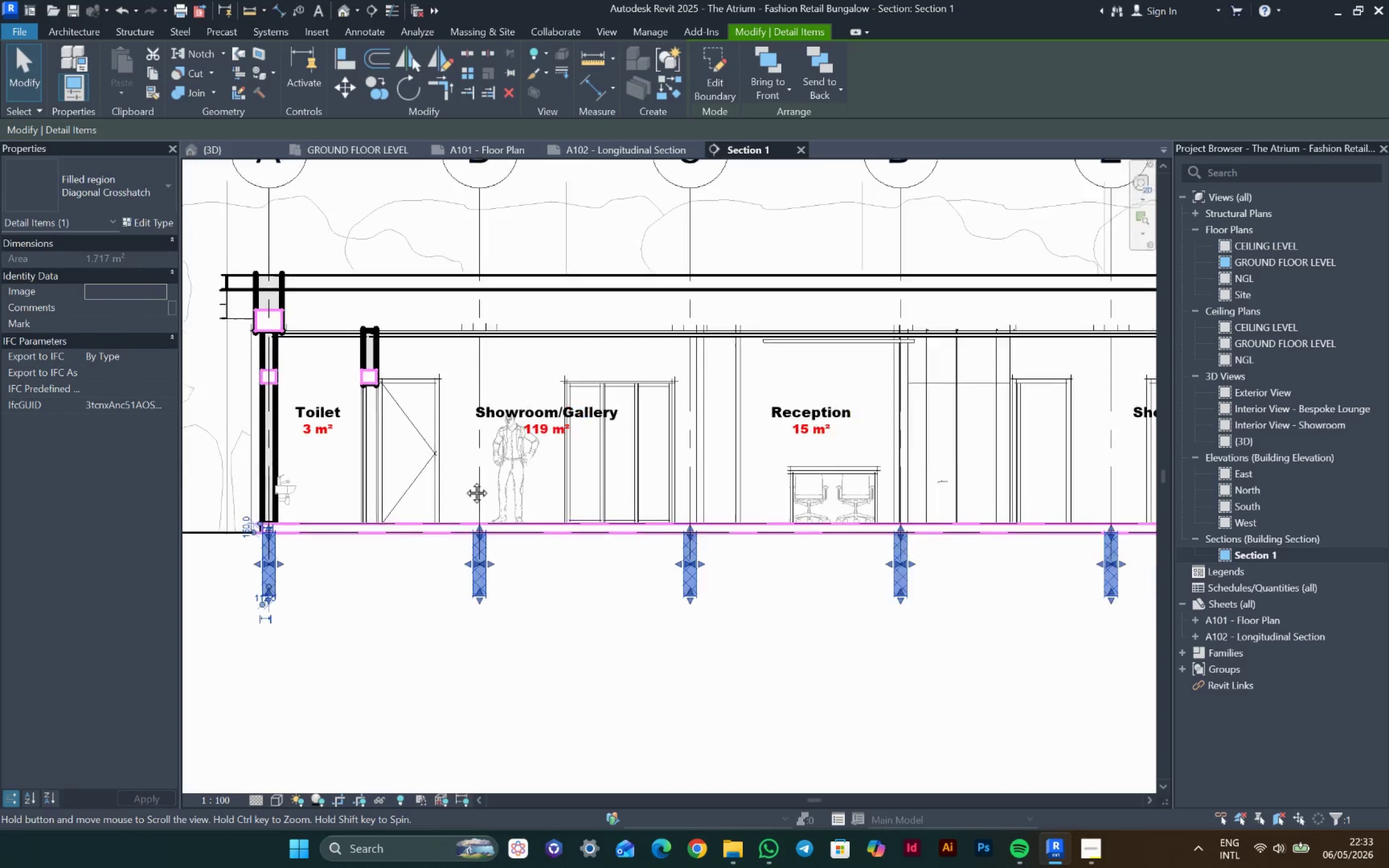 
left_click([543, 596])
 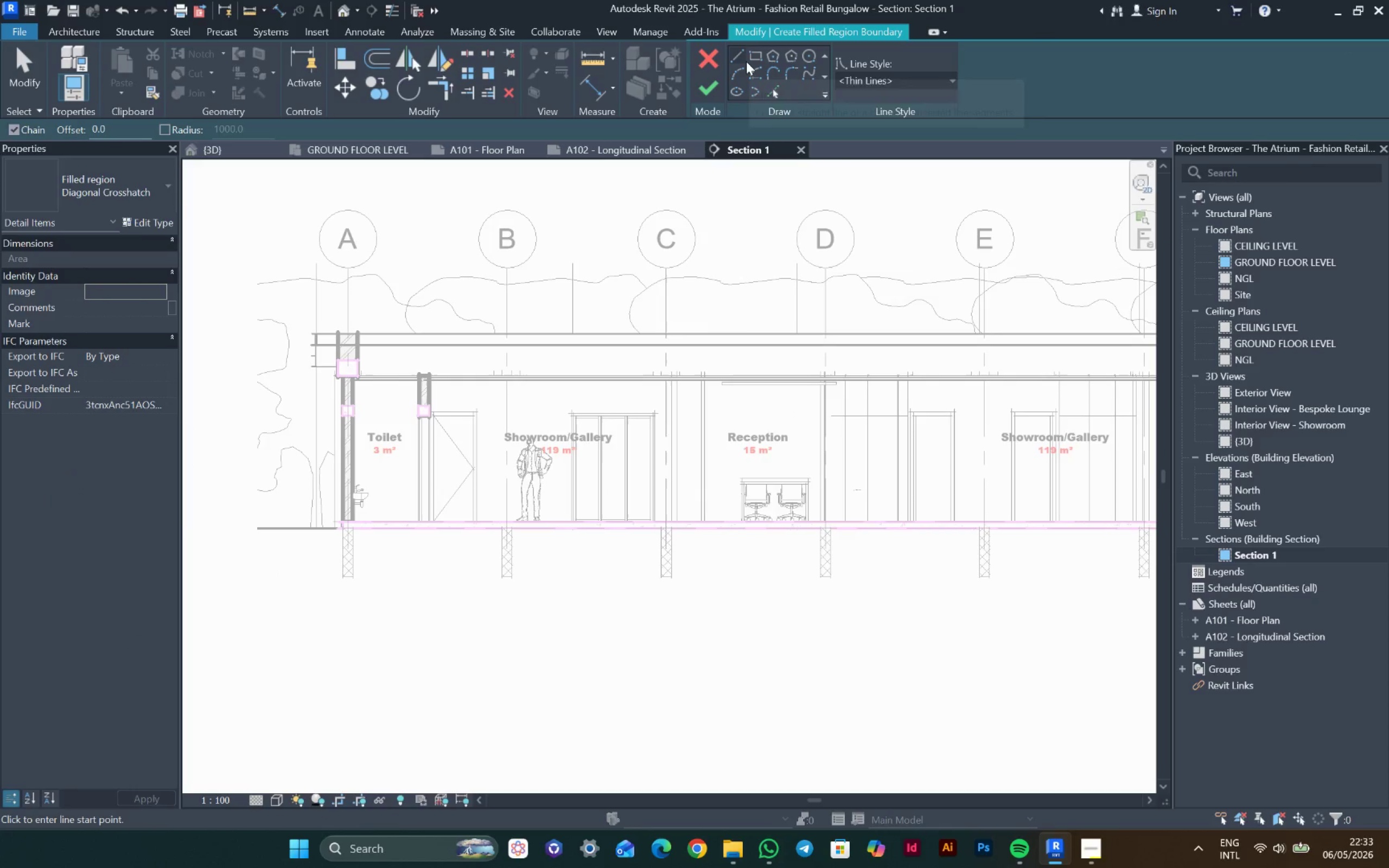 
scroll: coordinate [596, 504], scroll_direction: down, amount: 2.0
 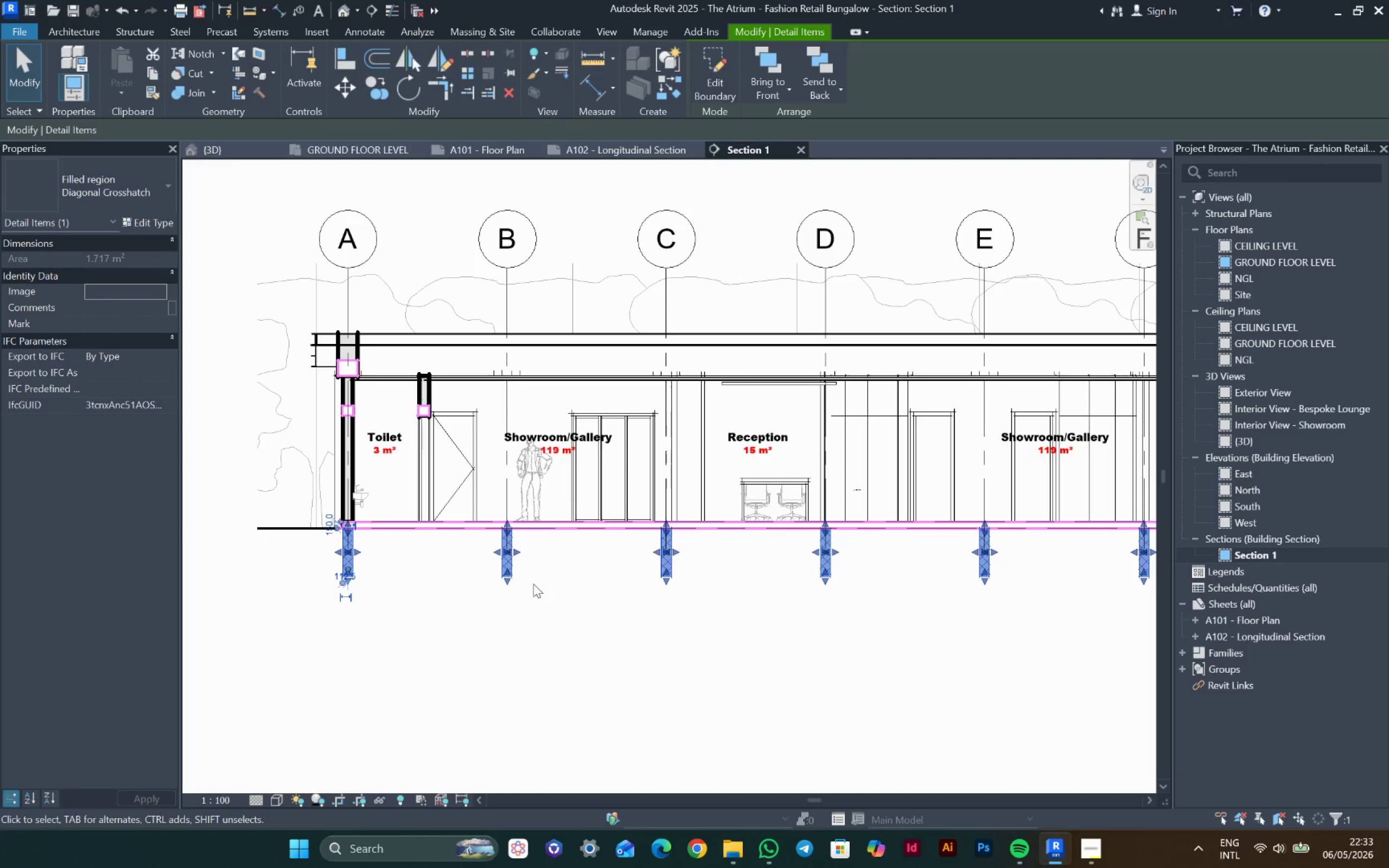 
scroll: coordinate [346, 534], scroll_direction: up, amount: 11.0
 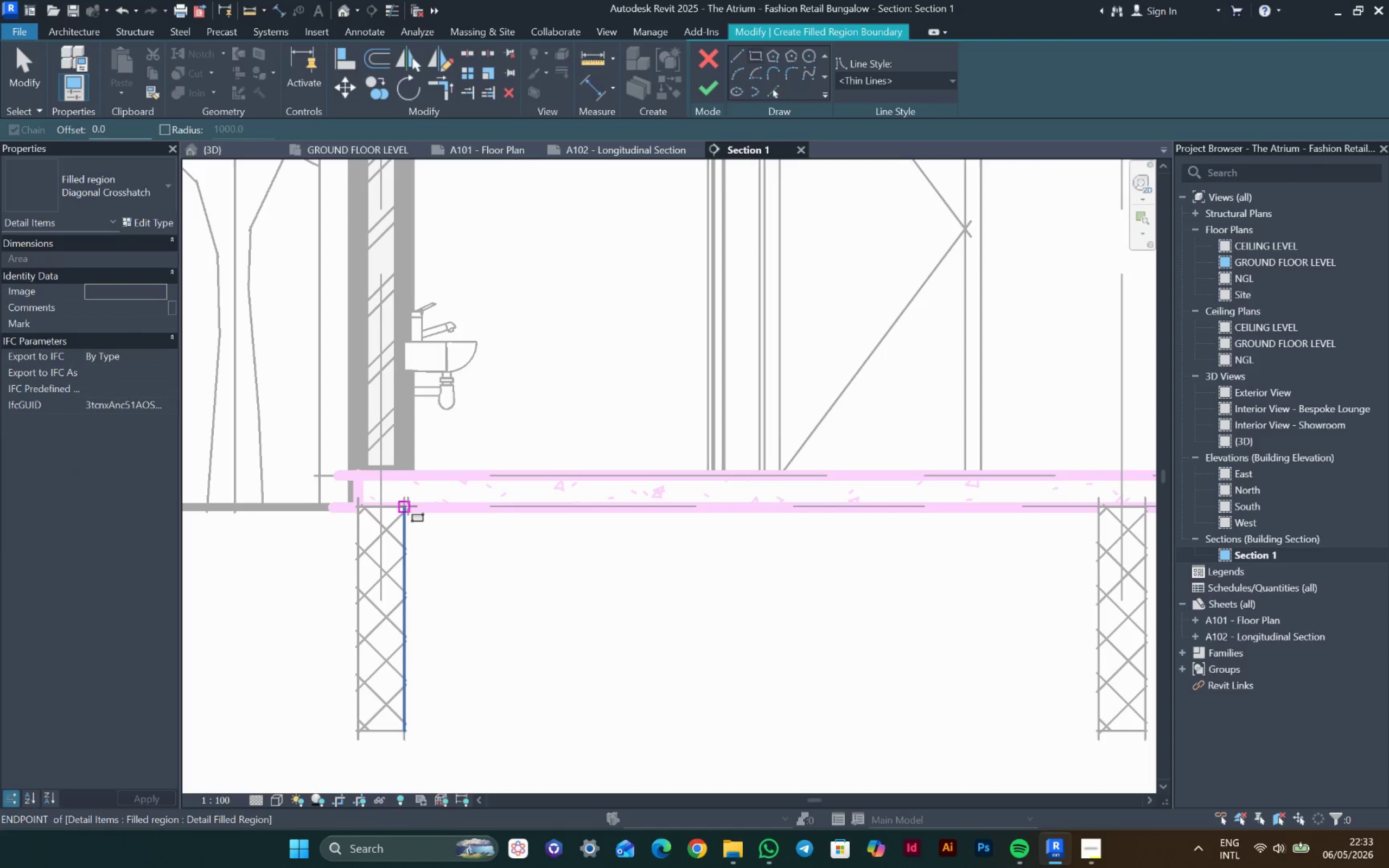 
left_click([408, 506])
 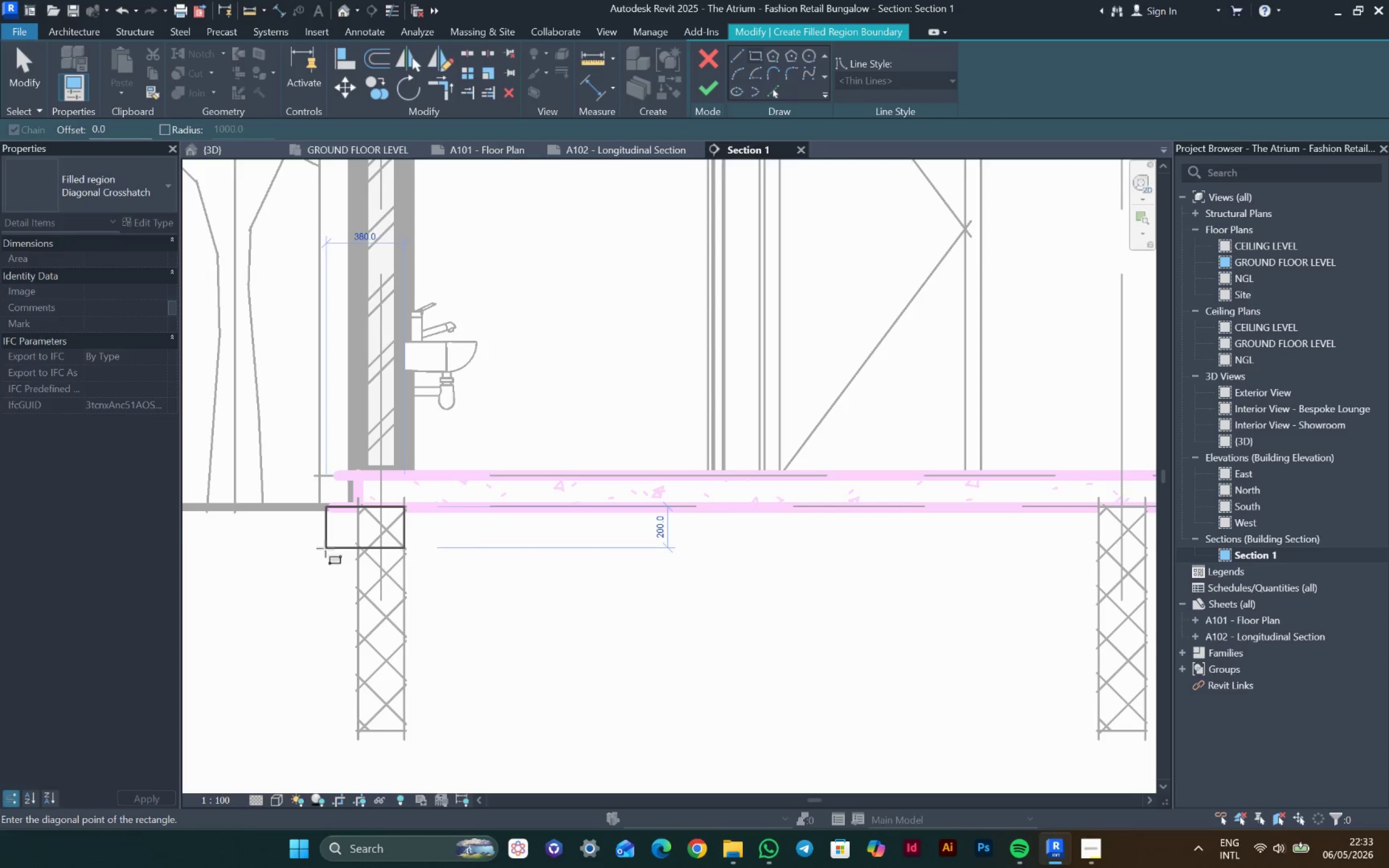 
scroll: coordinate [329, 548], scroll_direction: down, amount: 5.0
 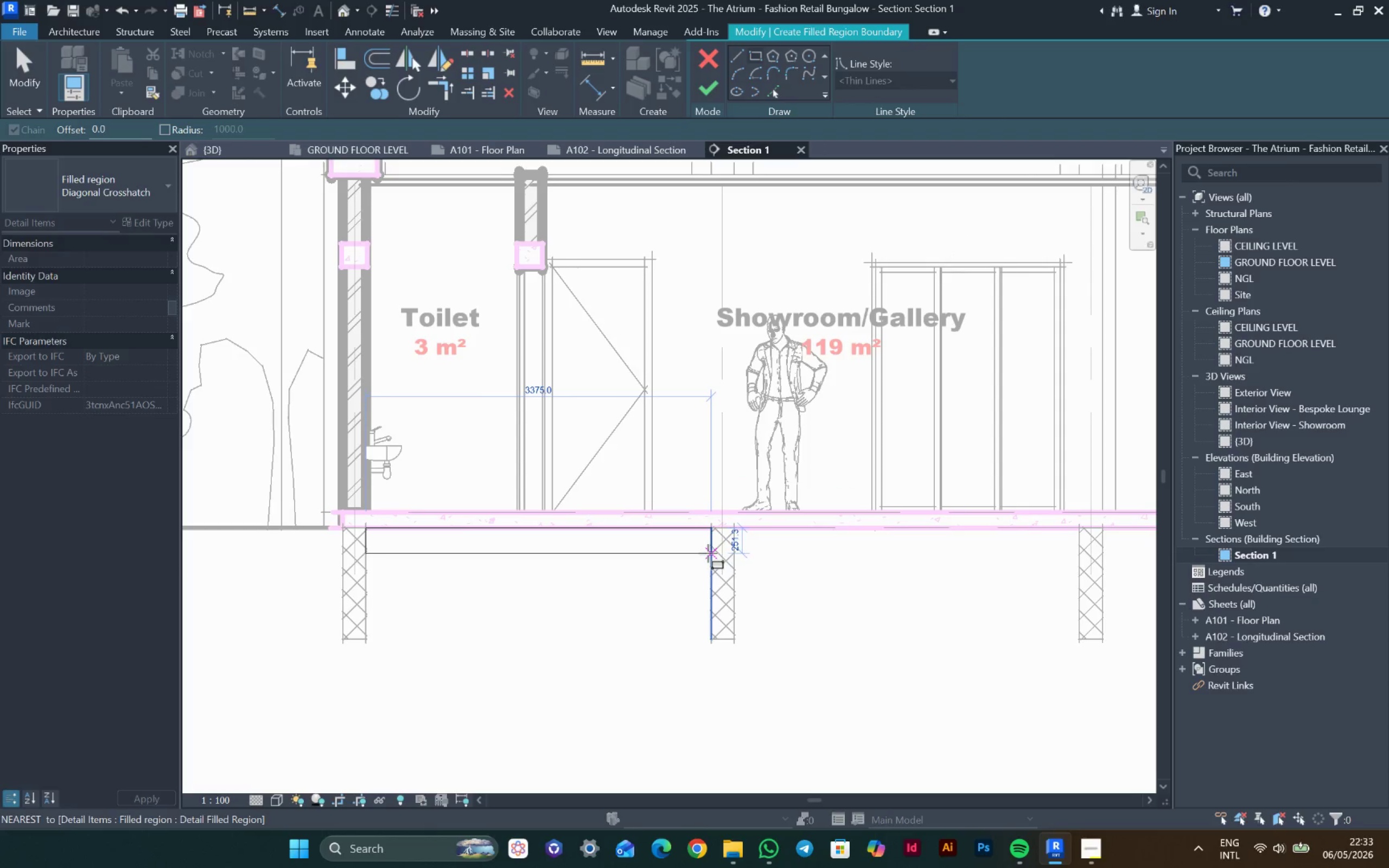 
left_click([708, 553])
 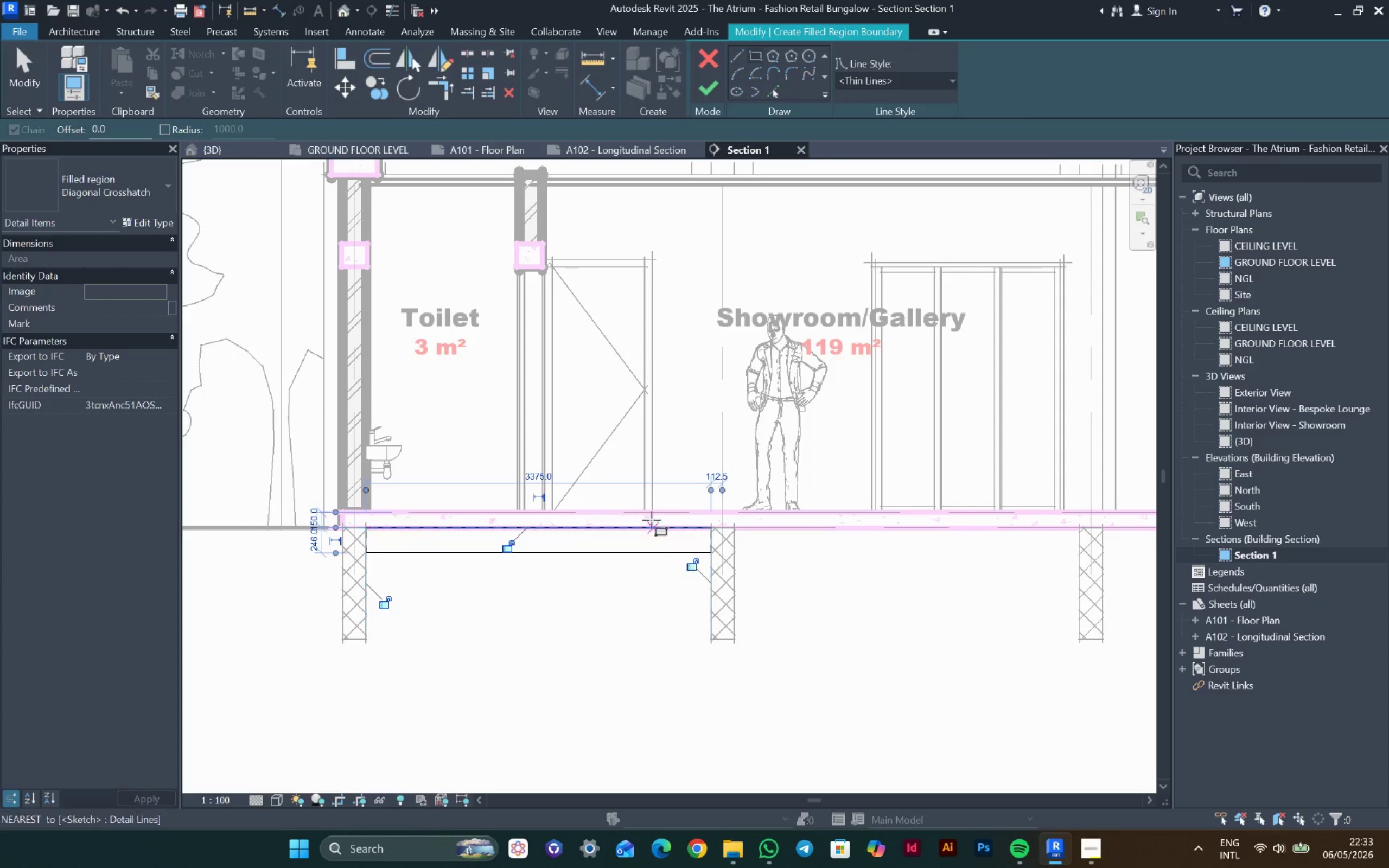 
key(Escape)
 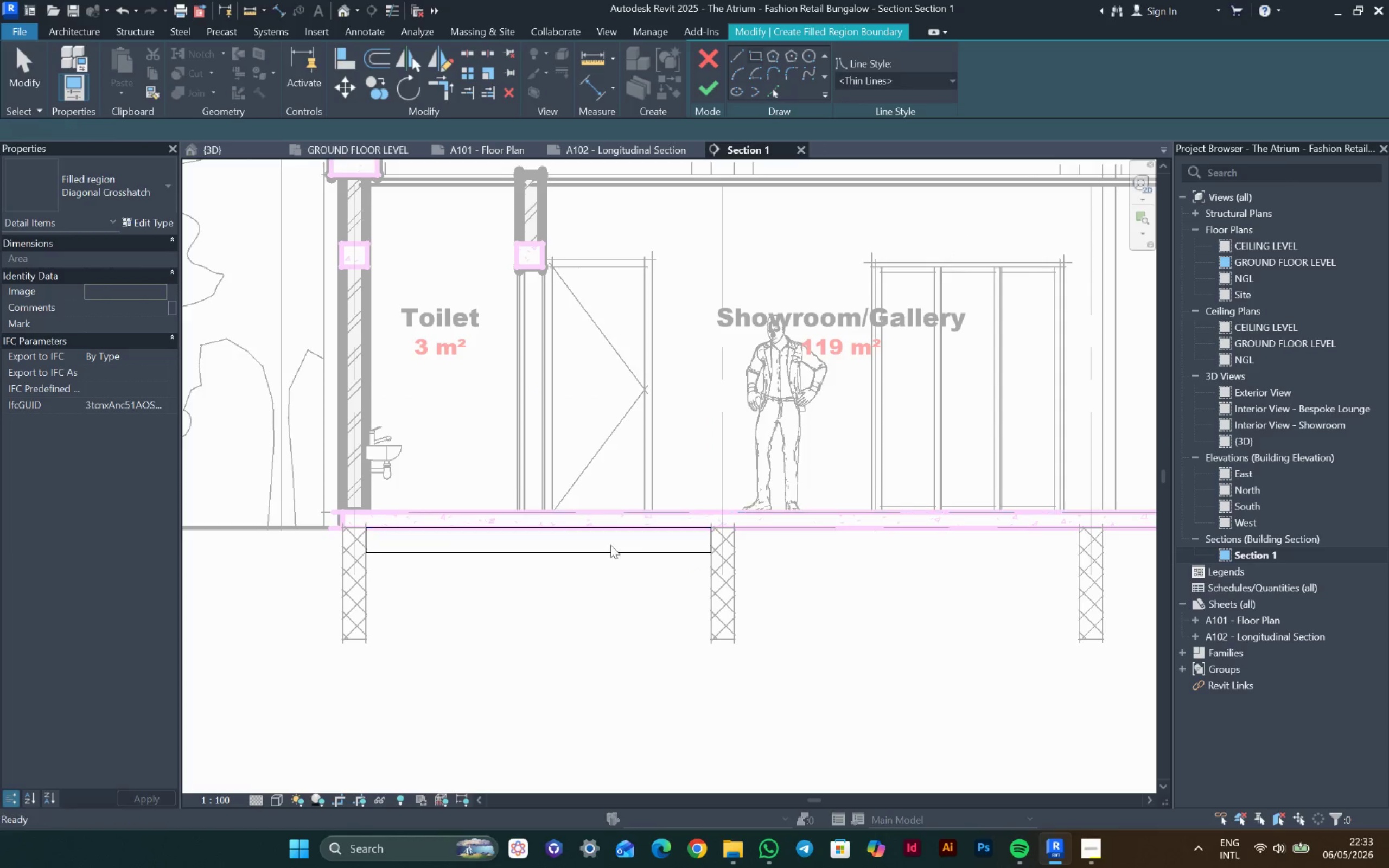 
key(Escape)
 